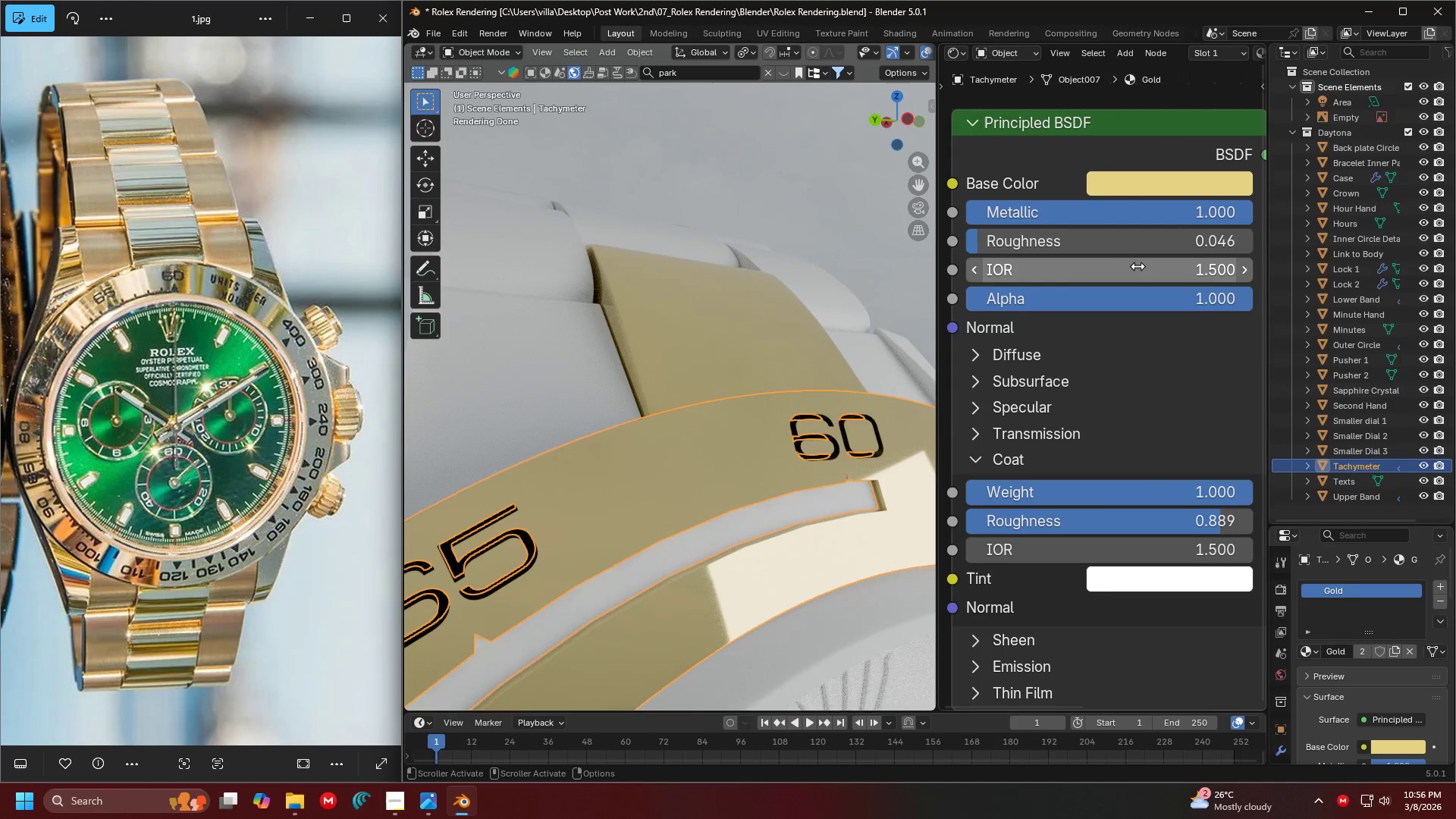 
left_click_drag(start_coordinate=[1091, 235], to_coordinate=[1095, 254])
 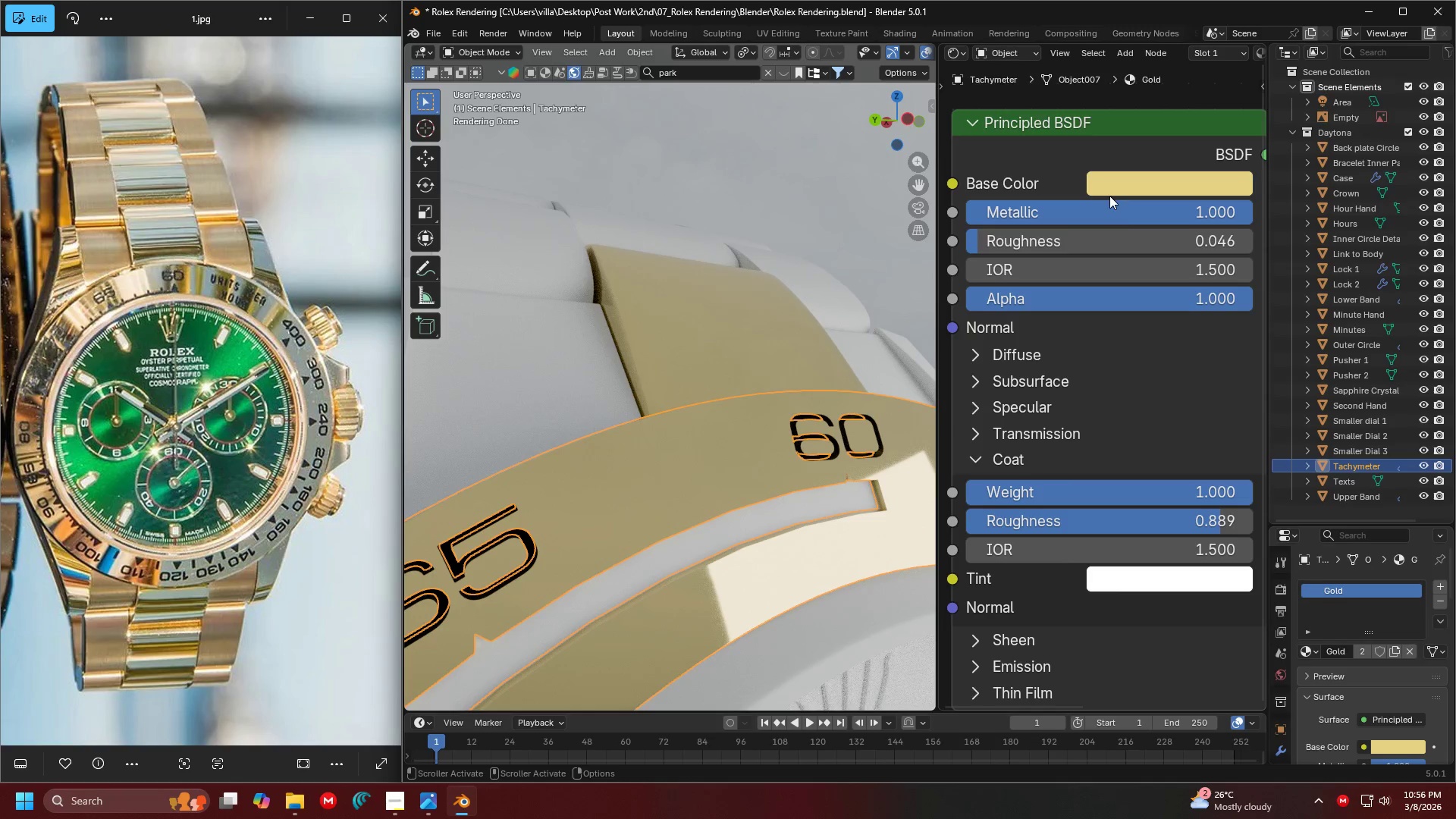 
left_click_drag(start_coordinate=[1120, 206], to_coordinate=[1334, 181])
 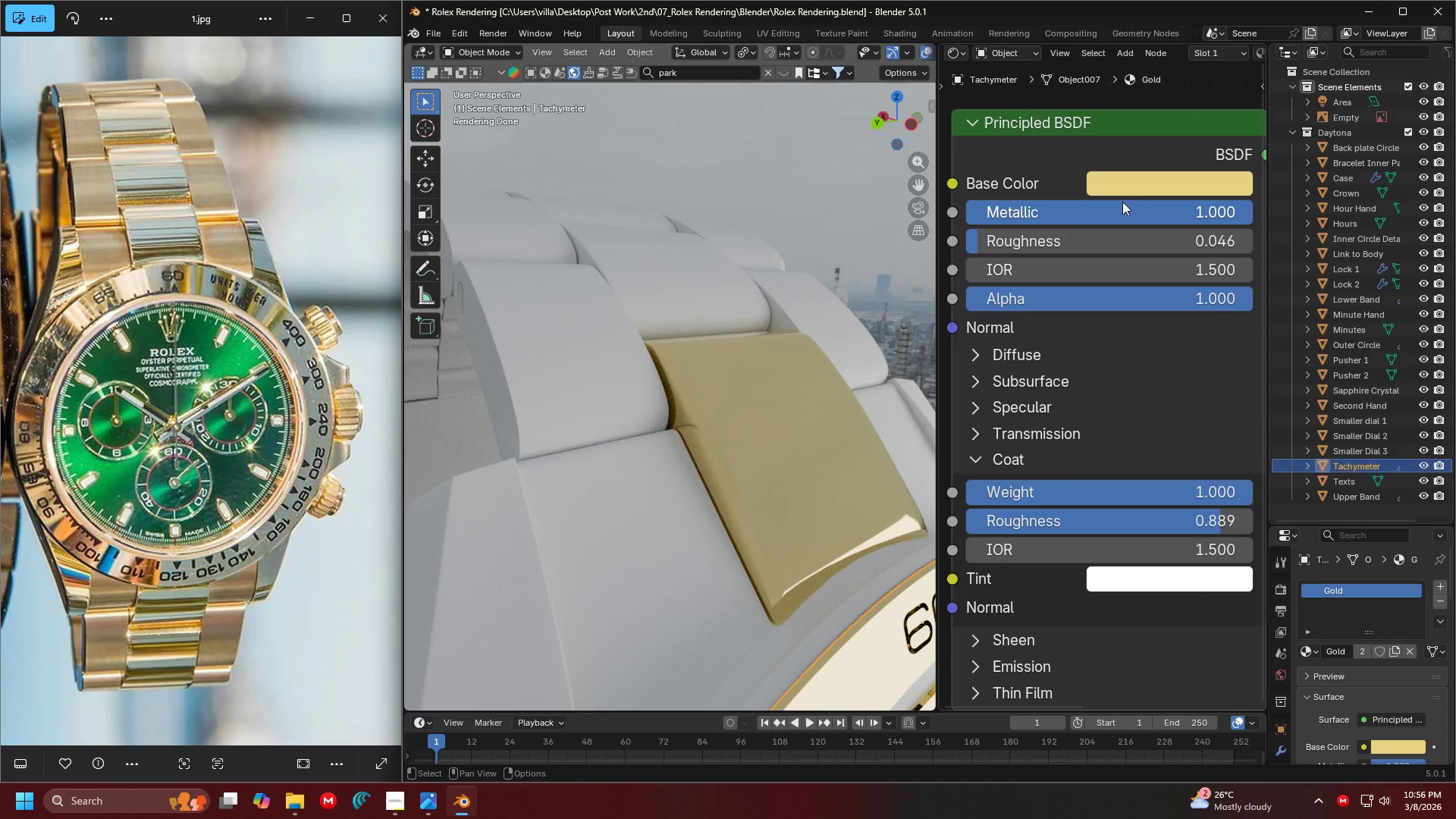 
left_click([1193, 182])
 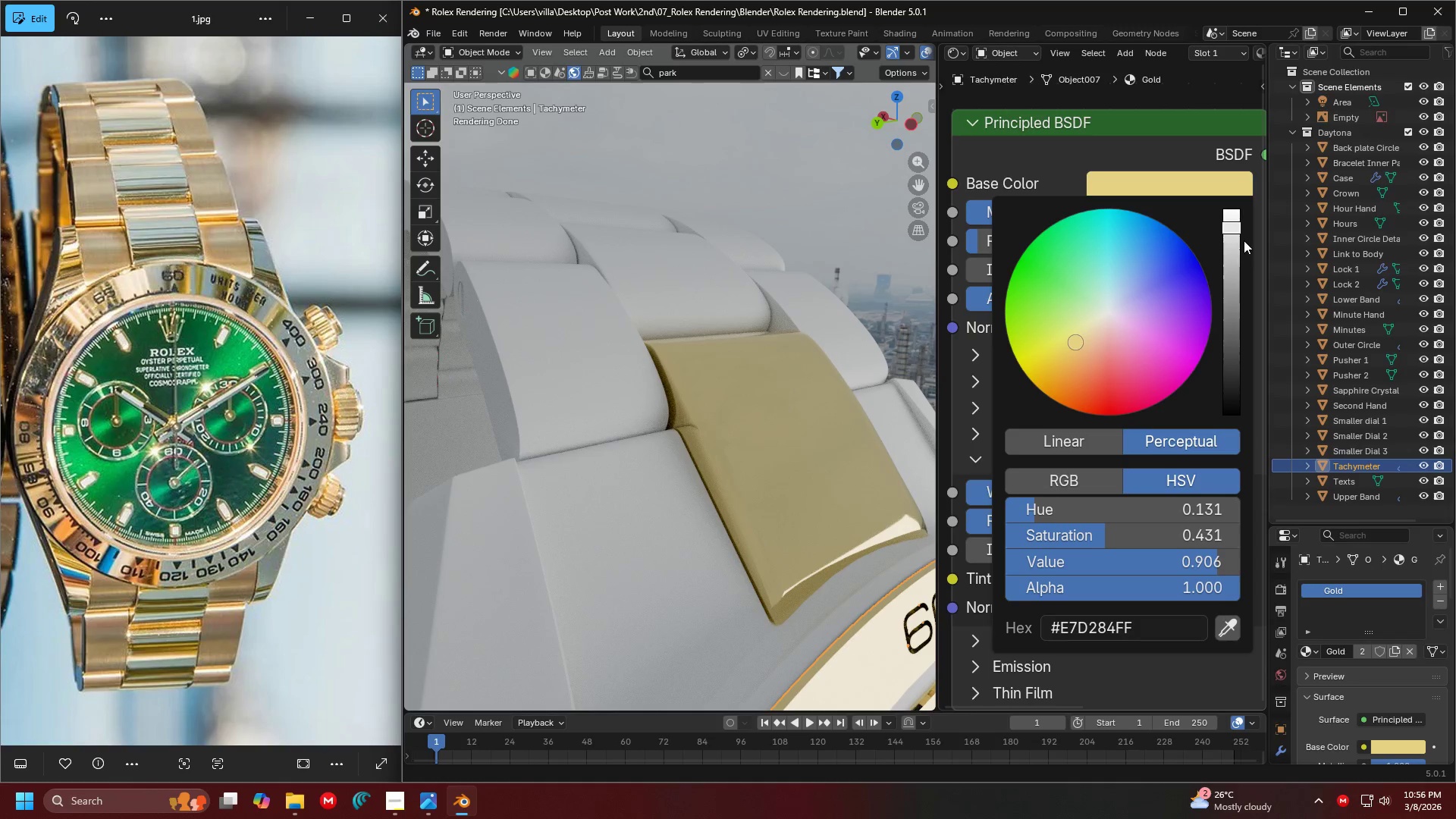 
left_click([1238, 252])
 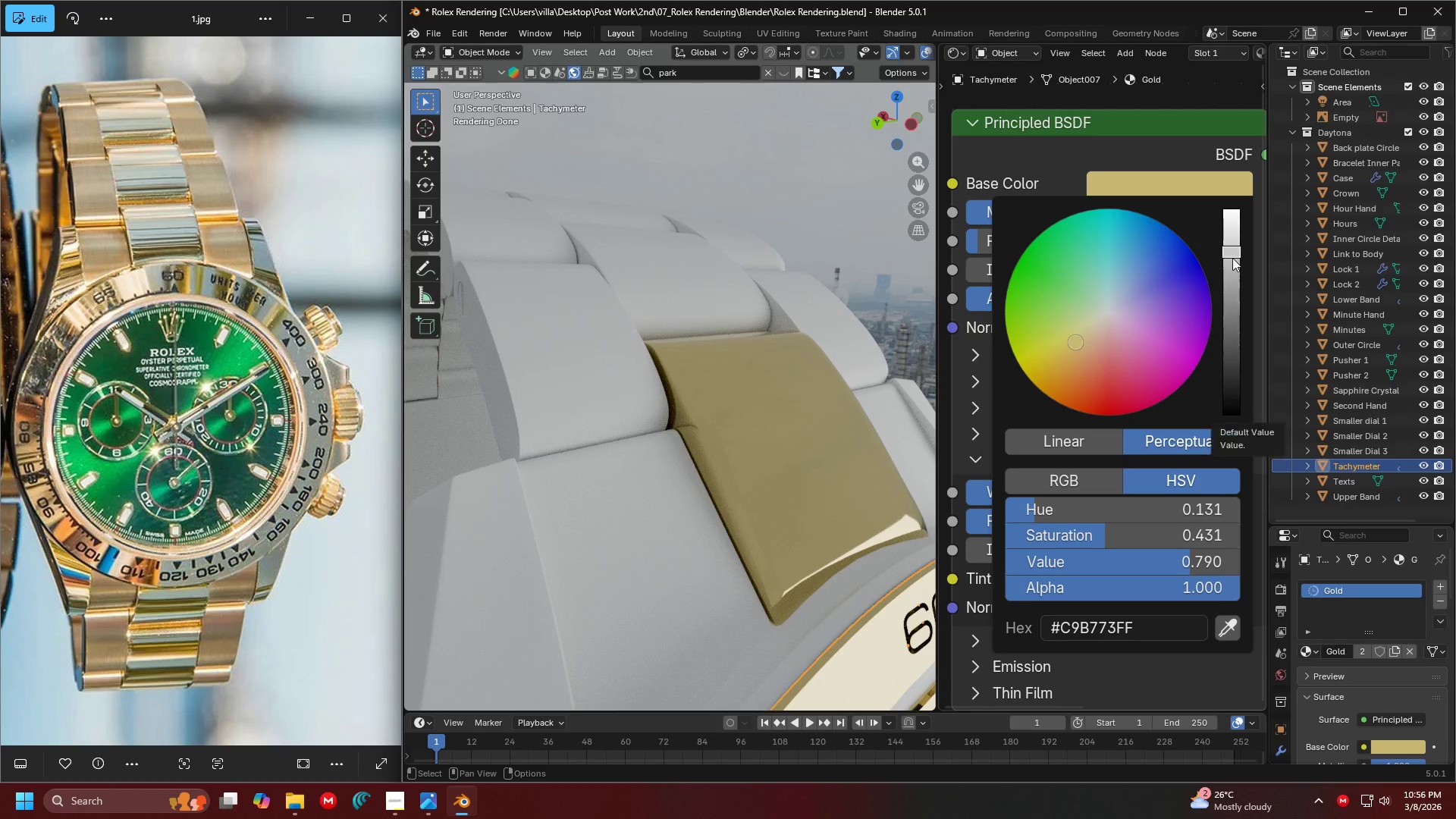 
scroll: coordinate [730, 393], scroll_direction: down, amount: 4.0
 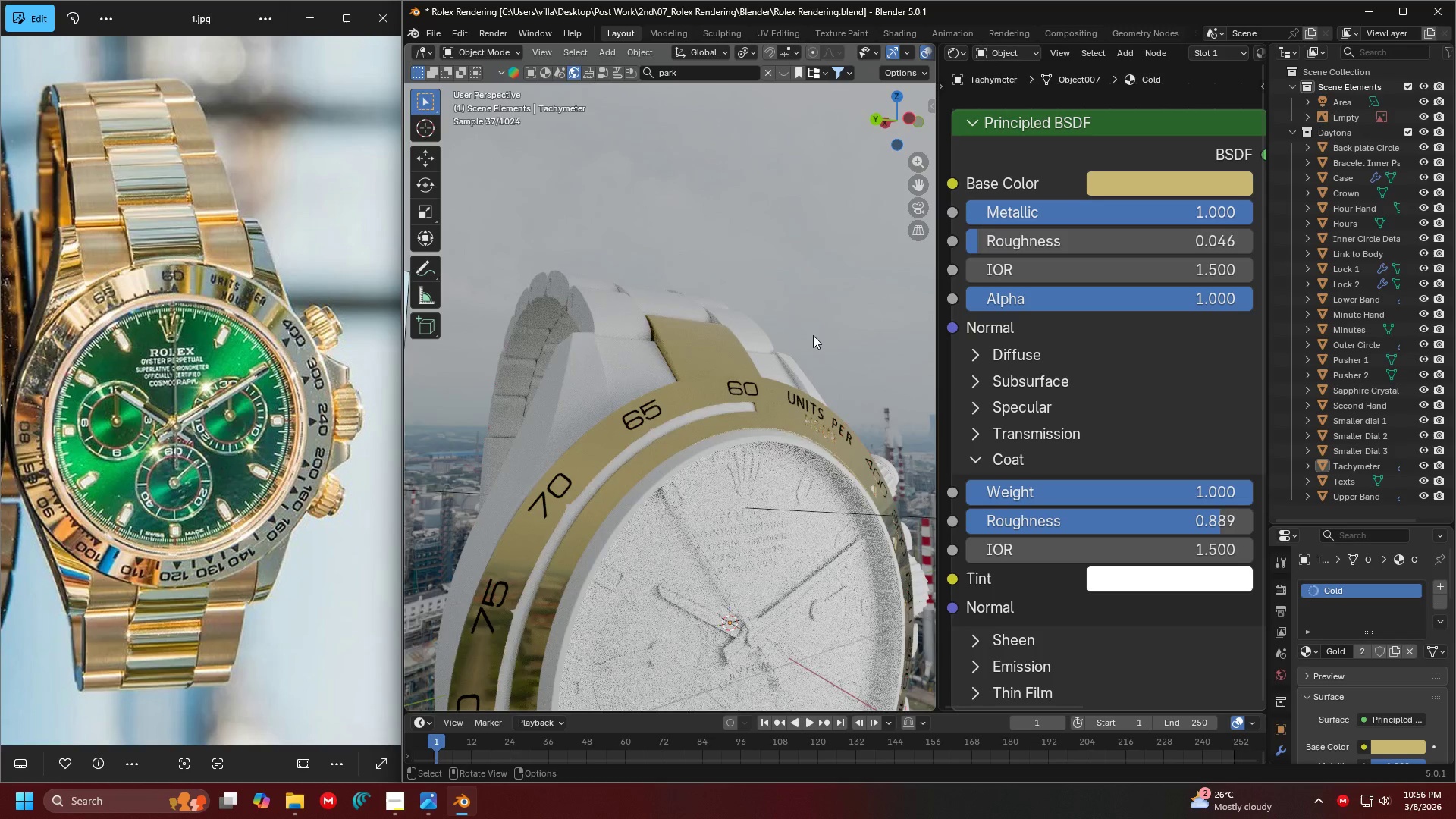 
scroll: coordinate [751, 309], scroll_direction: up, amount: 3.0
 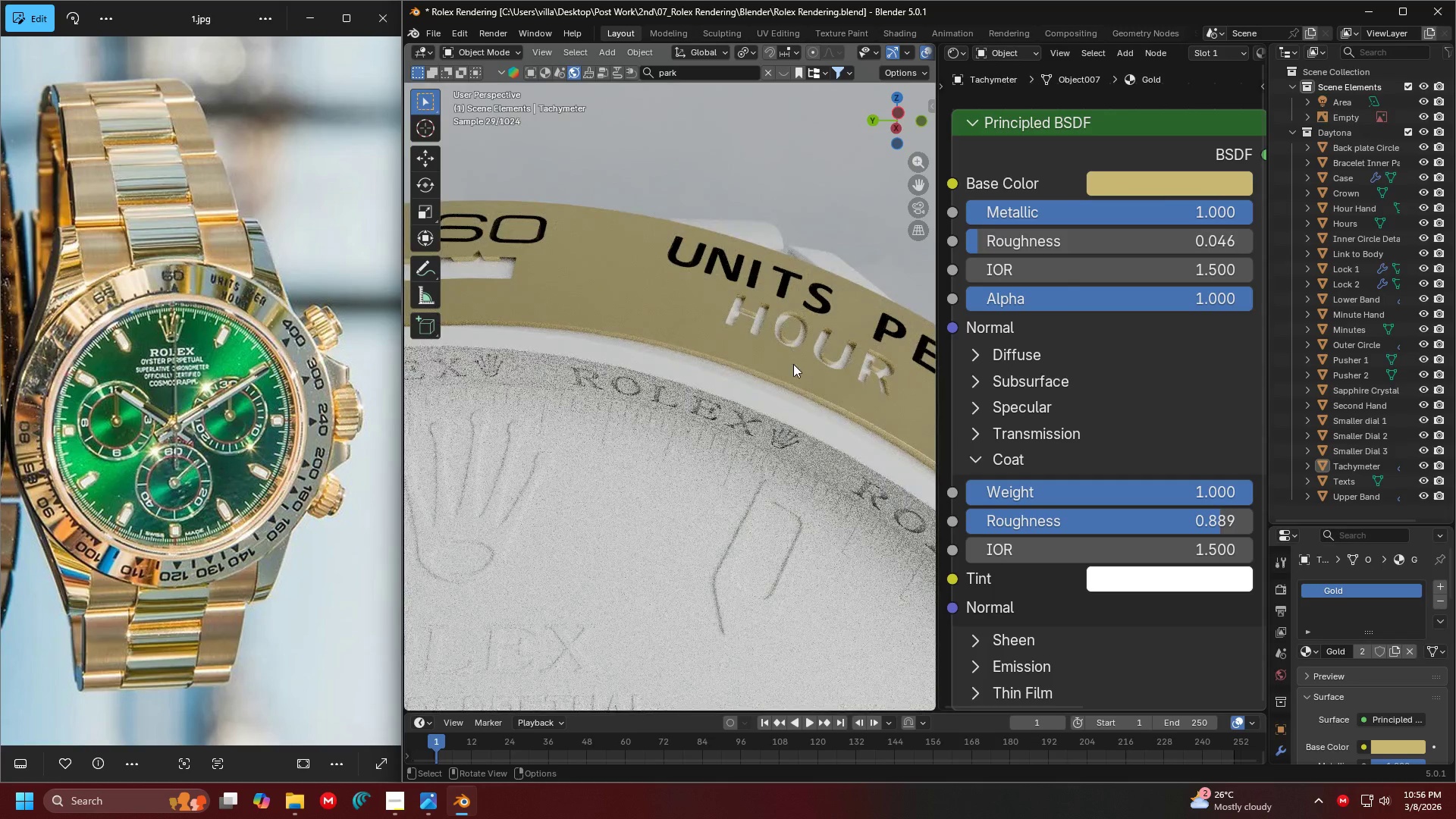 
scroll: coordinate [767, 384], scroll_direction: none, amount: 0.0
 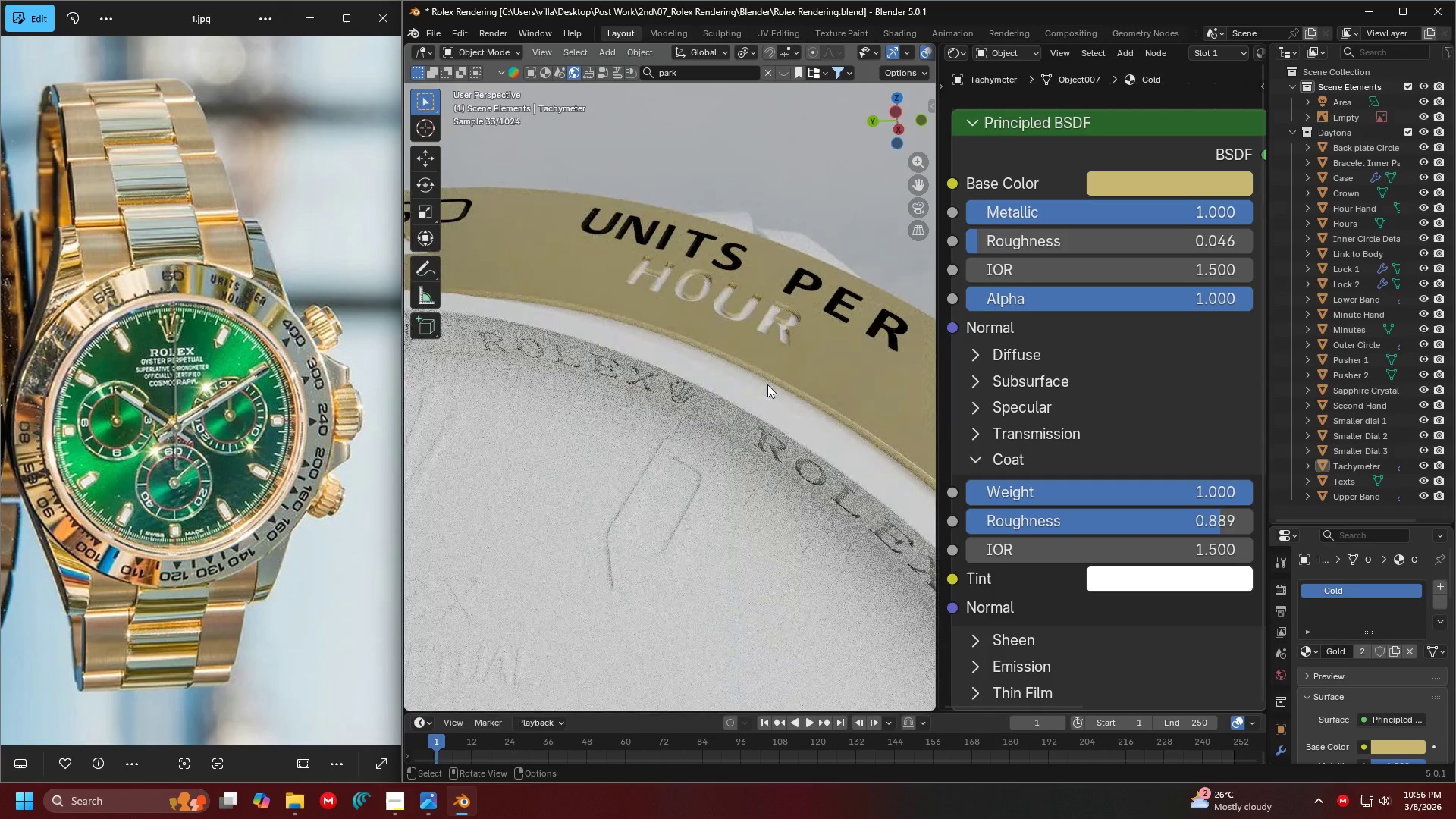 
scroll: coordinate [565, 398], scroll_direction: down, amount: 3.0
 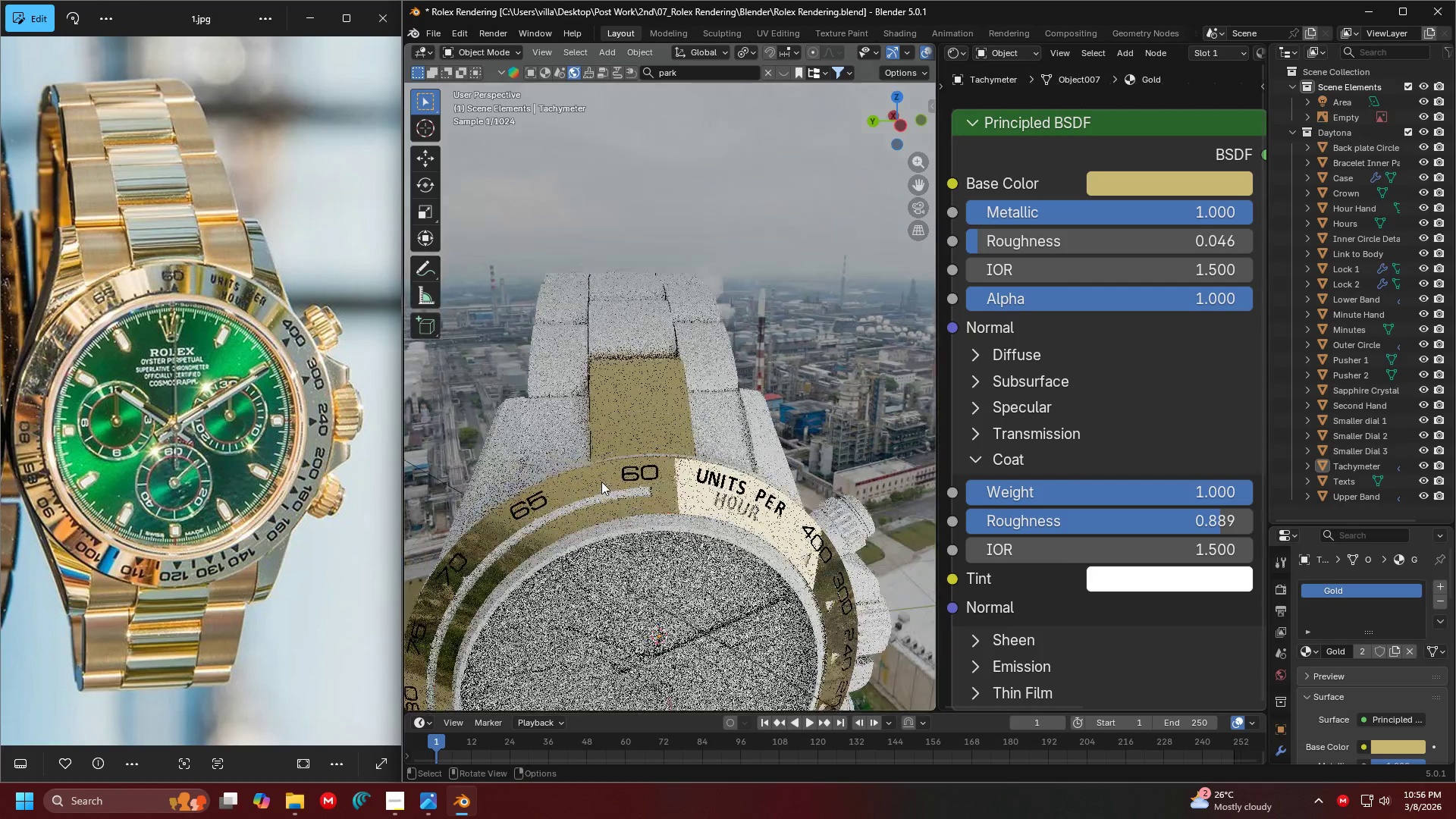 
left_click([632, 391])
 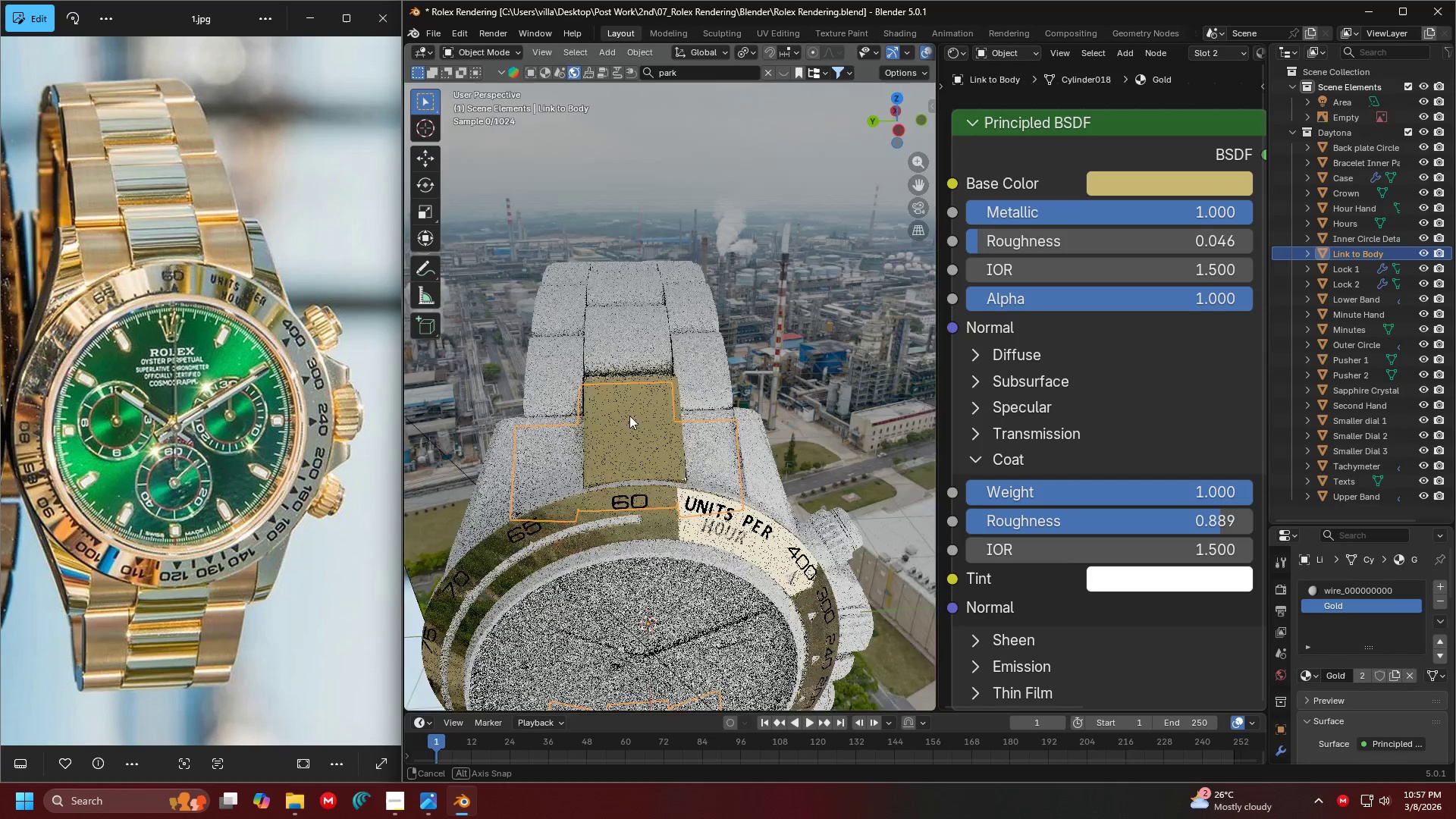 
key(Shift+ShiftLeft)
 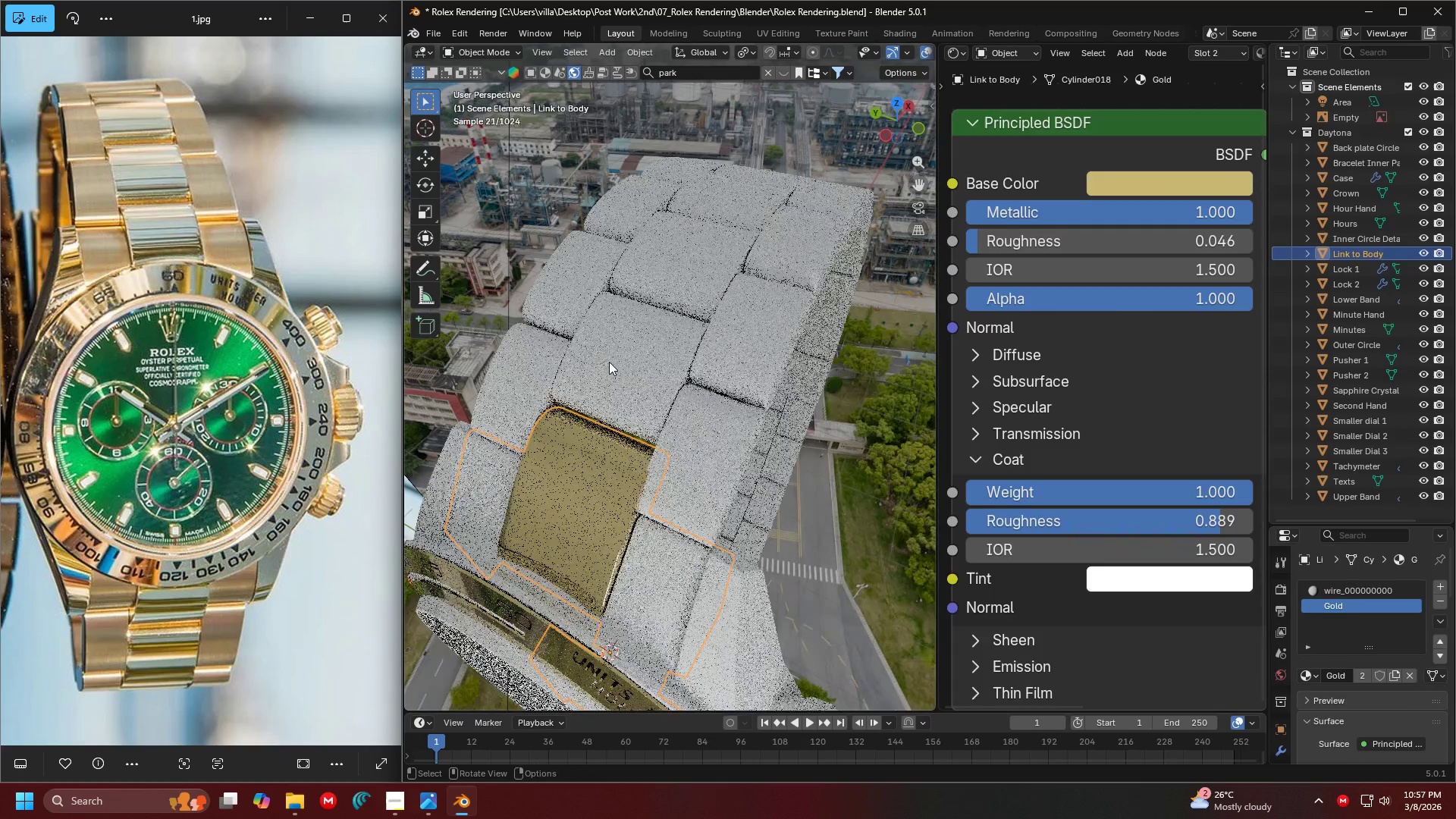 
scroll: coordinate [576, 438], scroll_direction: up, amount: 2.0
 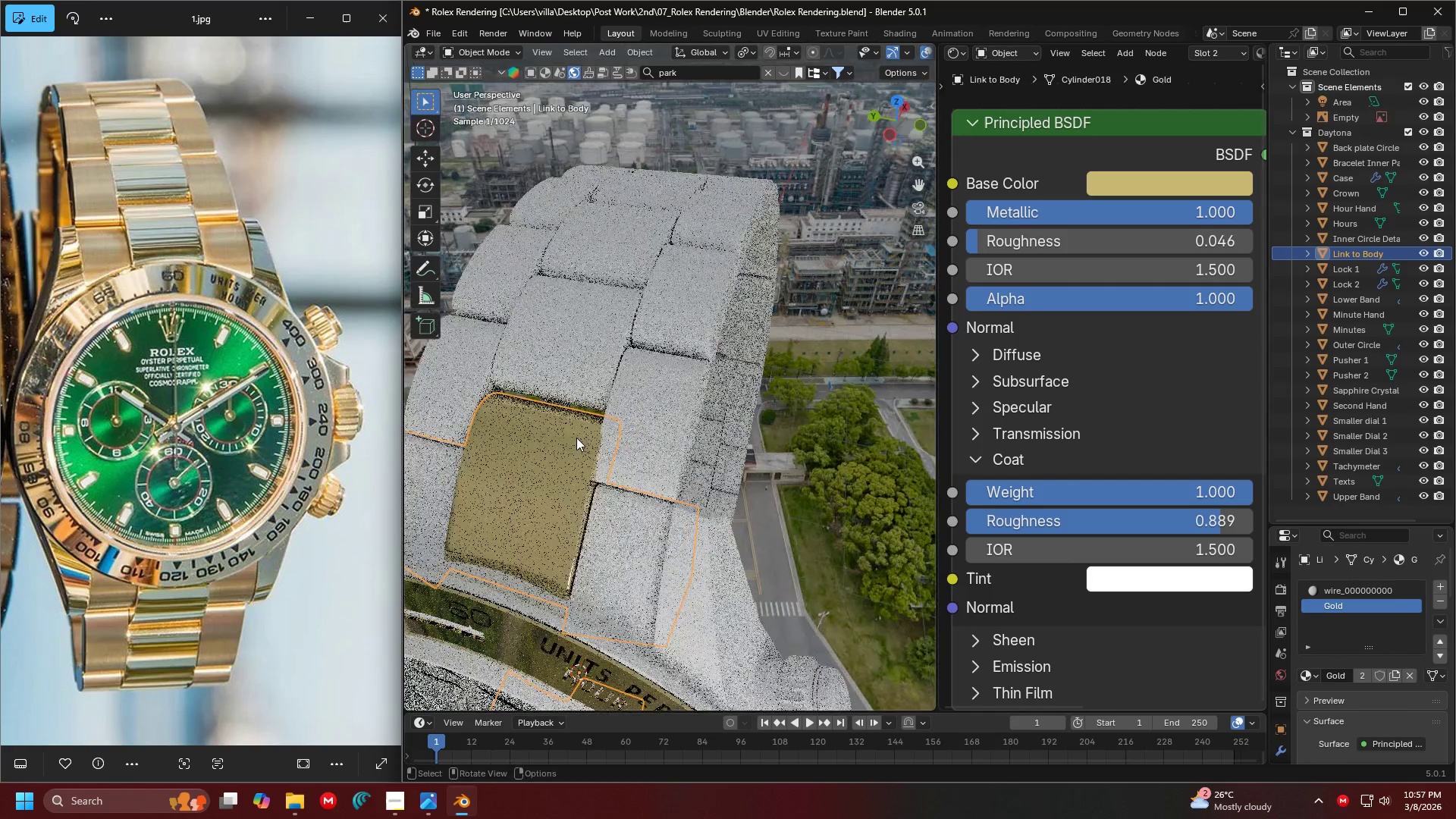 
key(Shift+ShiftLeft)
 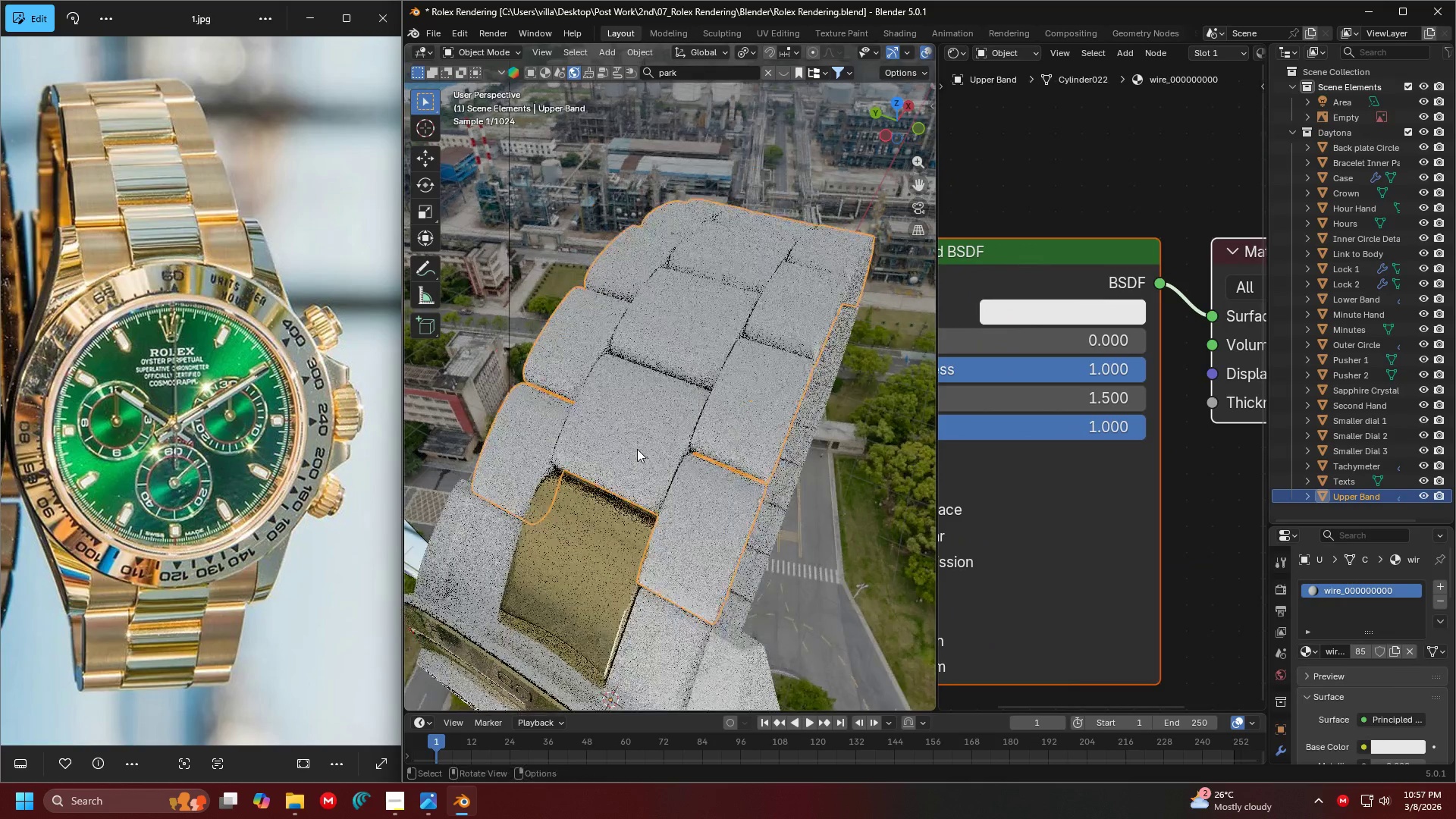 
key(Tab)
 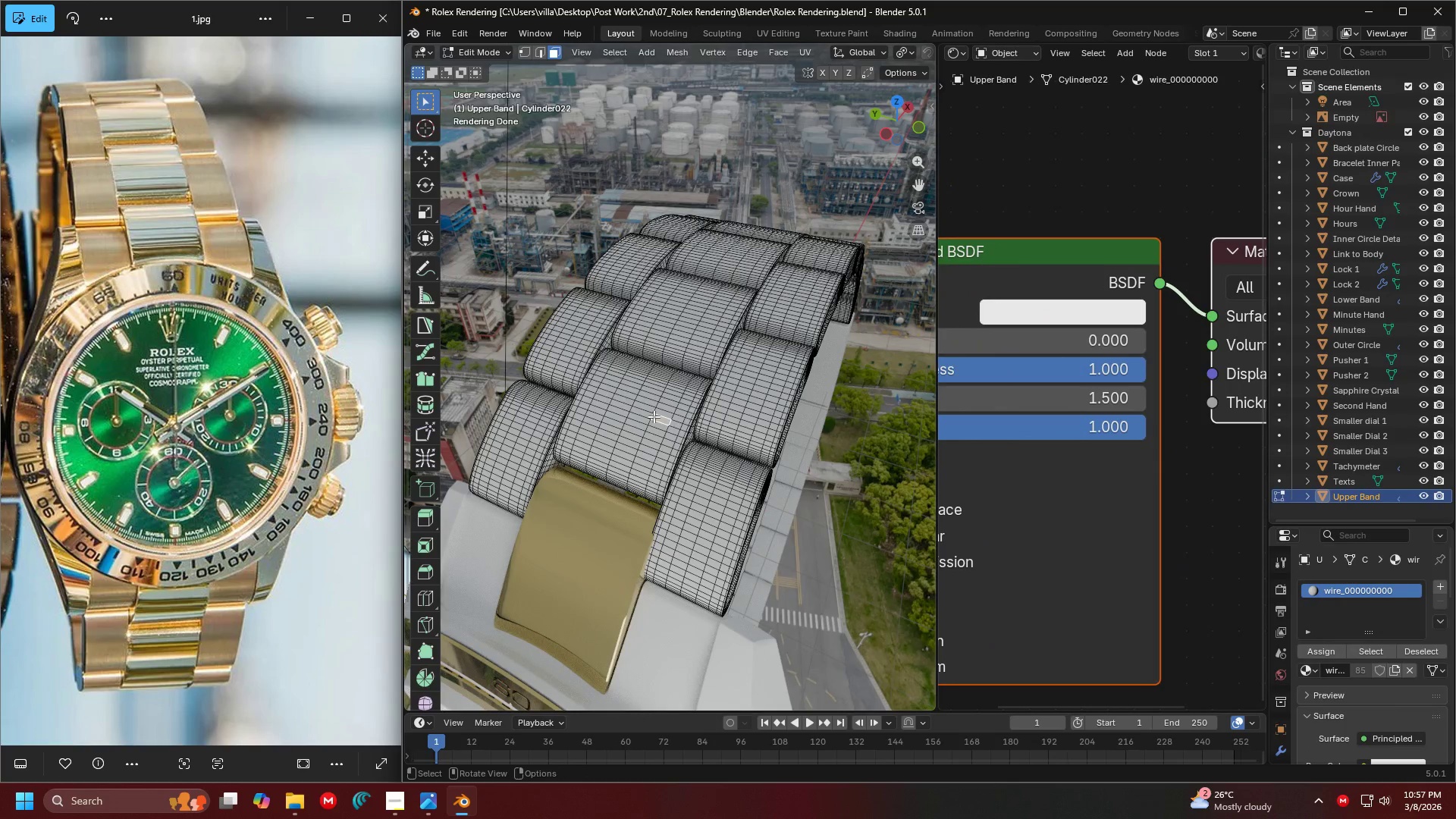 
key(L)
 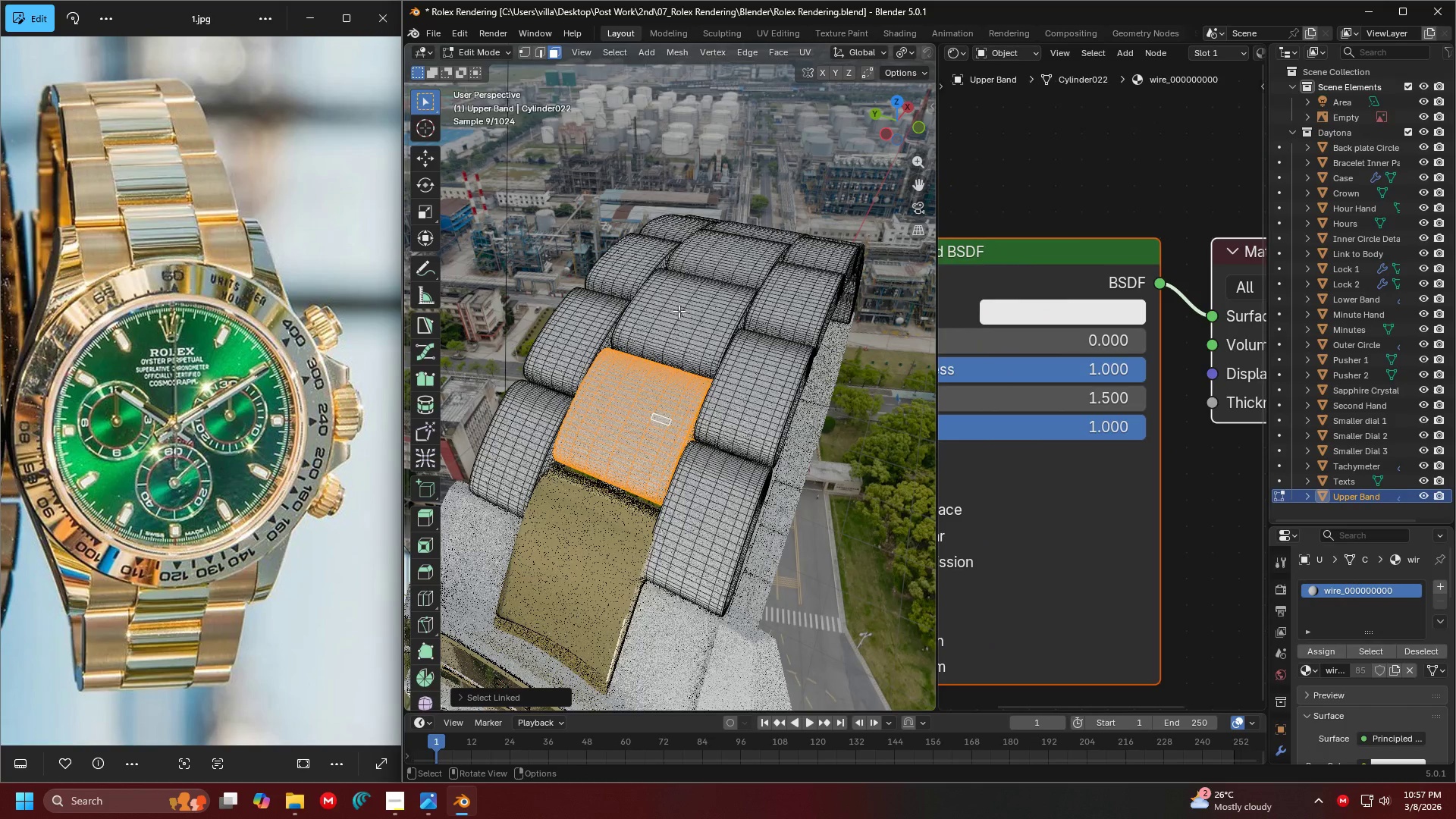 
type(llllll)
 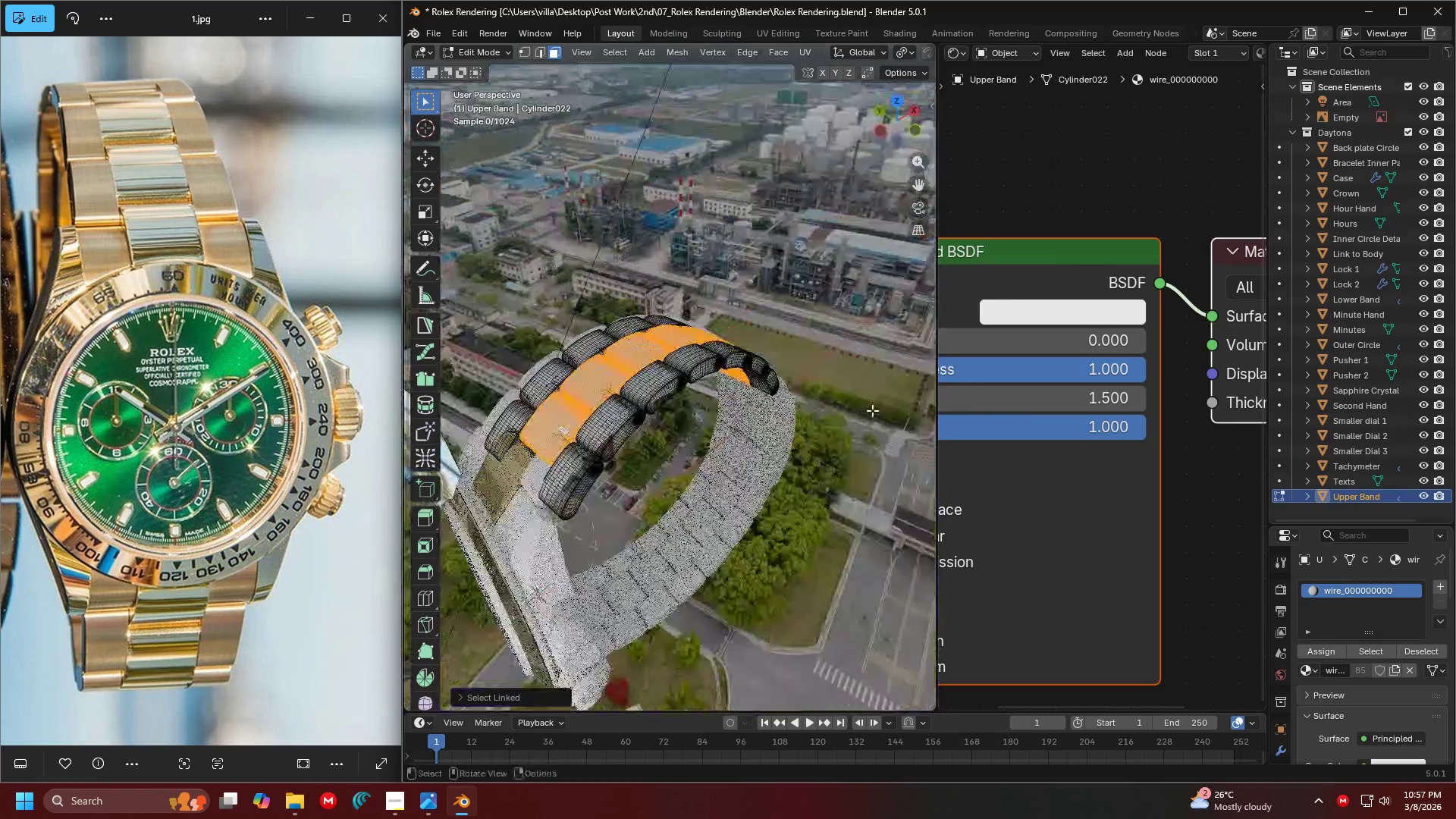 
scroll: coordinate [643, 457], scroll_direction: down, amount: 4.0
 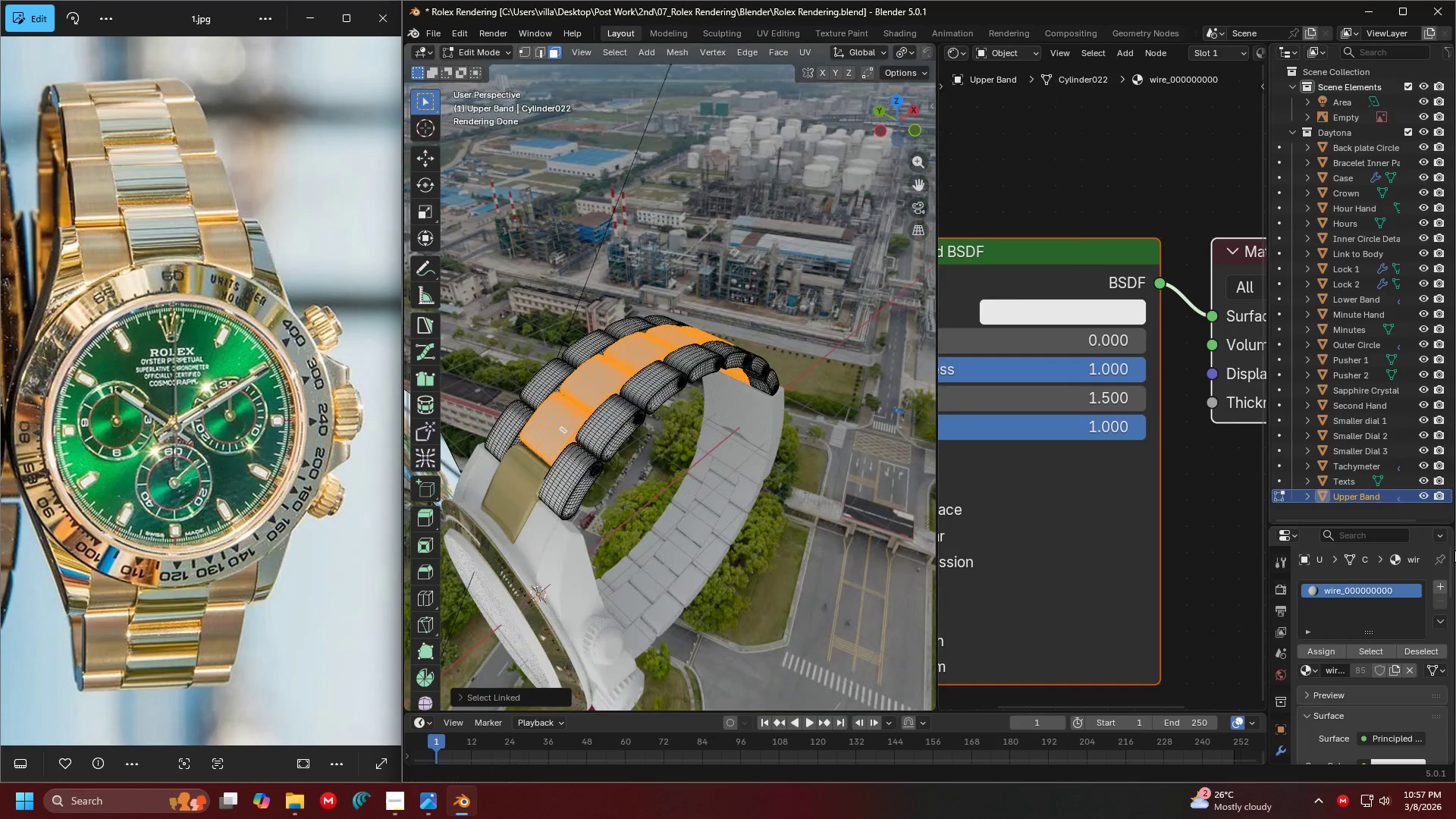 
left_click([1444, 585])
 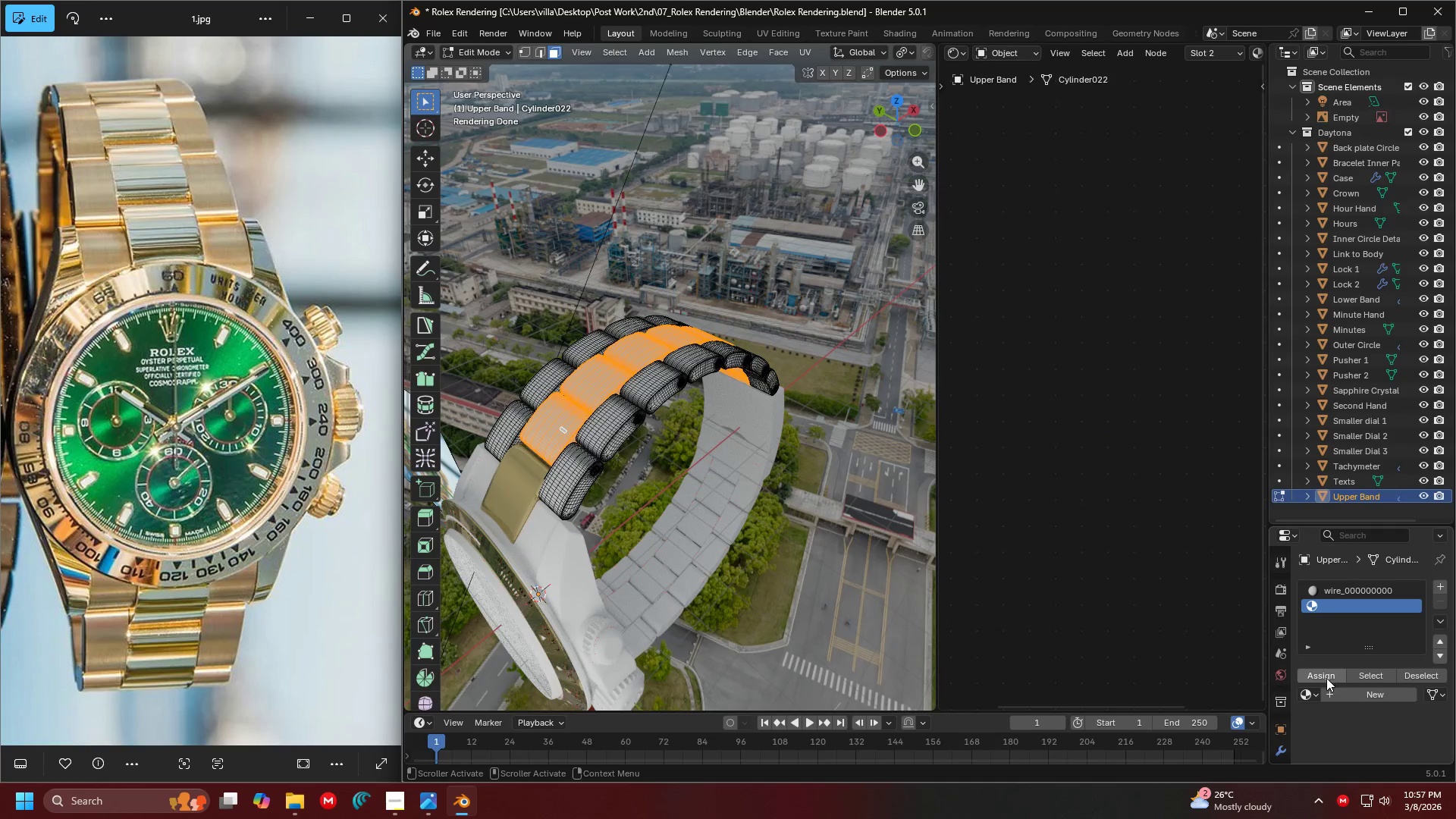 
double_click([1326, 678])
 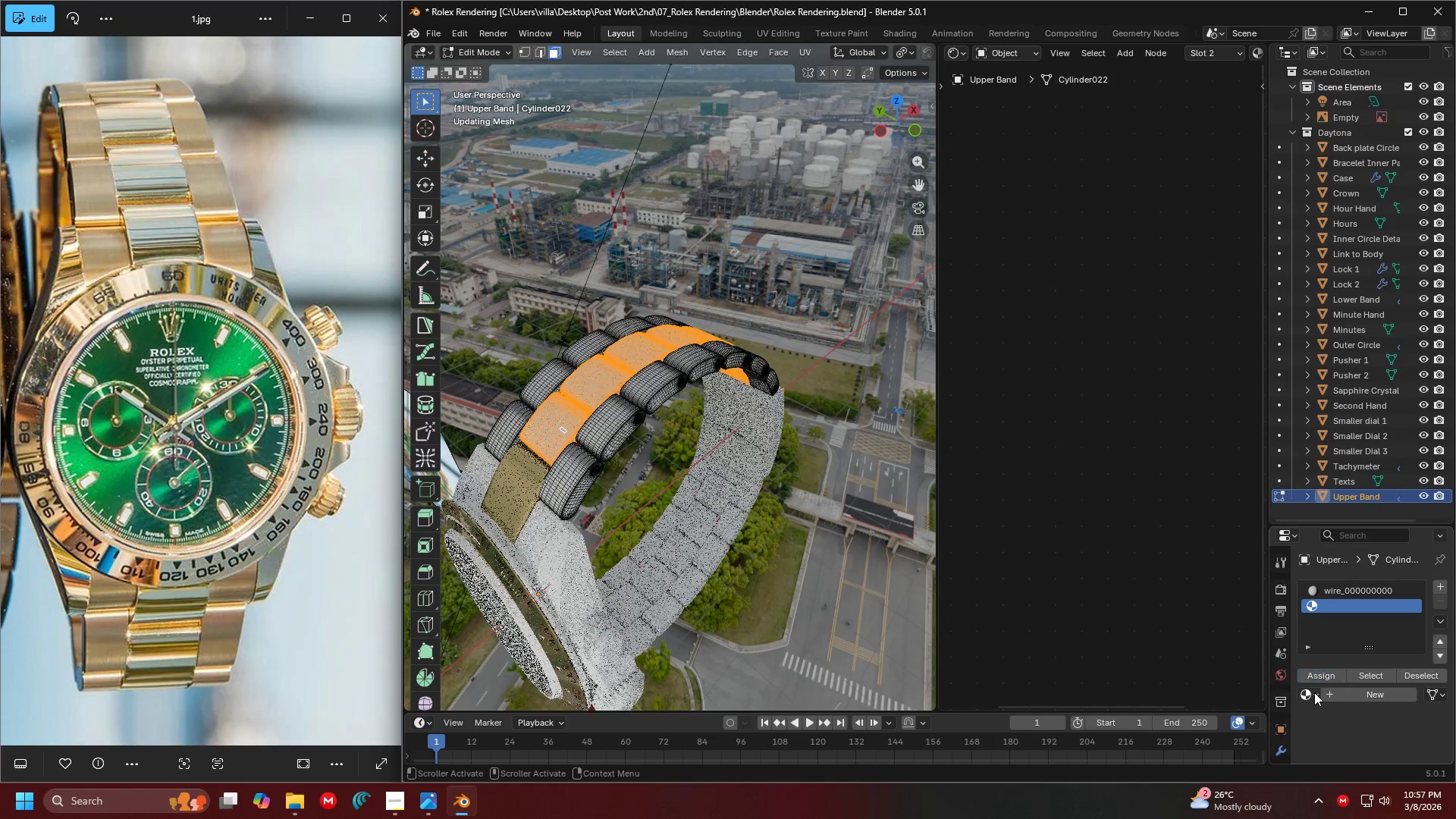 
triple_click([1313, 693])
 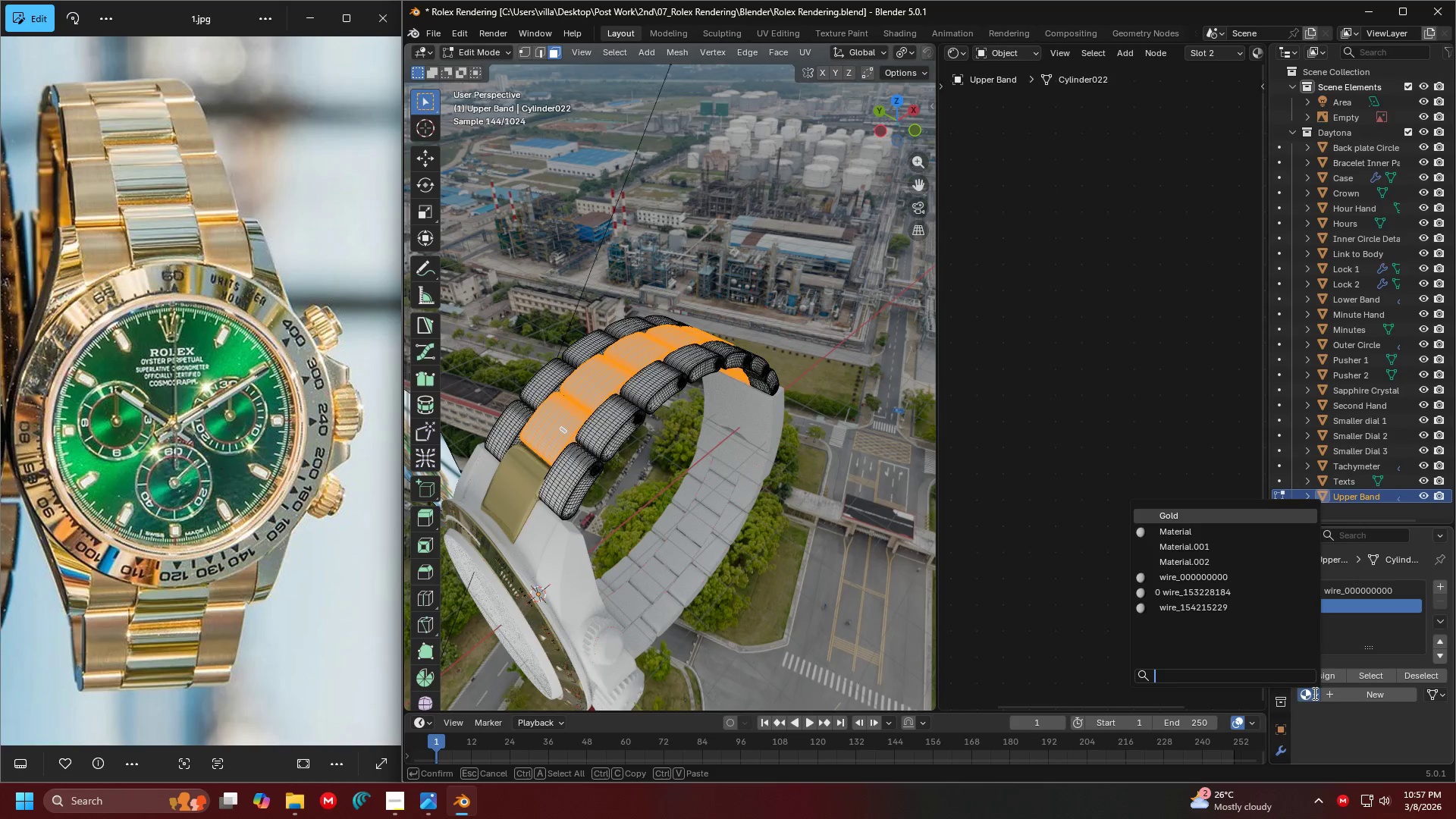 
key(G)
 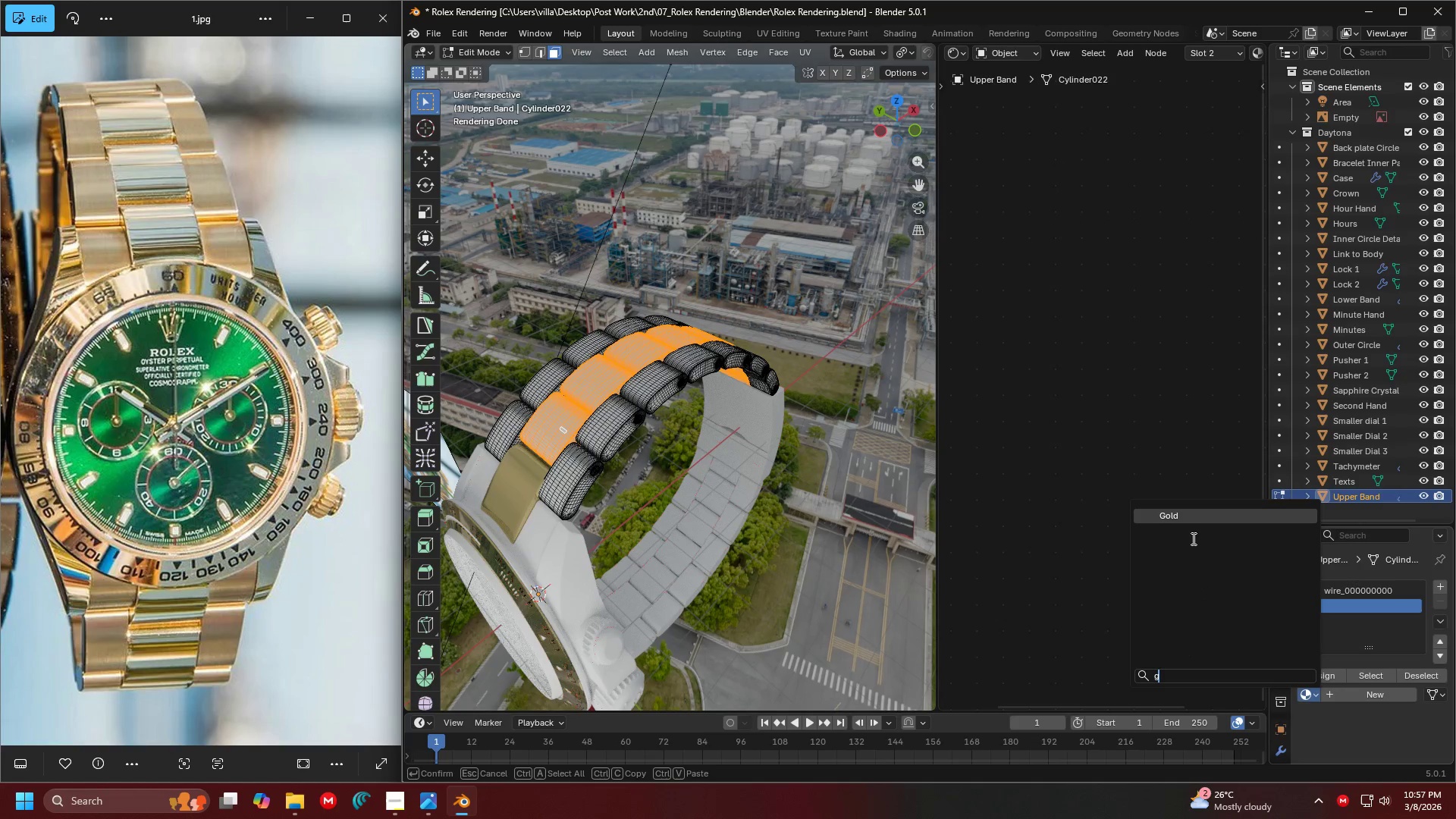 
left_click([1190, 513])
 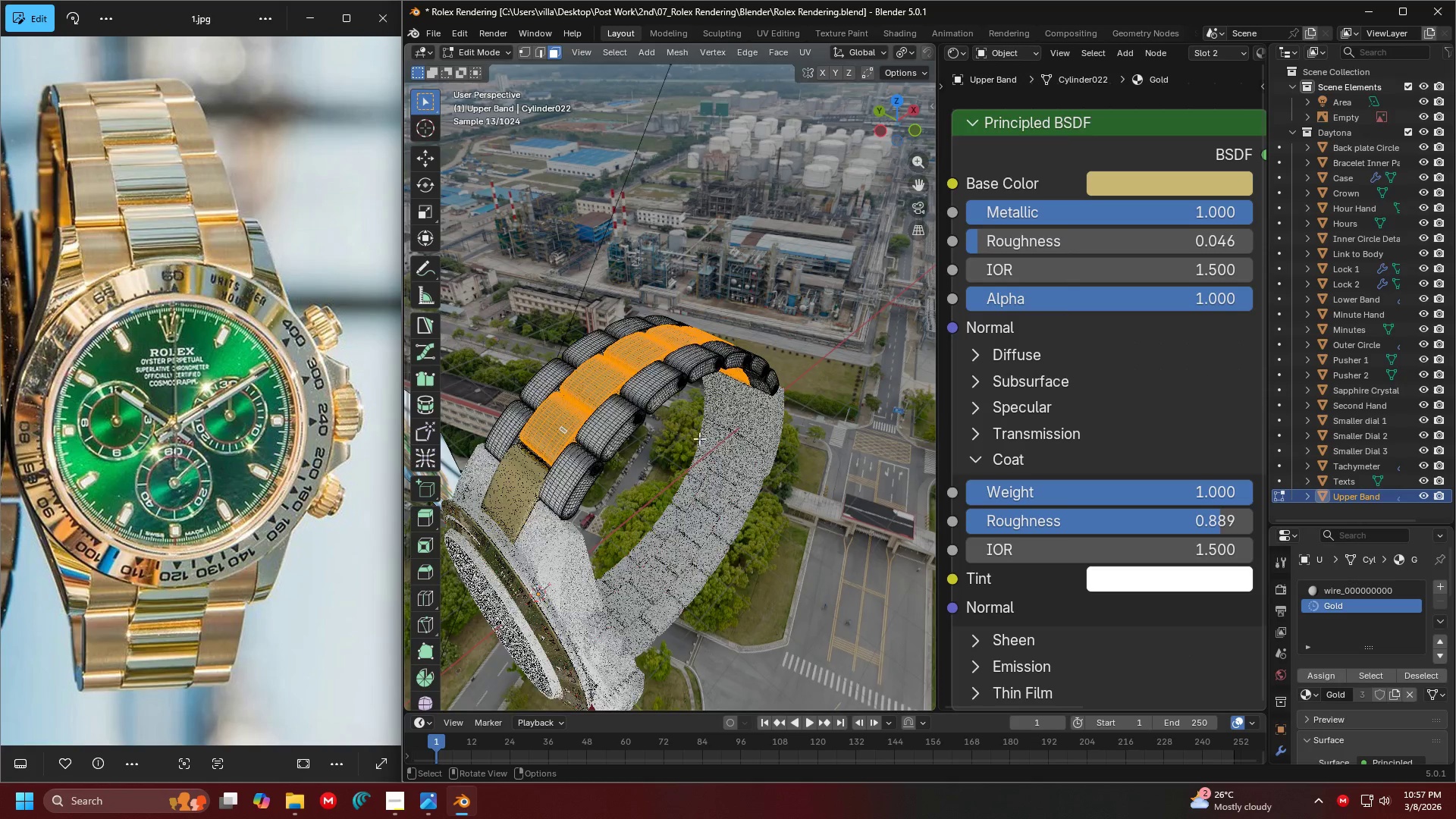 
key(Tab)
 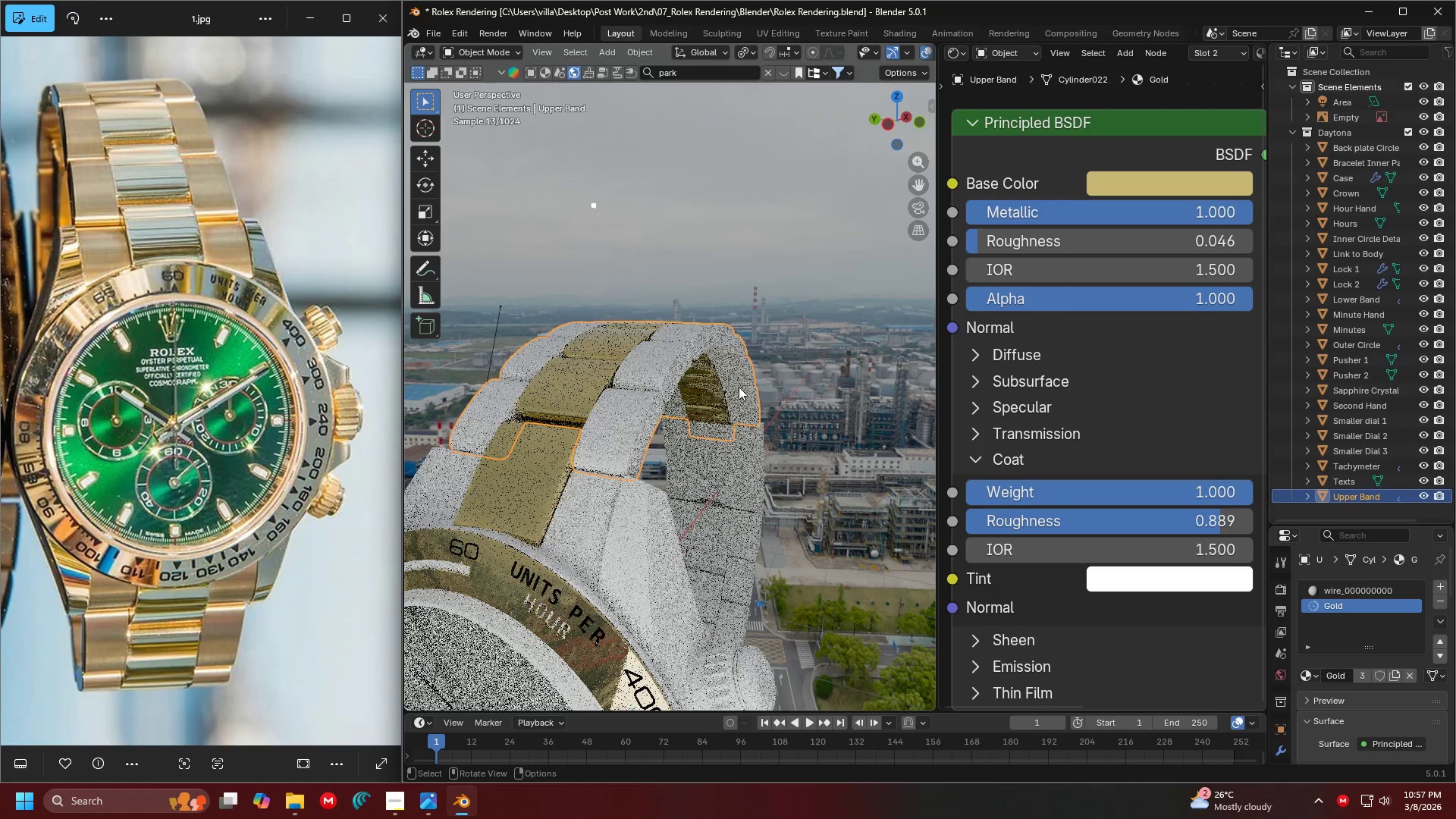 
scroll: coordinate [737, 389], scroll_direction: up, amount: 2.0
 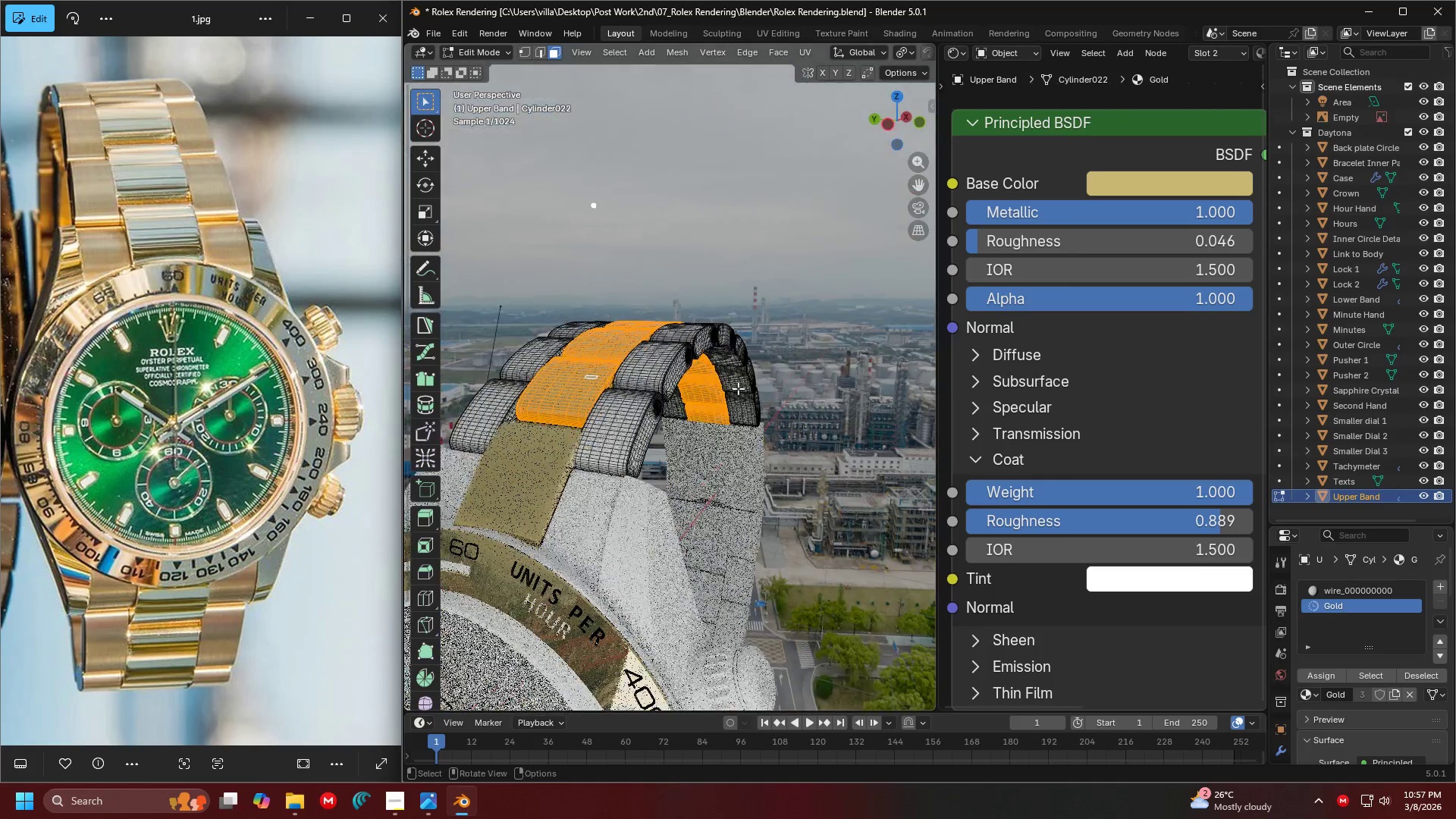 
left_click([790, 293])
 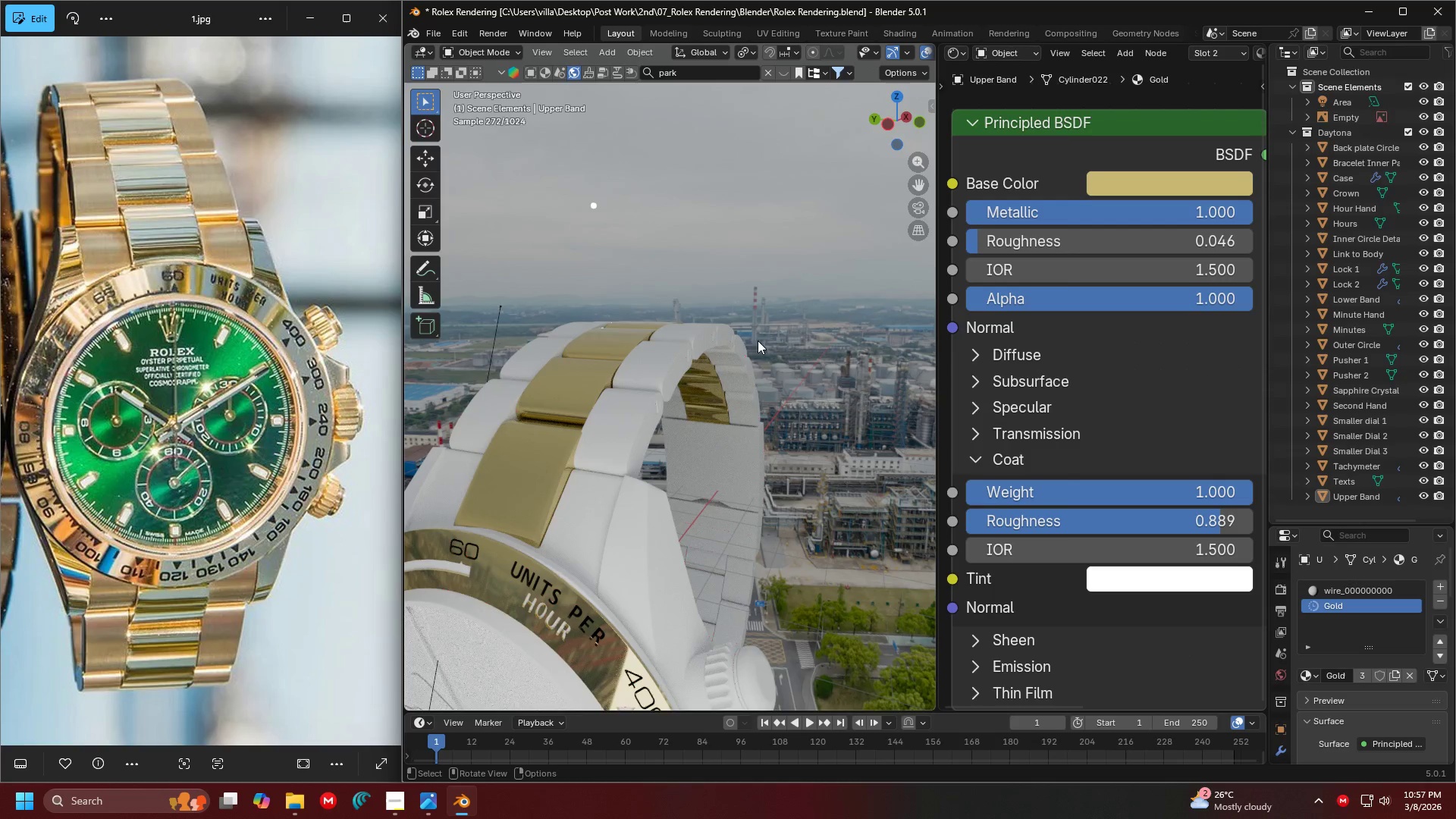 
key(Shift+ShiftLeft)
 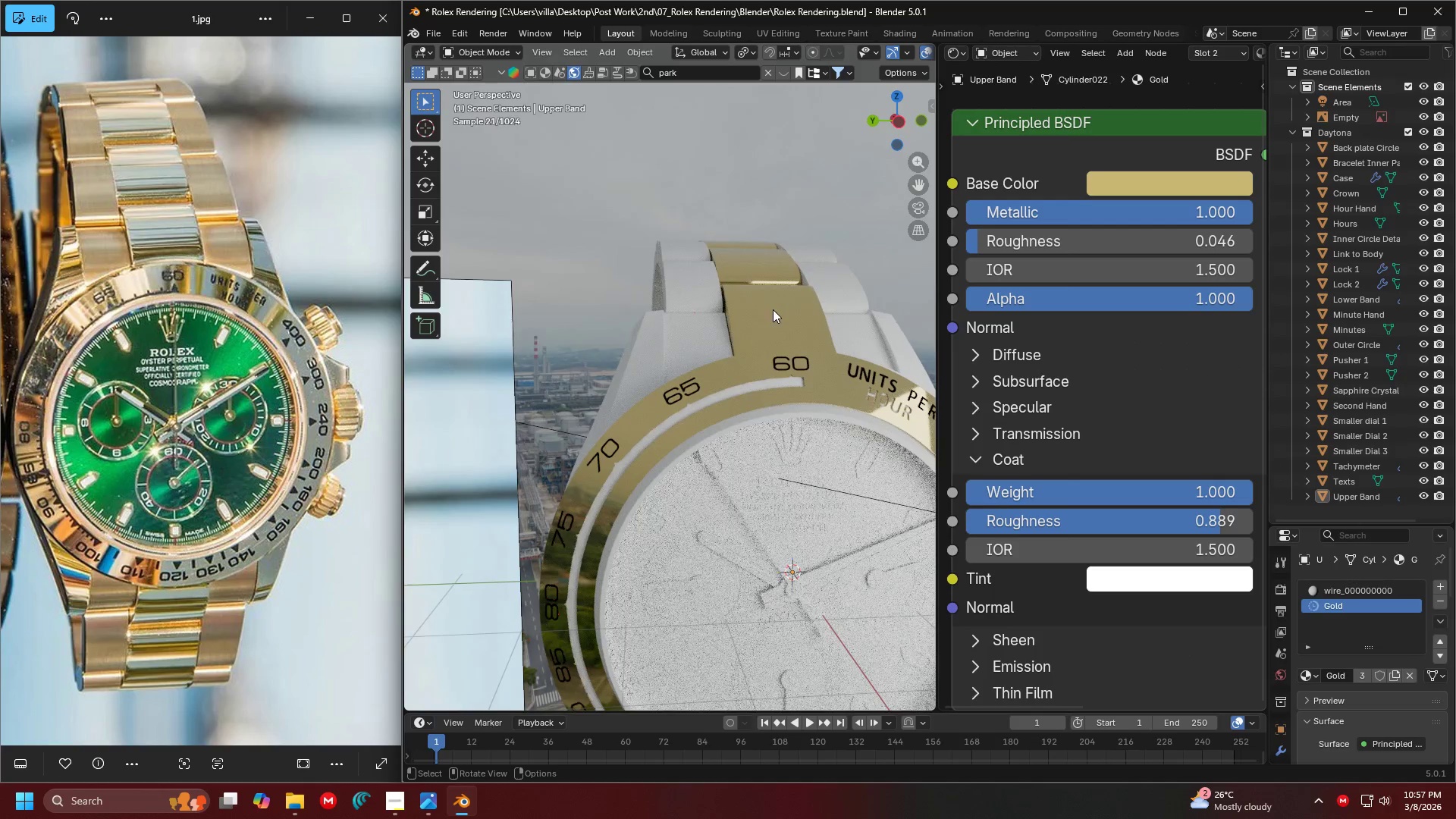 
key(Shift+ShiftLeft)
 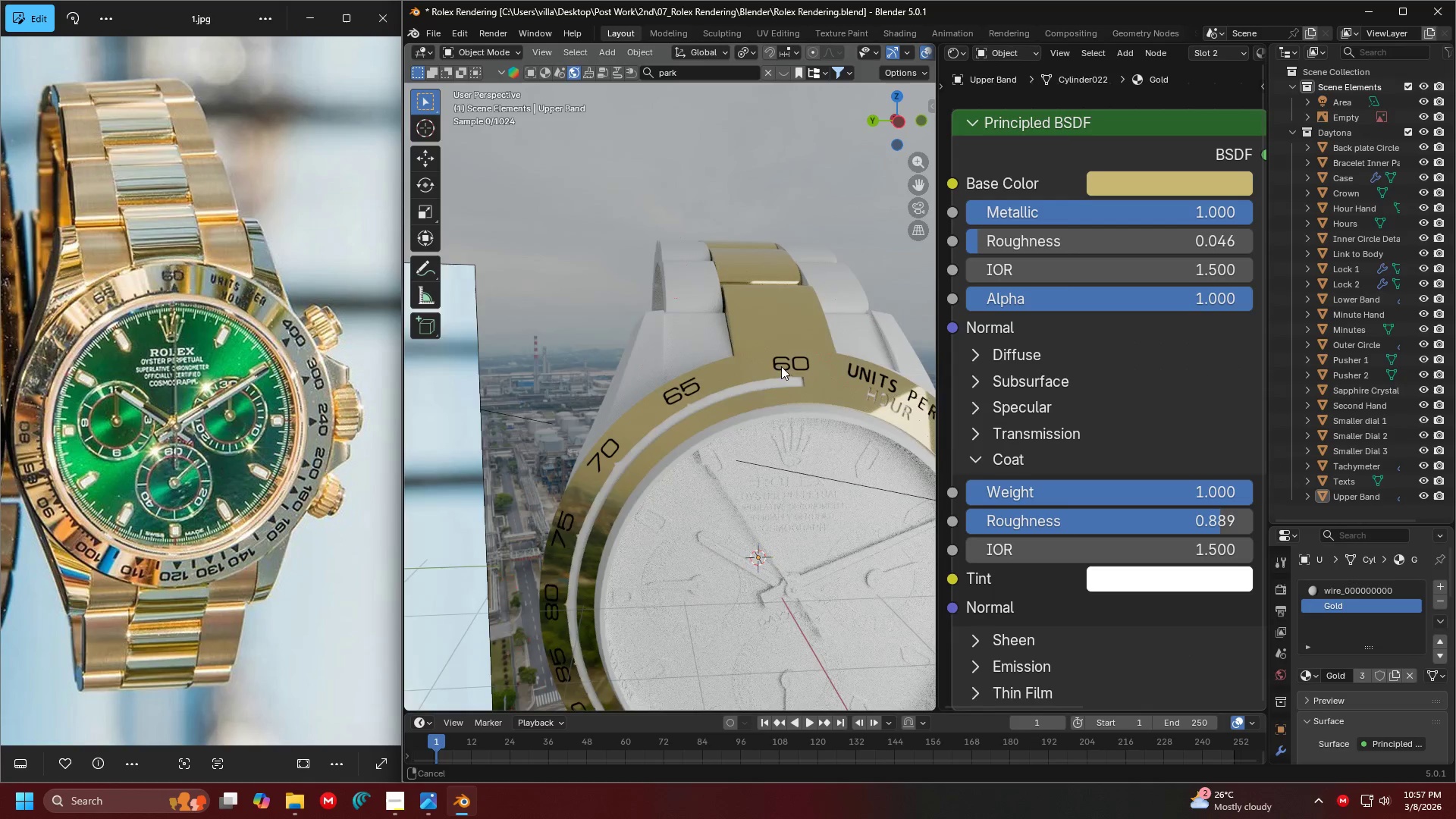 
scroll: coordinate [703, 293], scroll_direction: down, amount: 2.0
 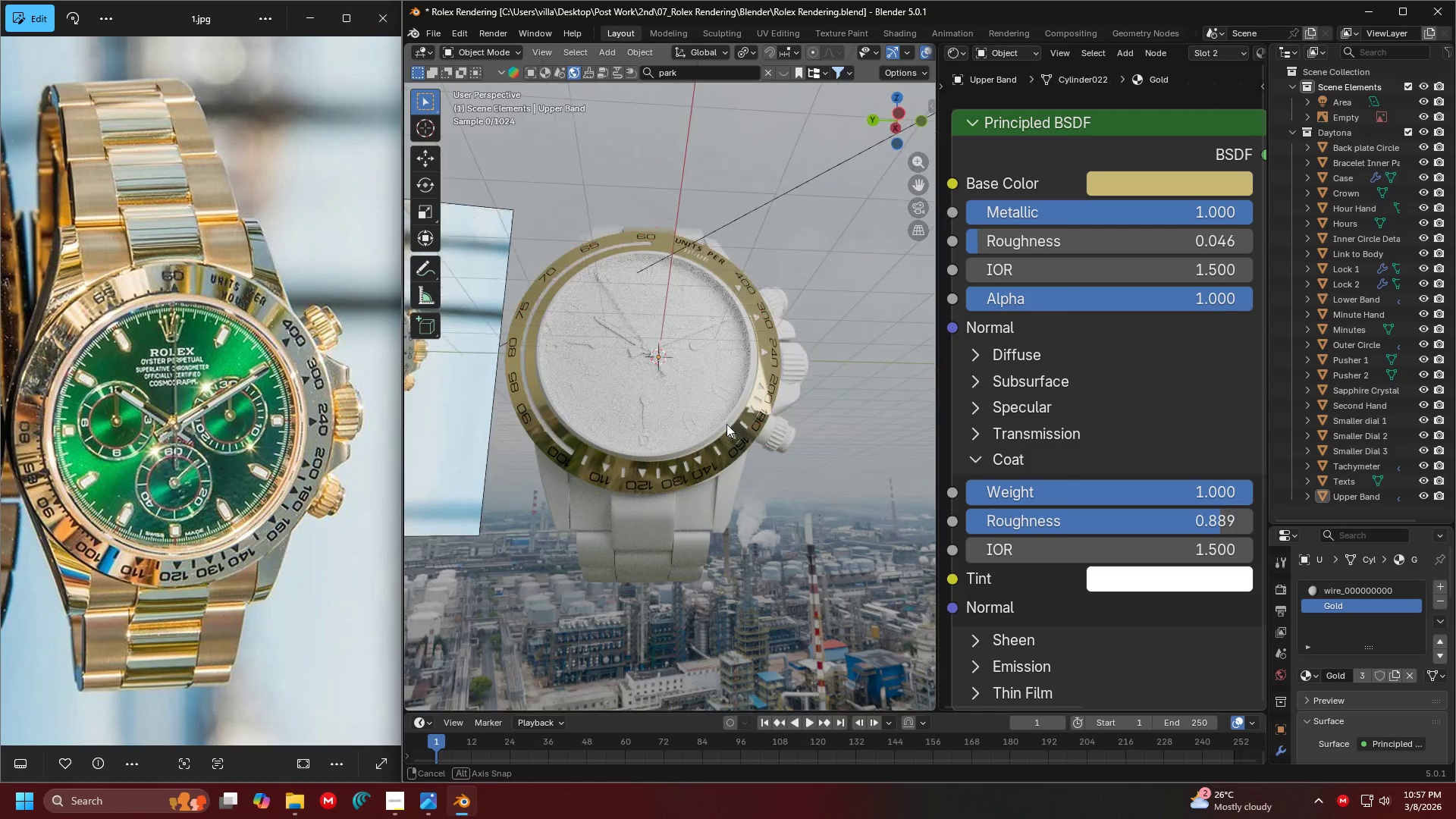 
left_click([698, 465])
 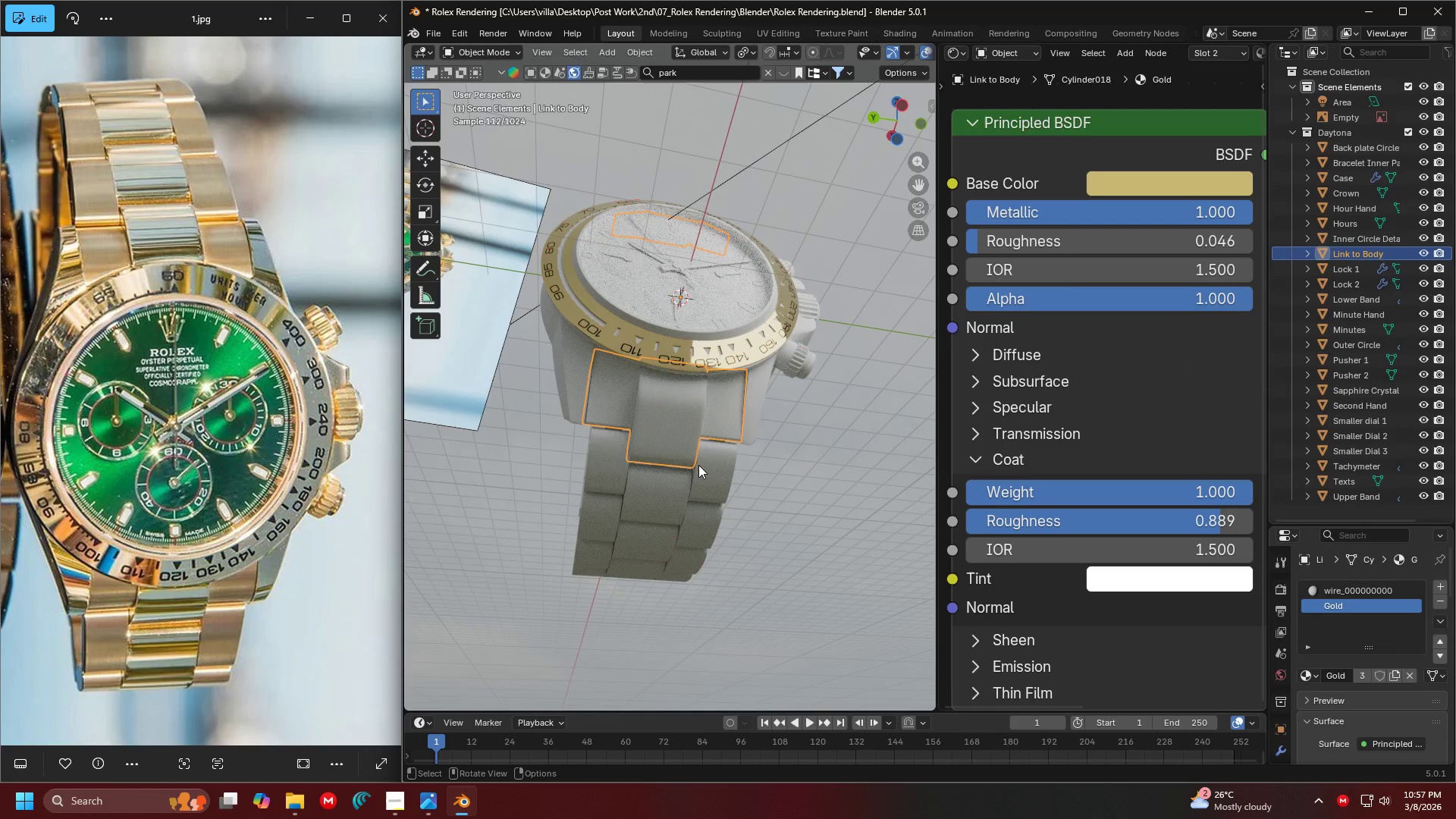 
key(Tab)
 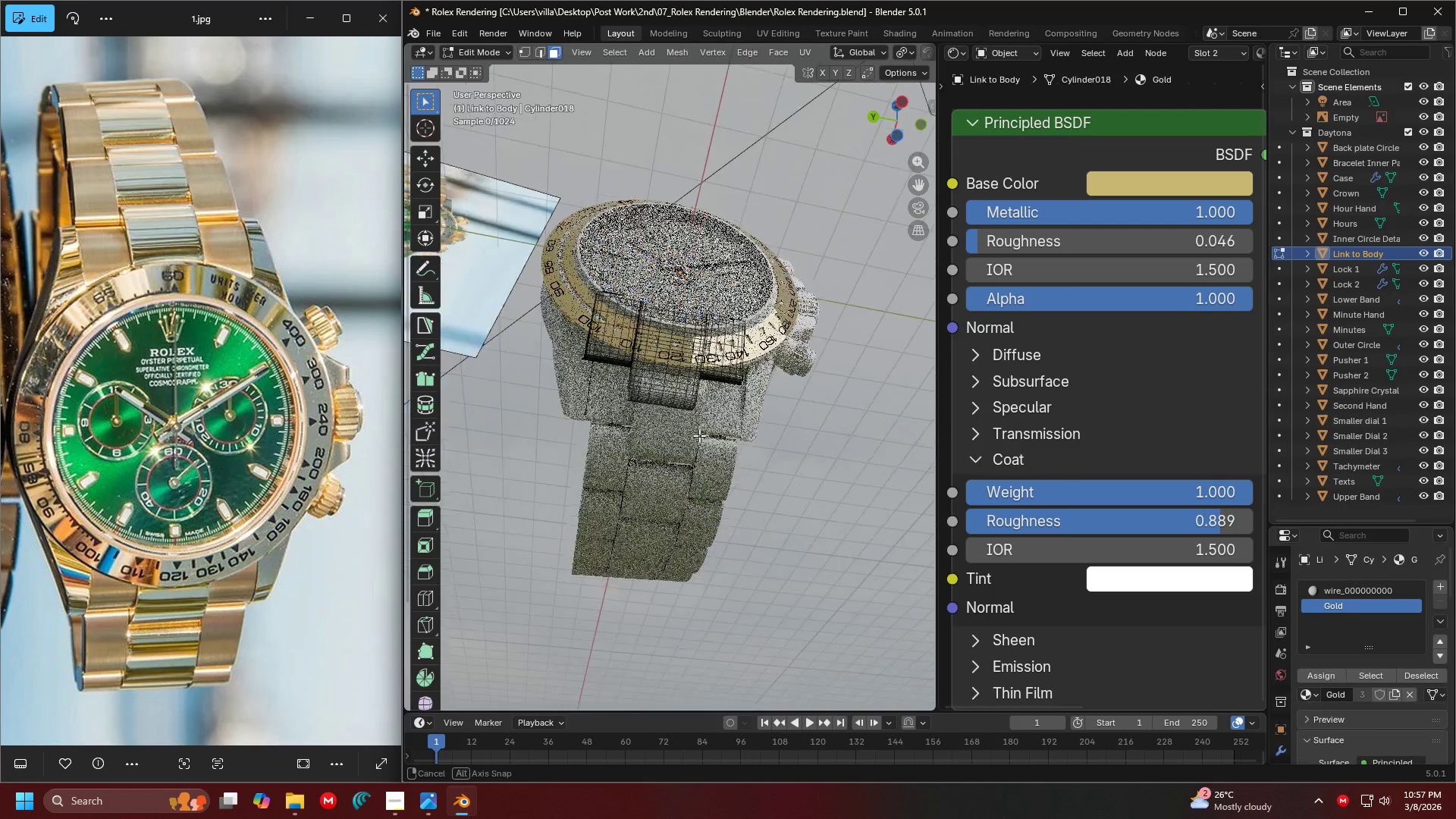 
scroll: coordinate [699, 420], scroll_direction: up, amount: 1.0
 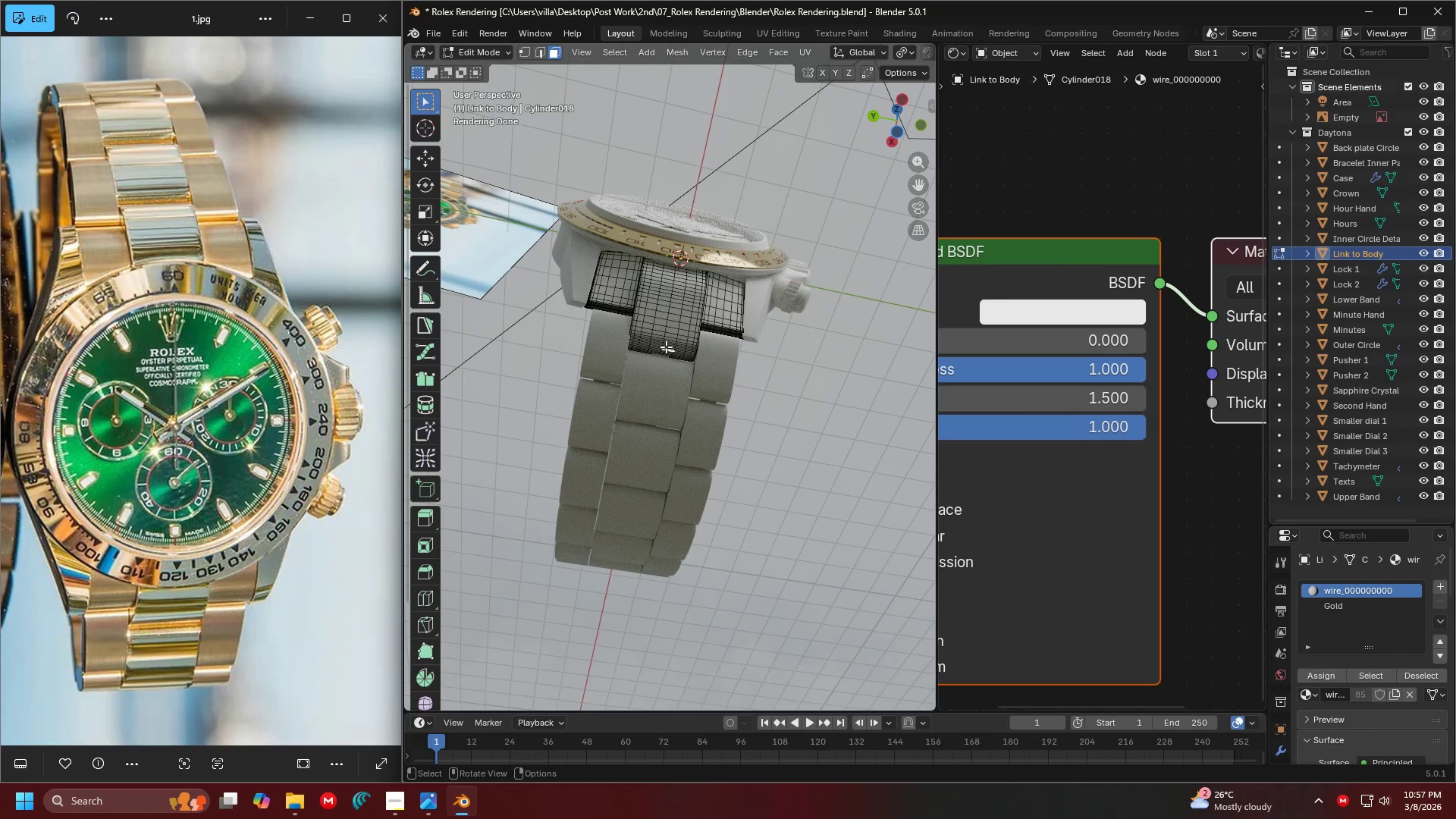 
key(L)
 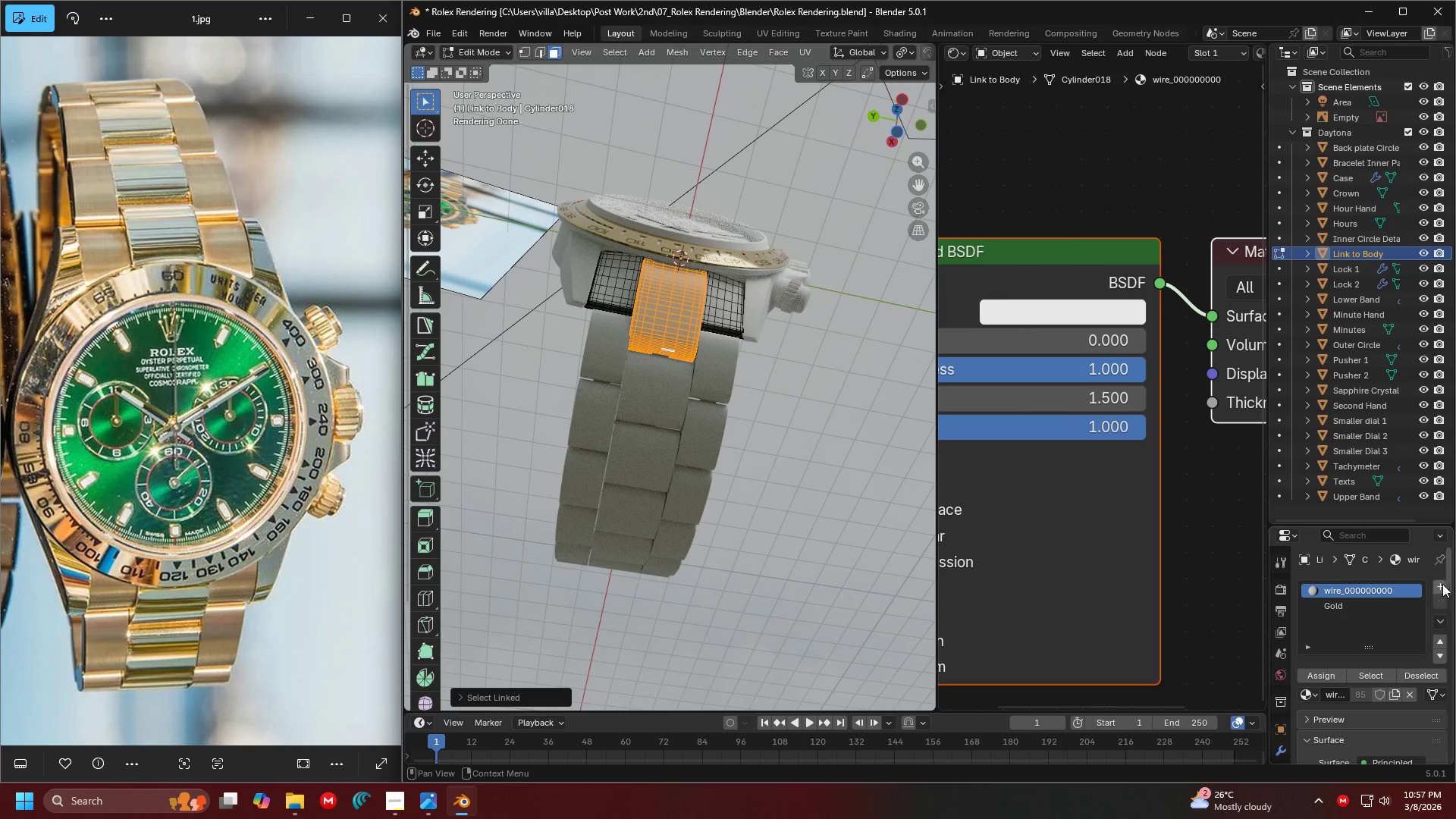 
left_click([1362, 603])
 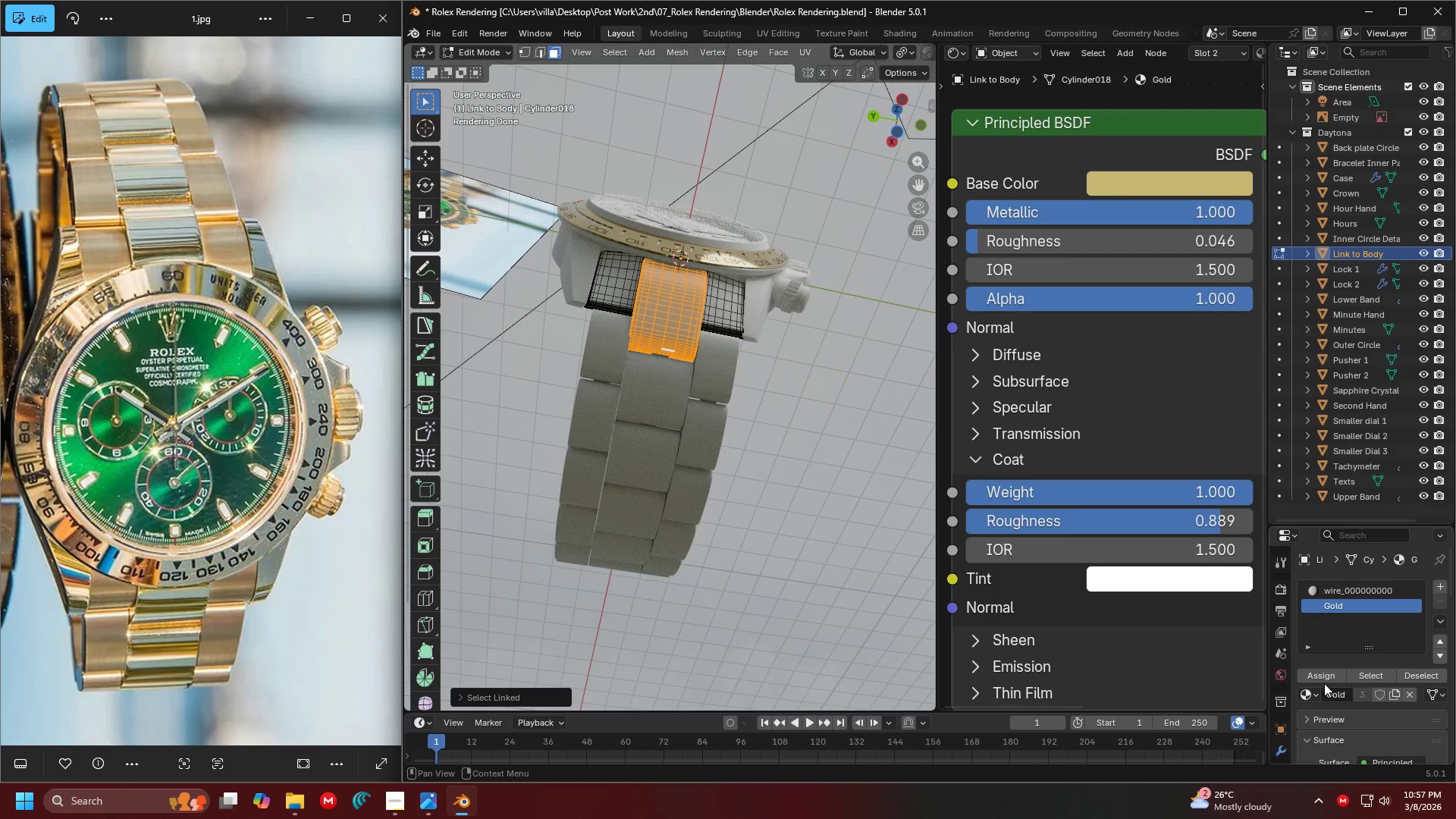 
double_click([1328, 677])
 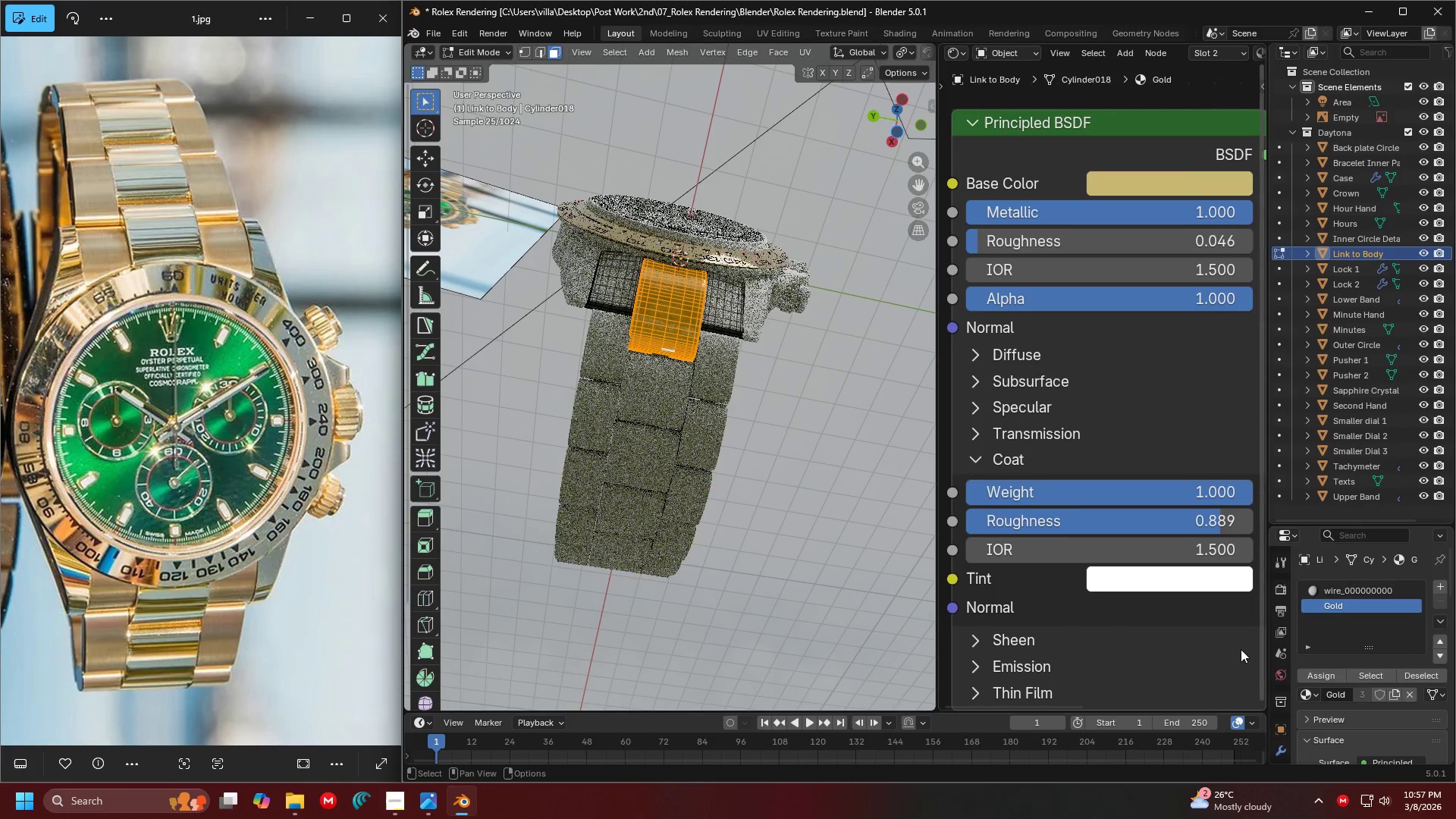 
key(Tab)
 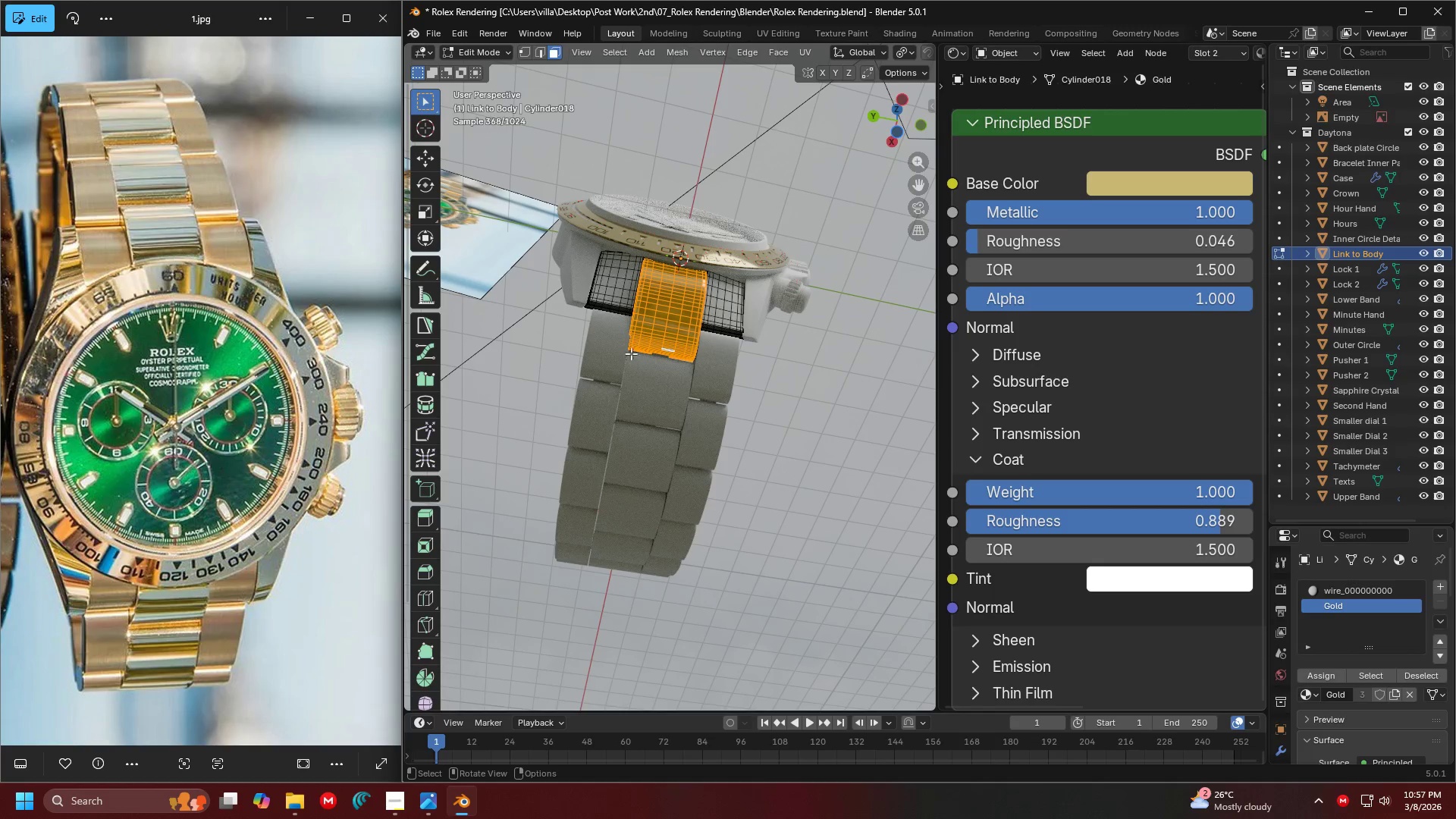 
left_click([629, 351])
 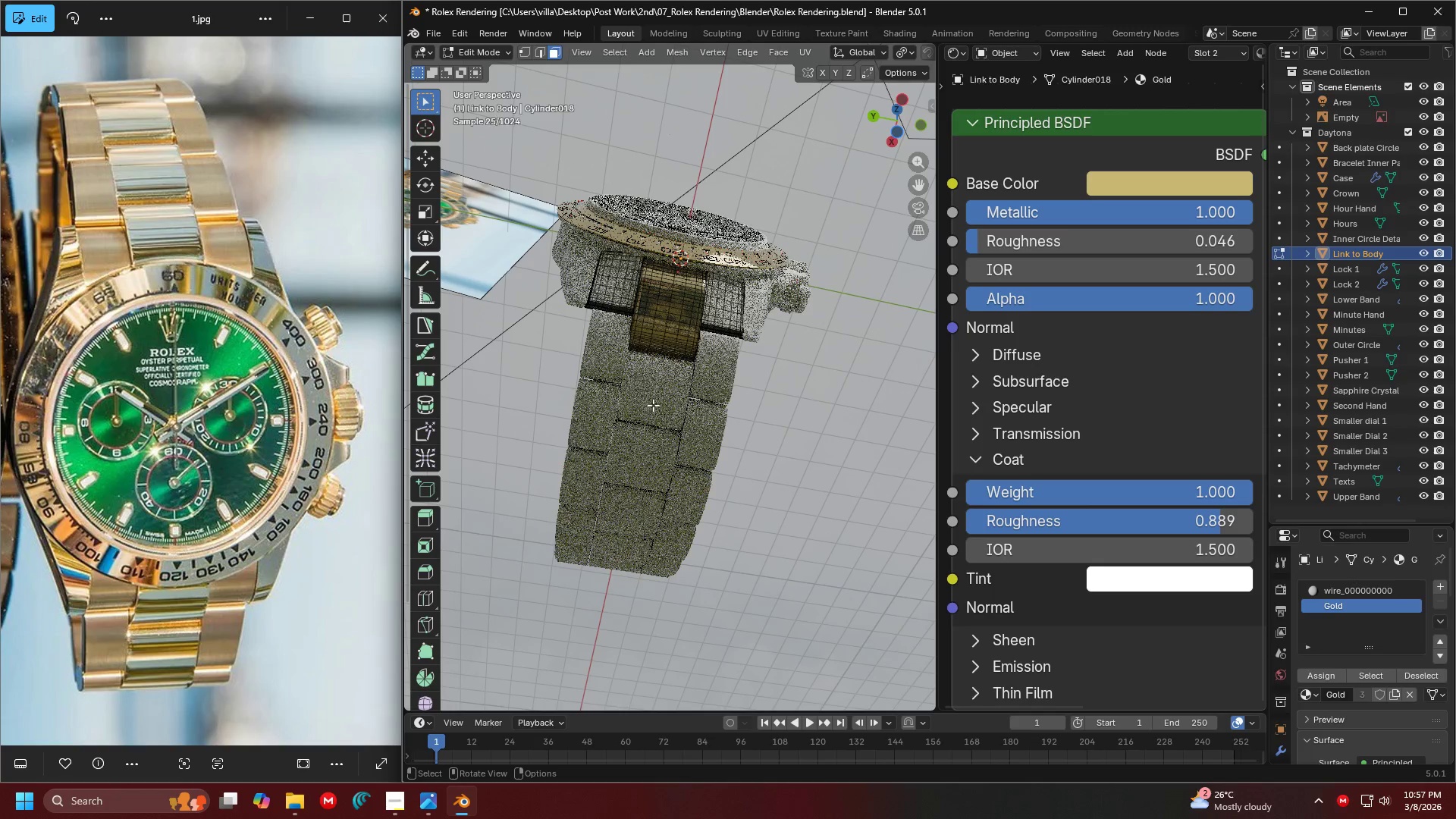 
key(Shift+ShiftLeft)
 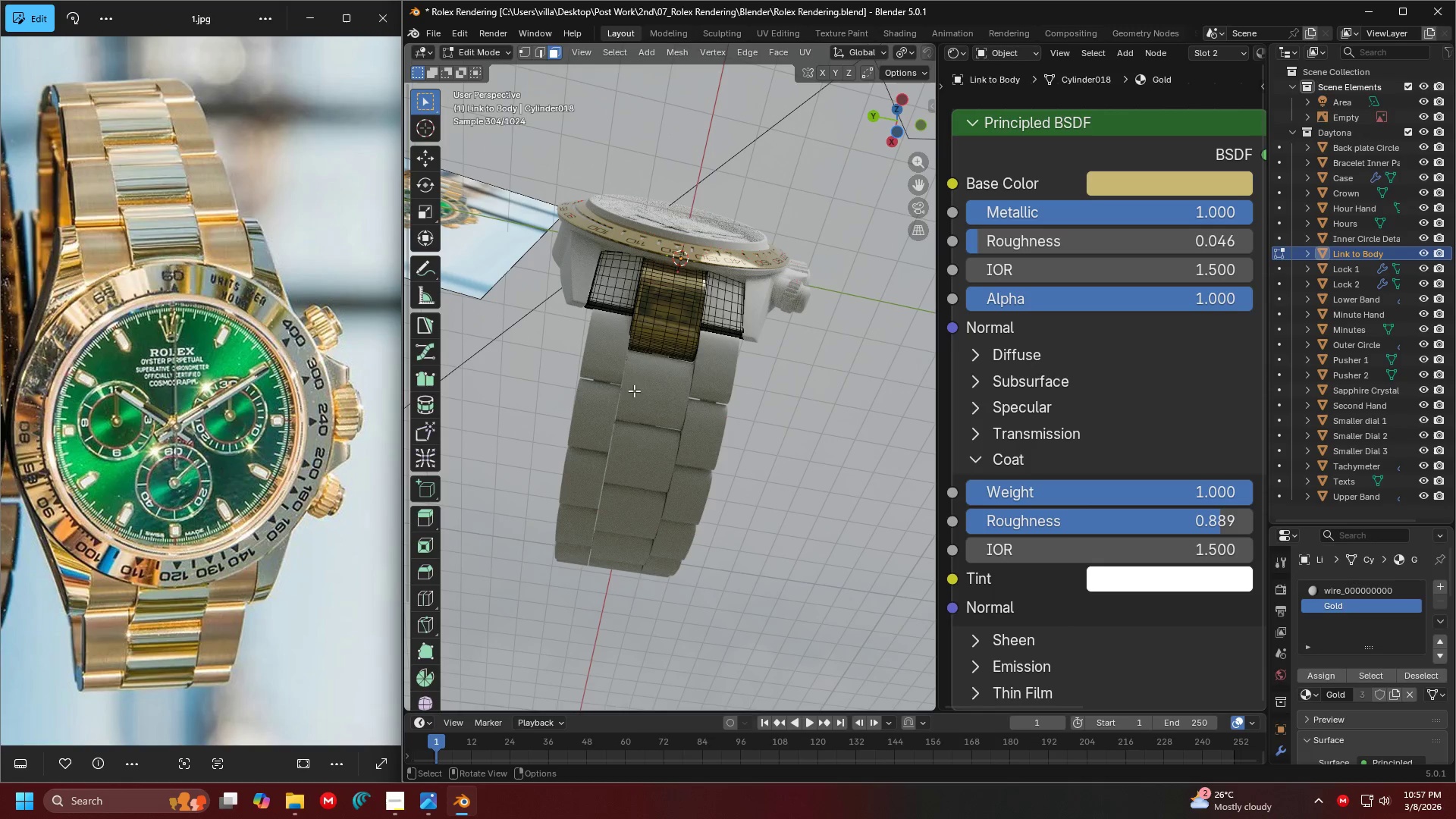 
key(Tab)
 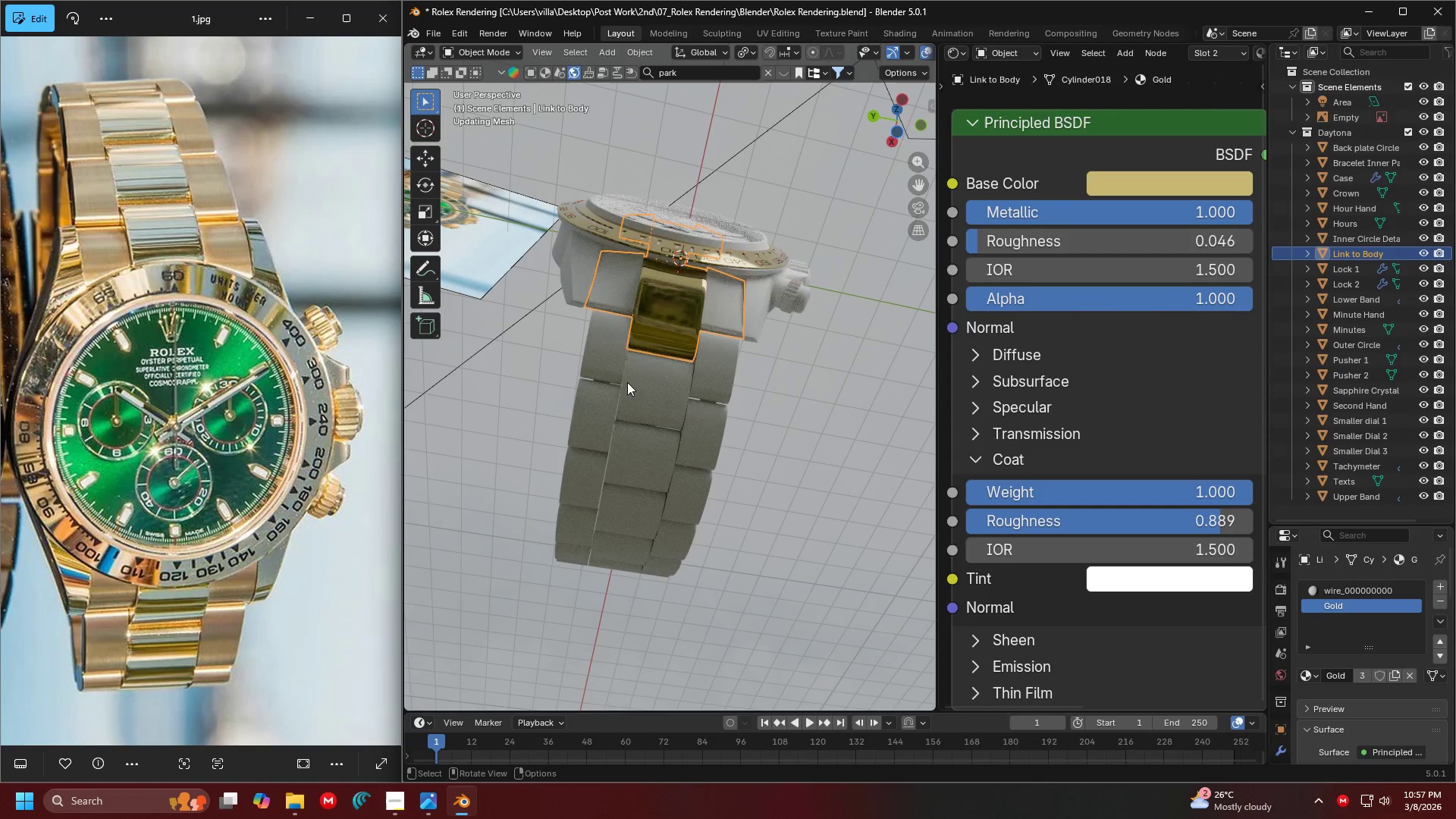 
left_click([627, 381])
 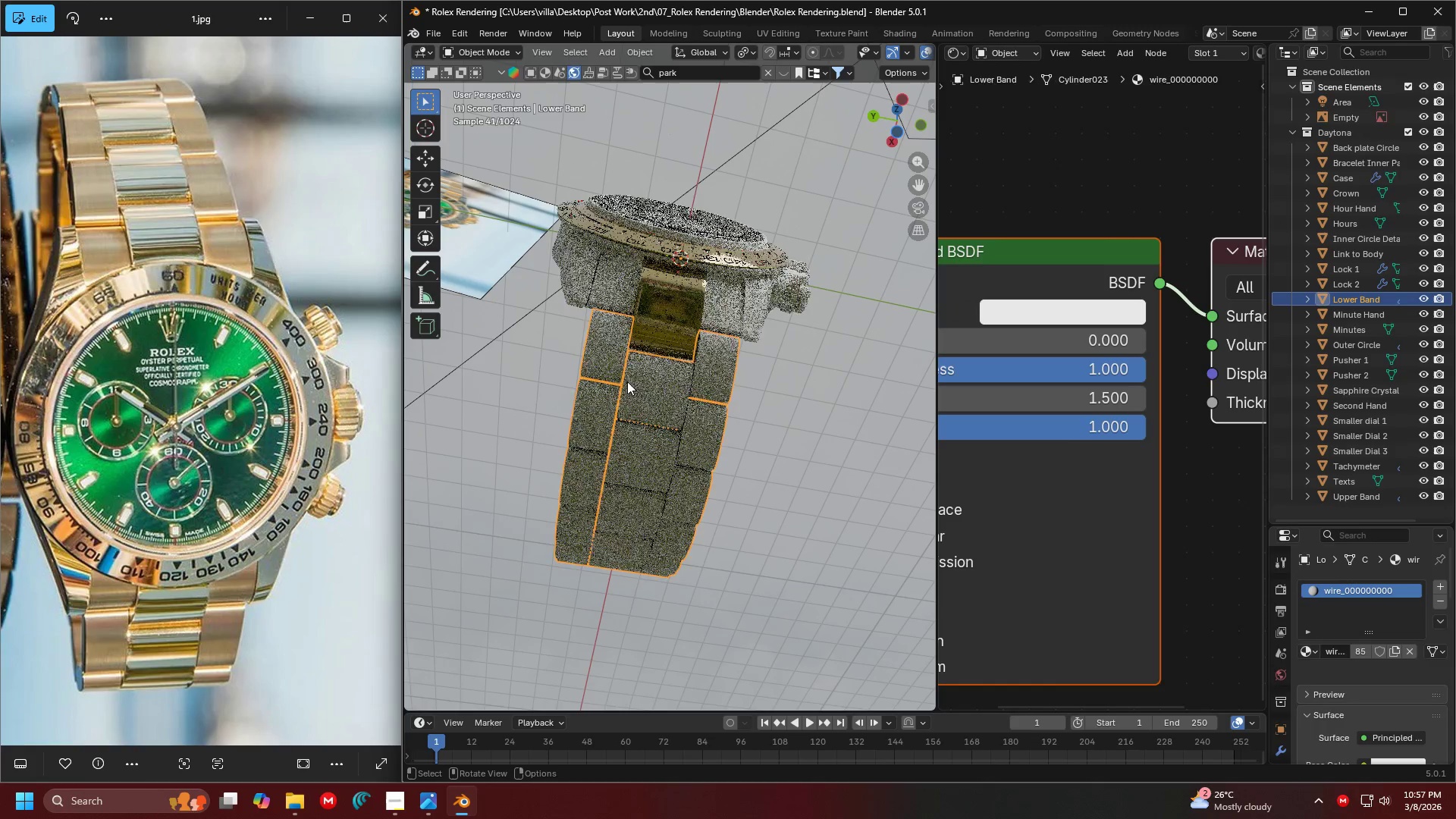 
key(Tab)
 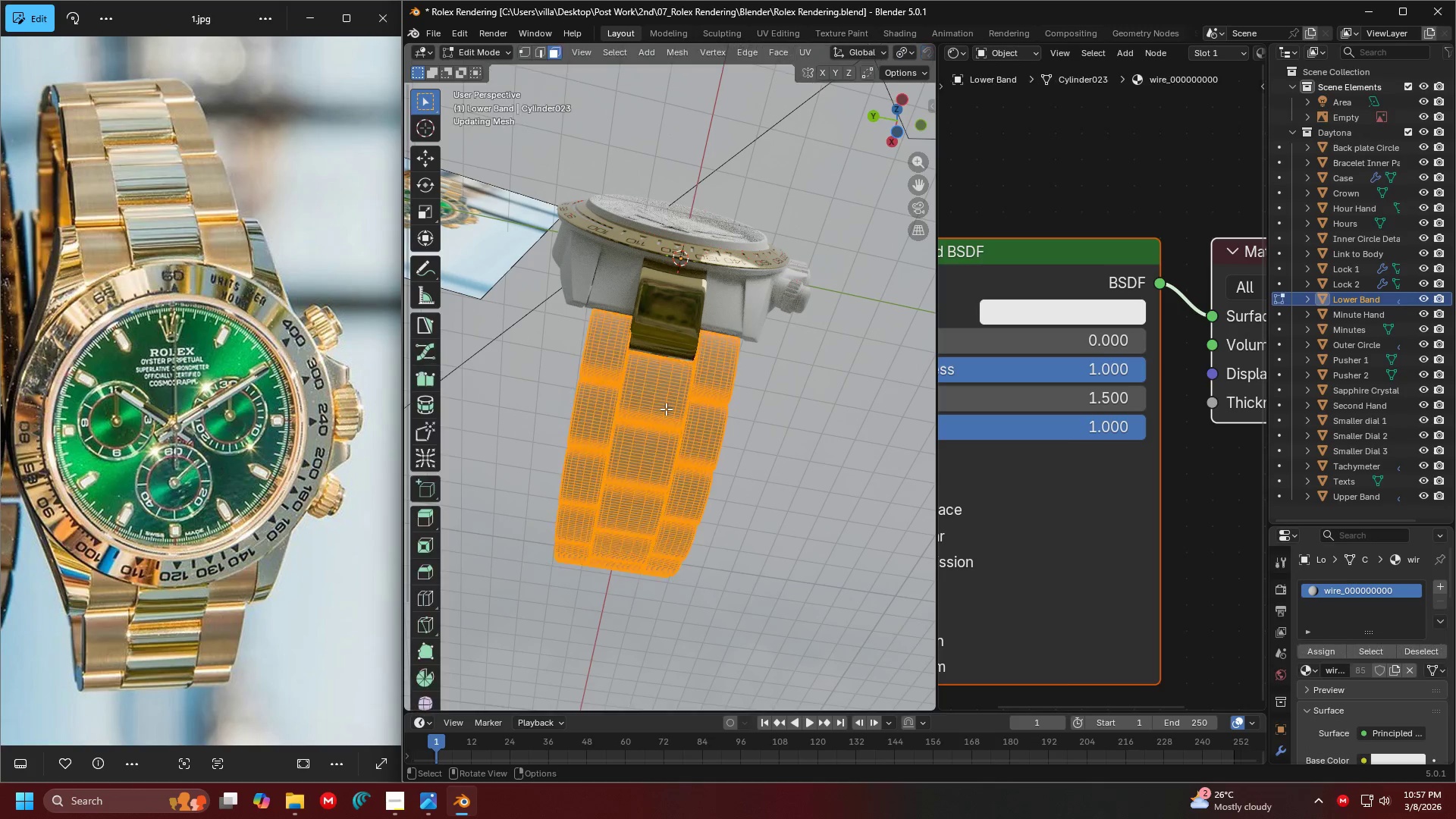 
hold_key(key=ShiftLeft, duration=0.38)
 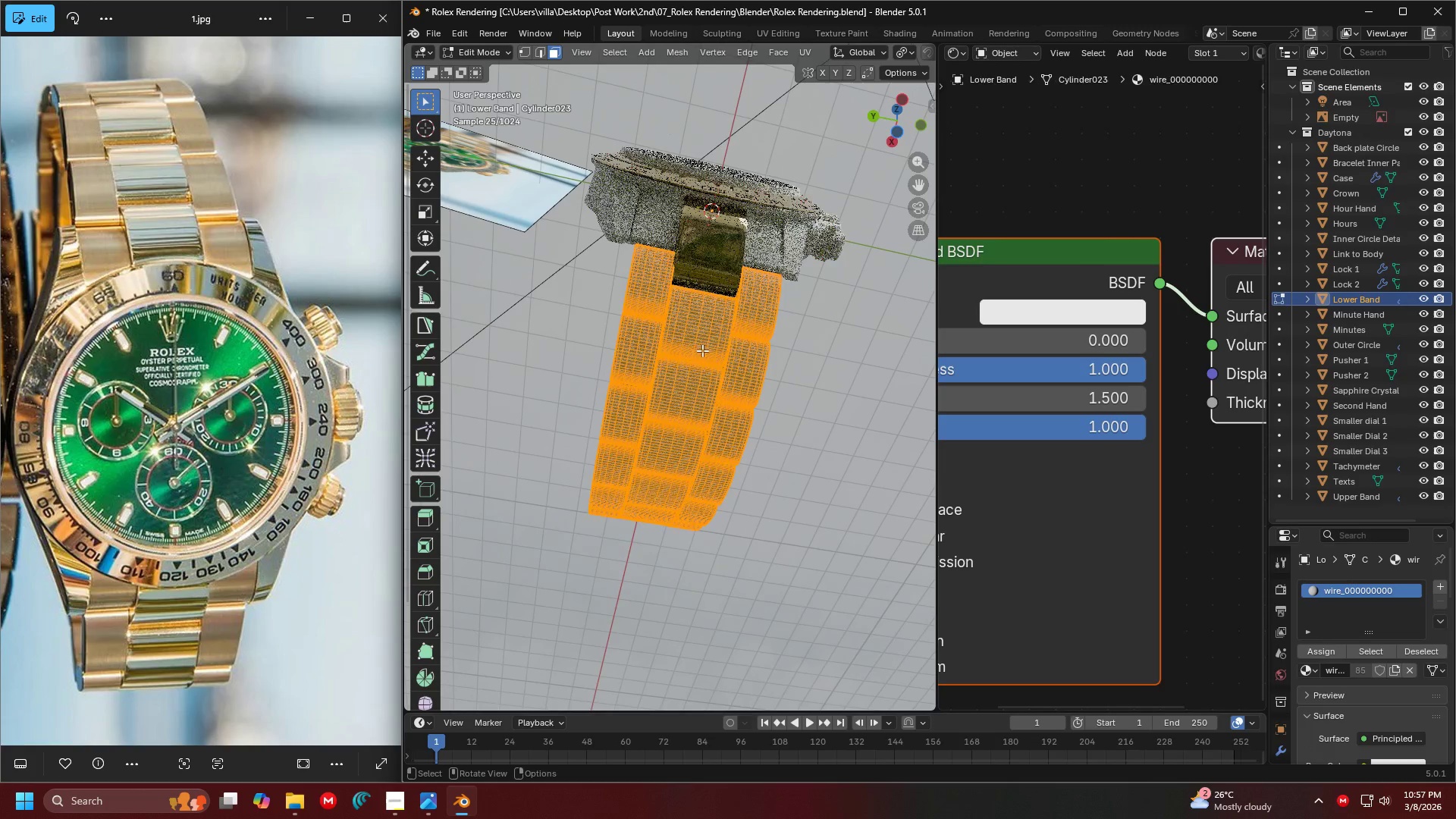 
left_click([703, 349])
 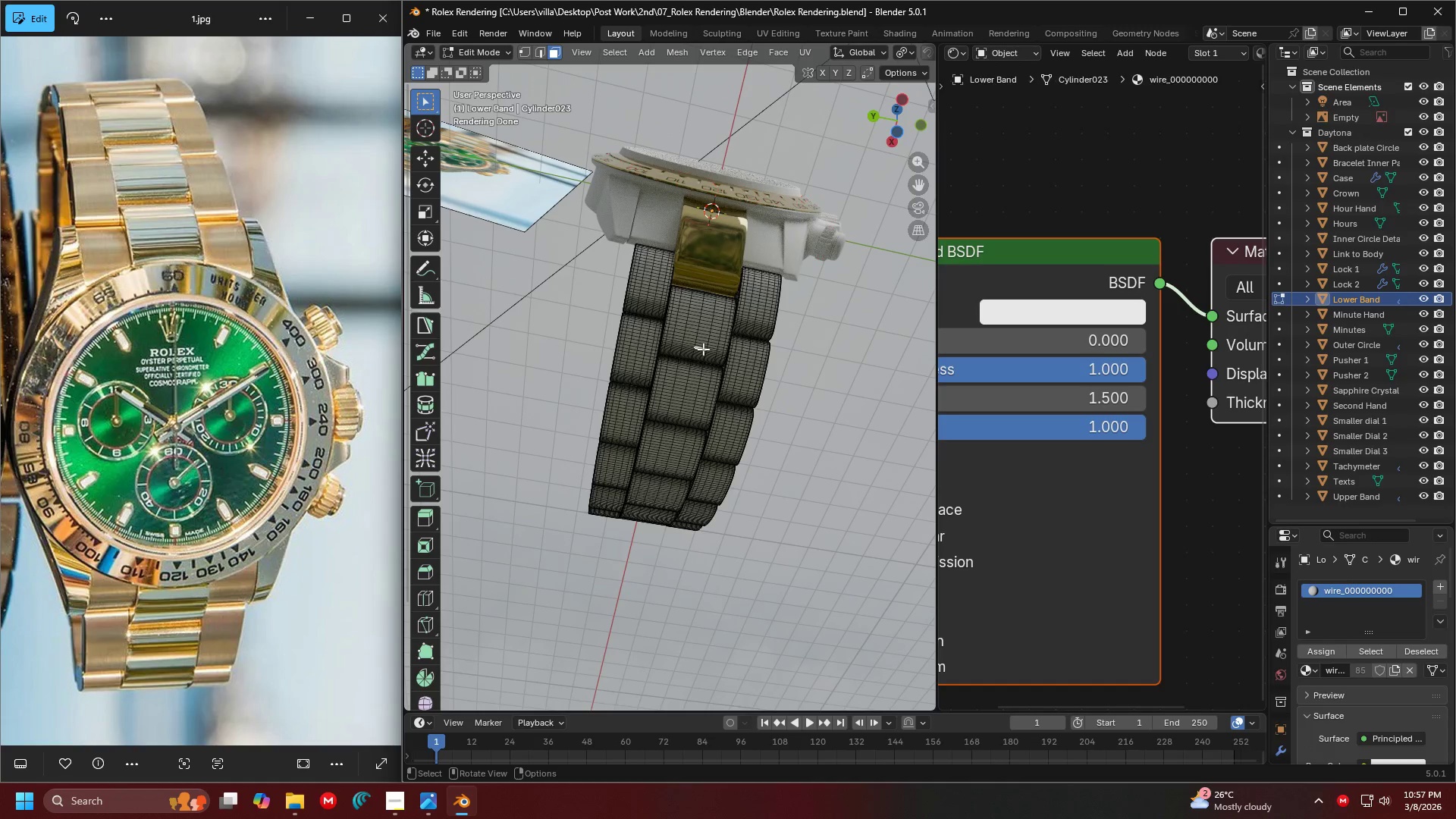 
key(L)
 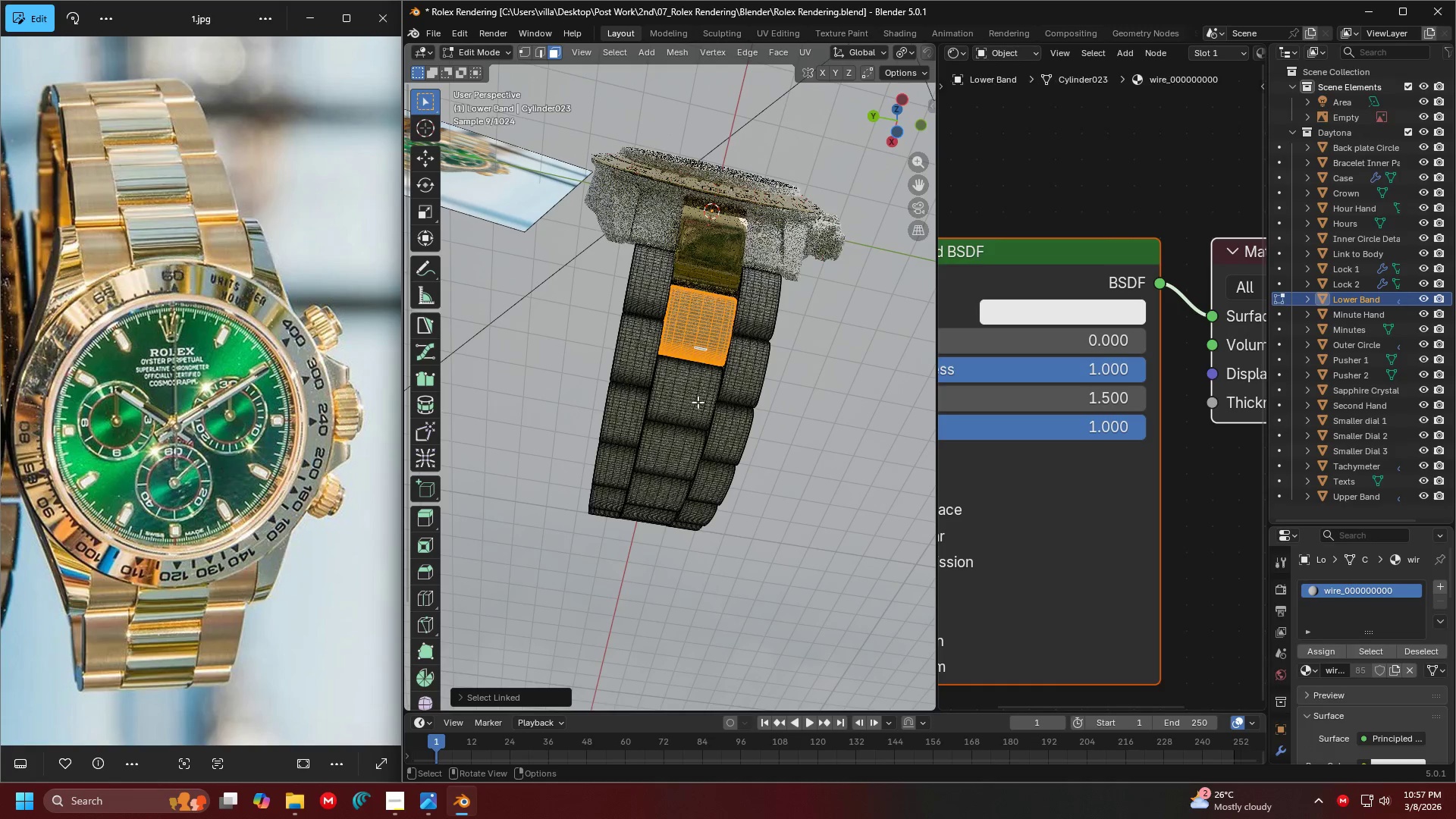 
type(lllllll)
 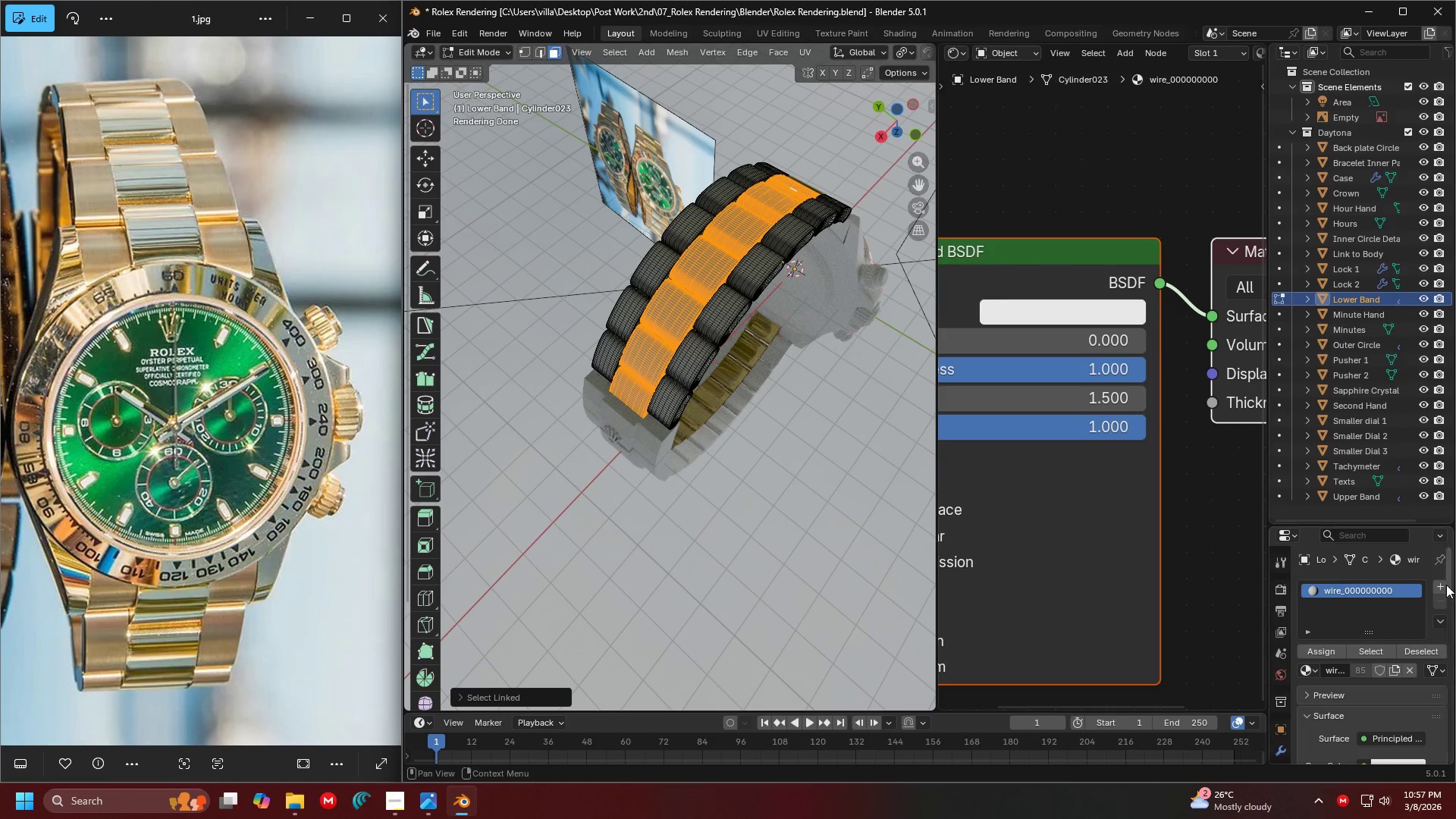 
left_click([1440, 585])
 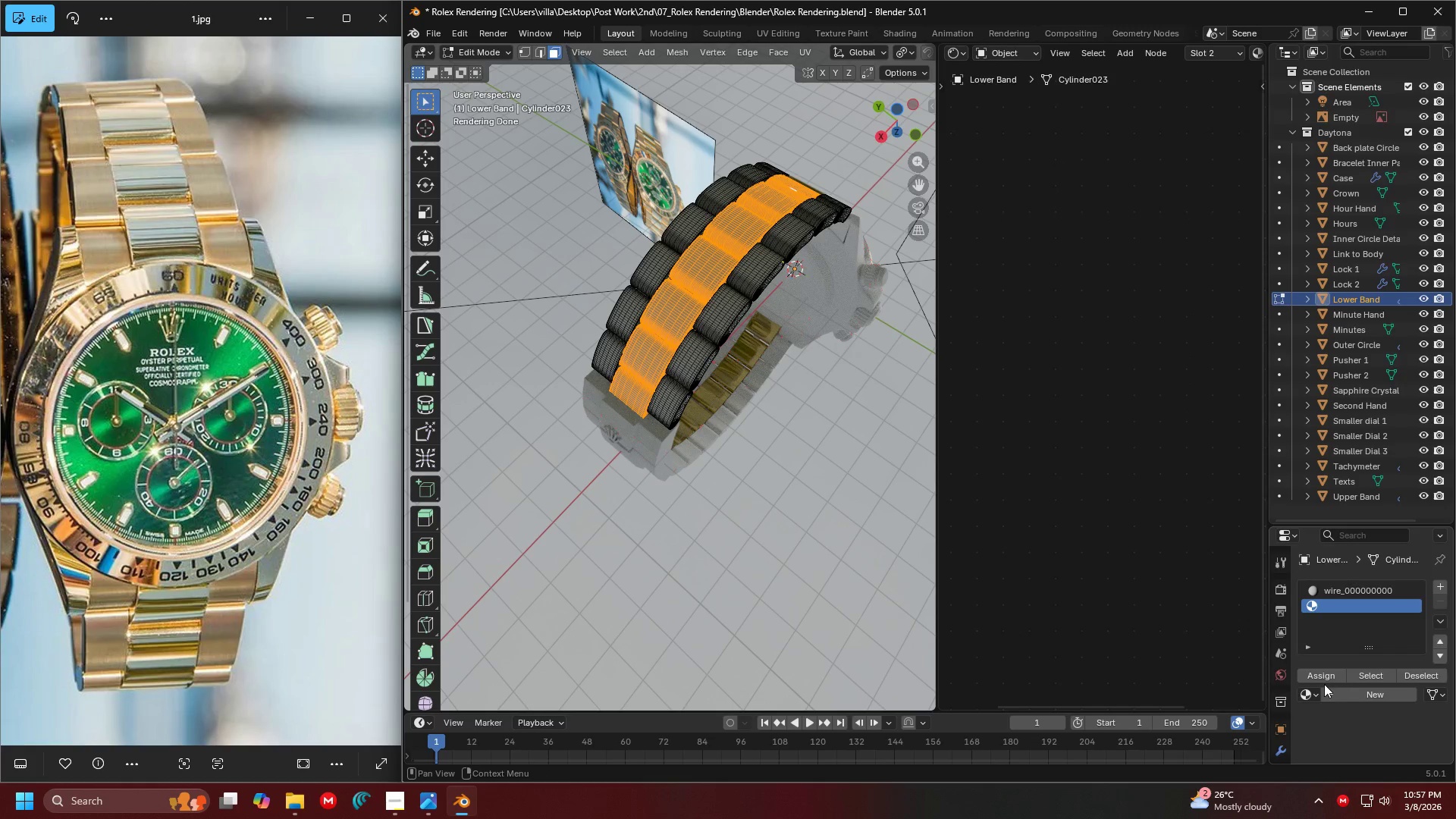 
double_click([1326, 677])
 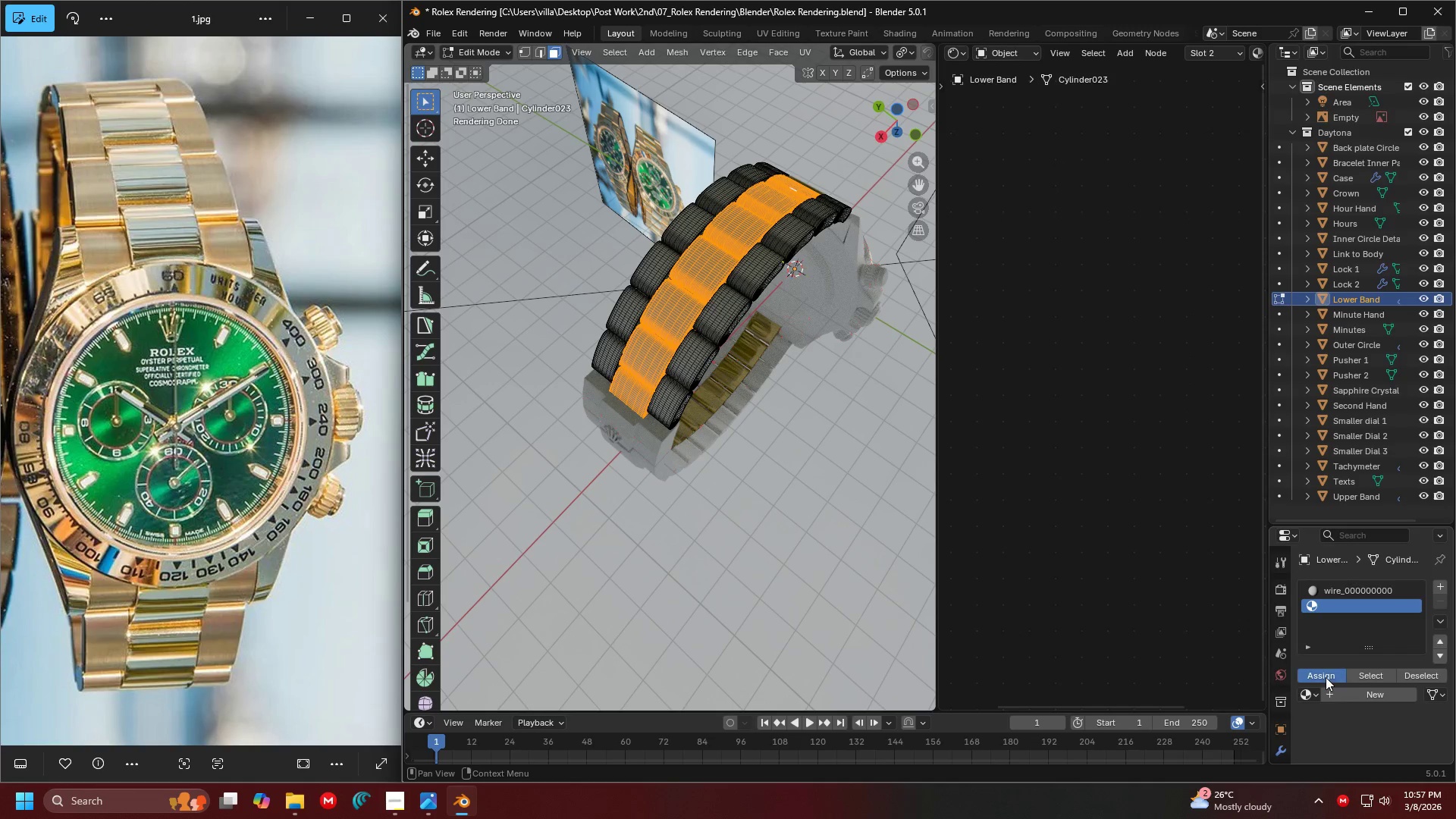 
triple_click([1326, 677])
 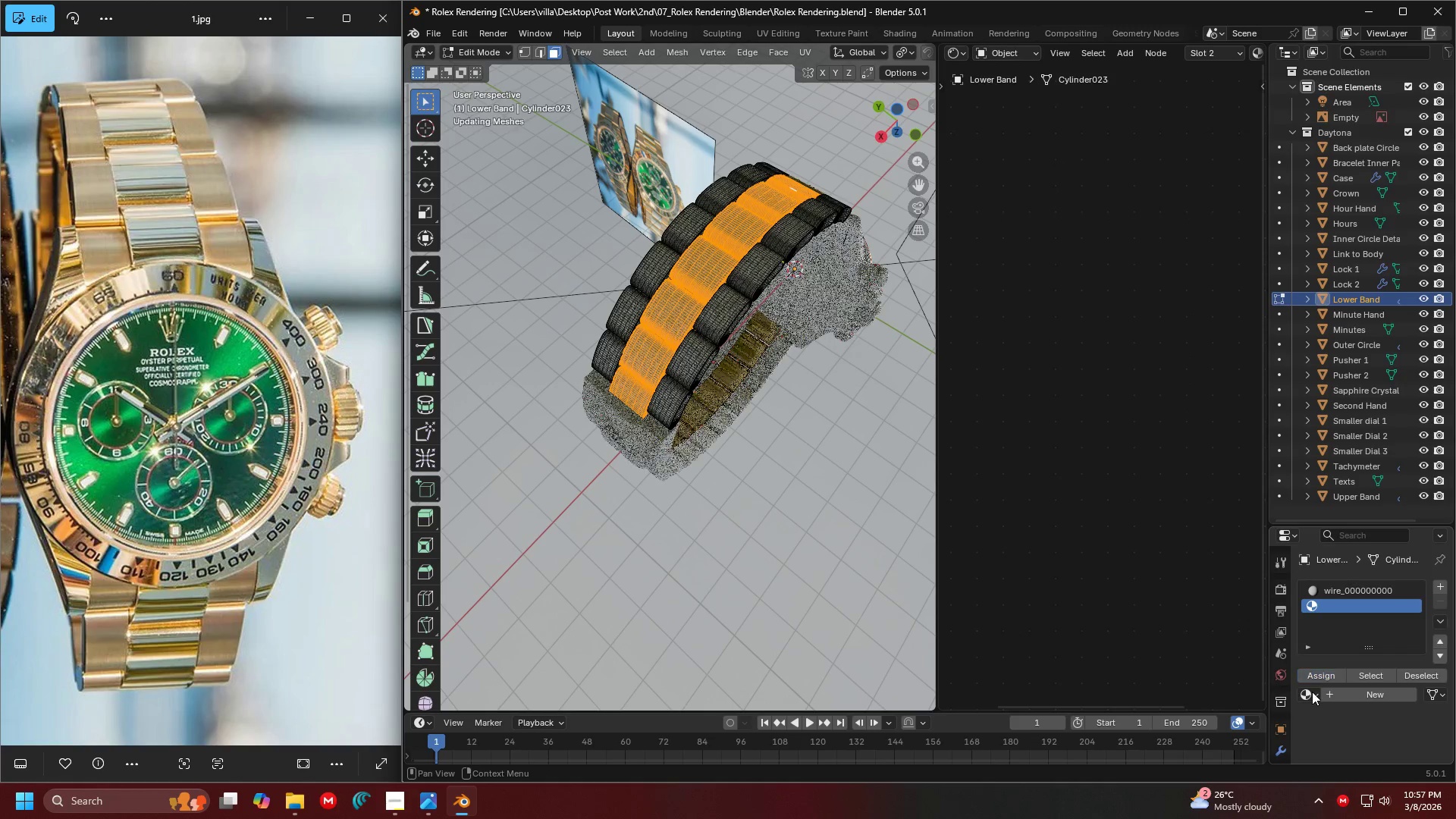 
triple_click([1311, 693])
 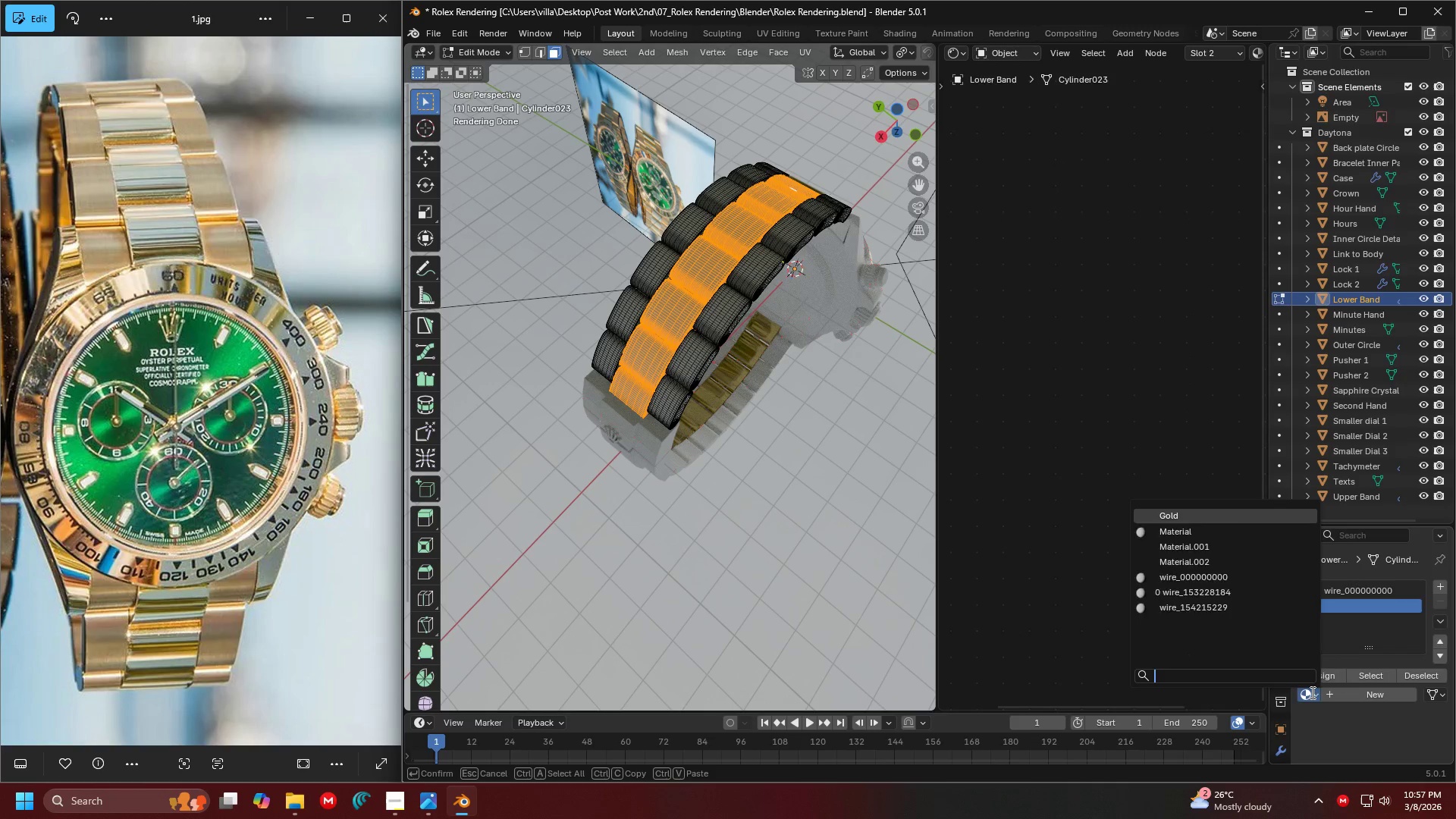 
type(gold)
 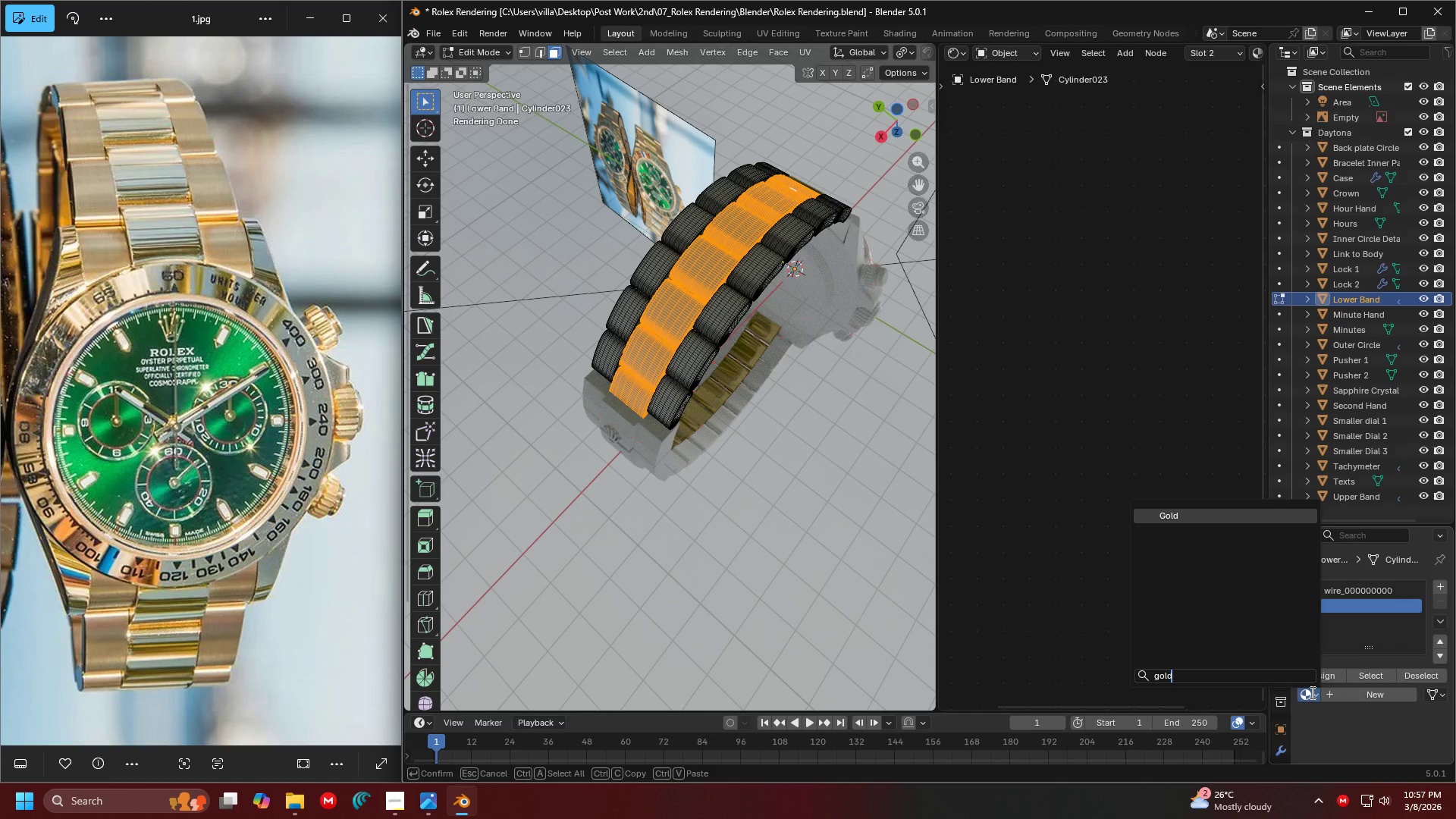 
key(Enter)
 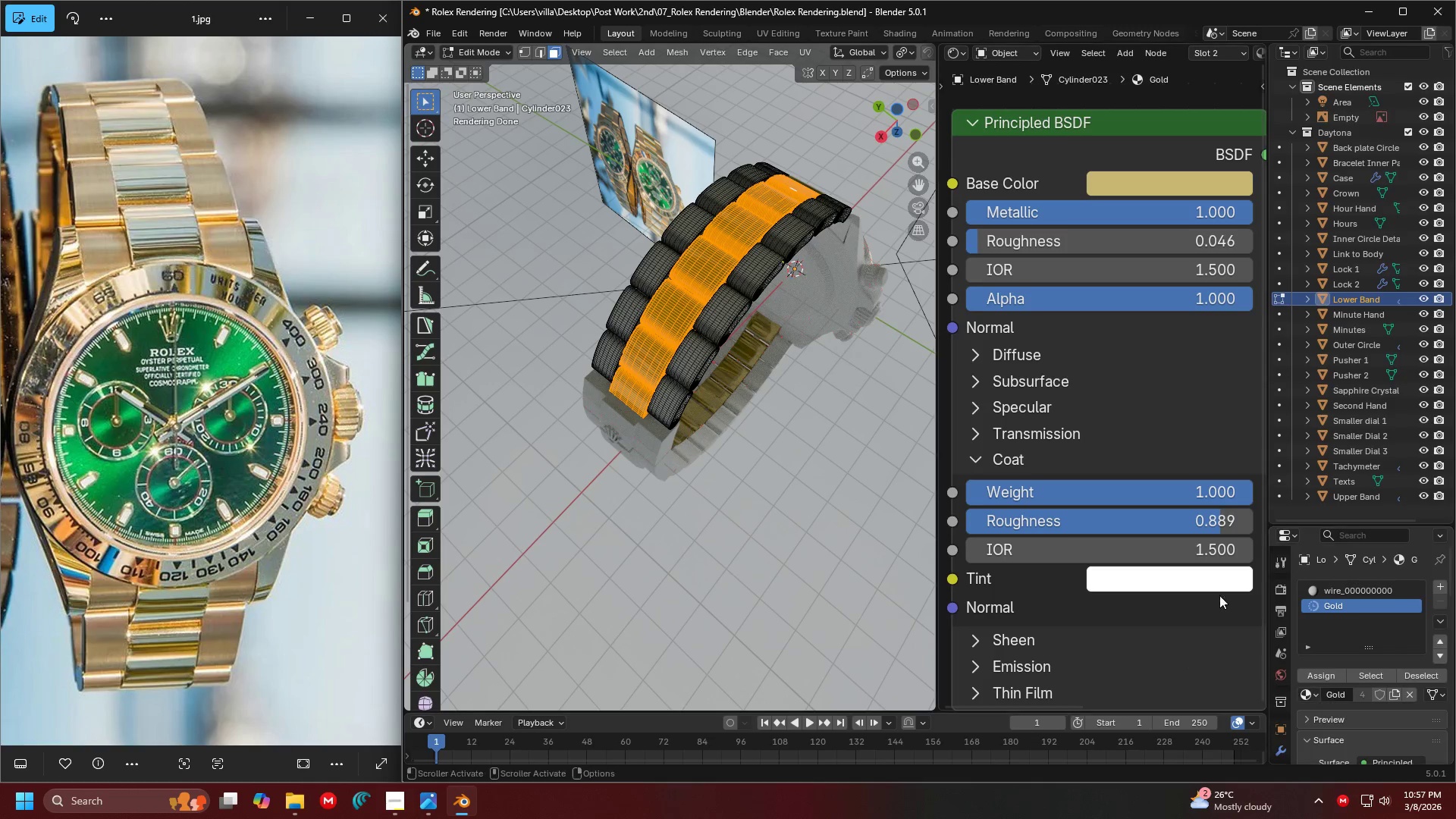 
key(Tab)
 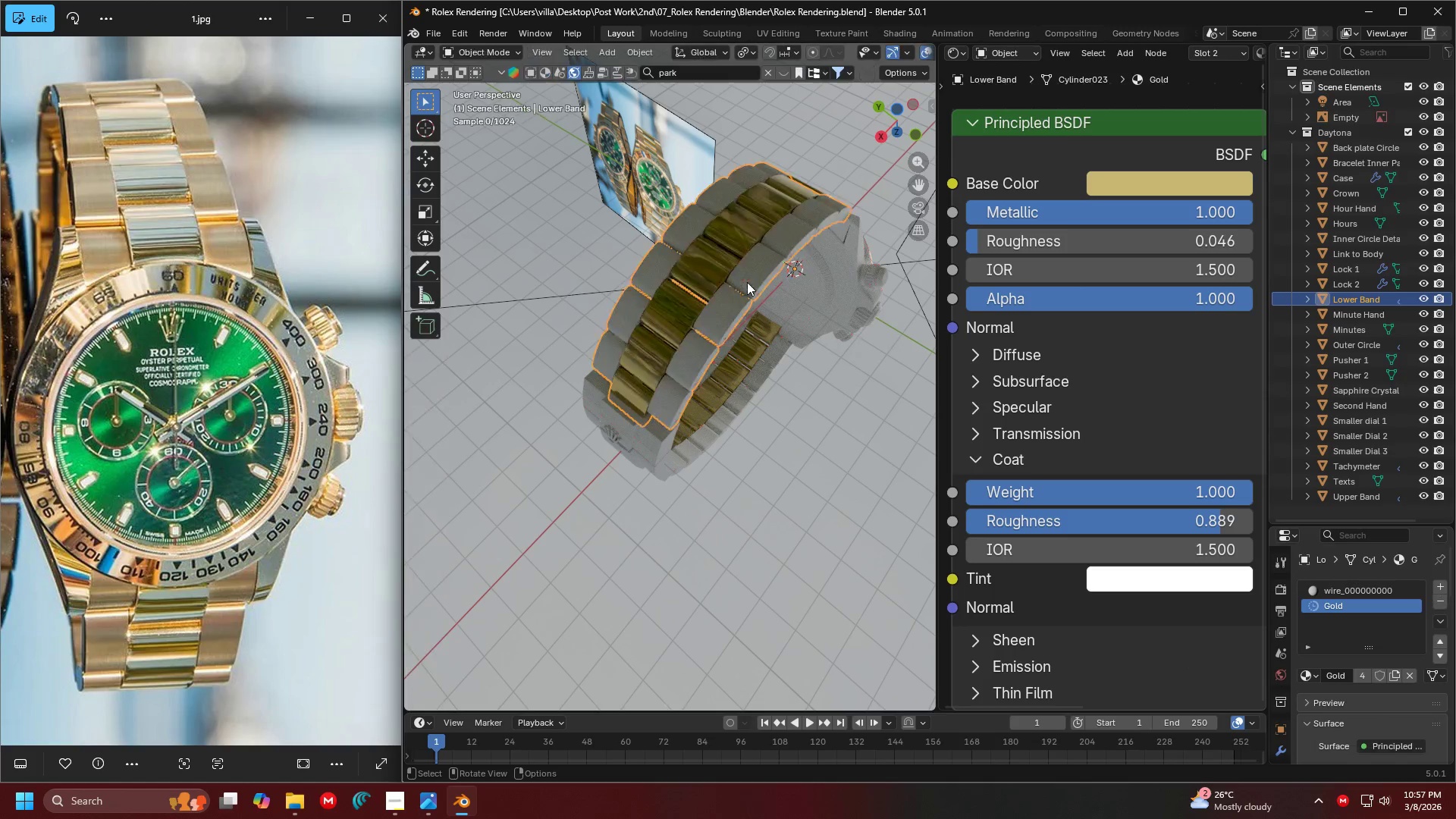 
scroll: coordinate [726, 385], scroll_direction: up, amount: 2.0
 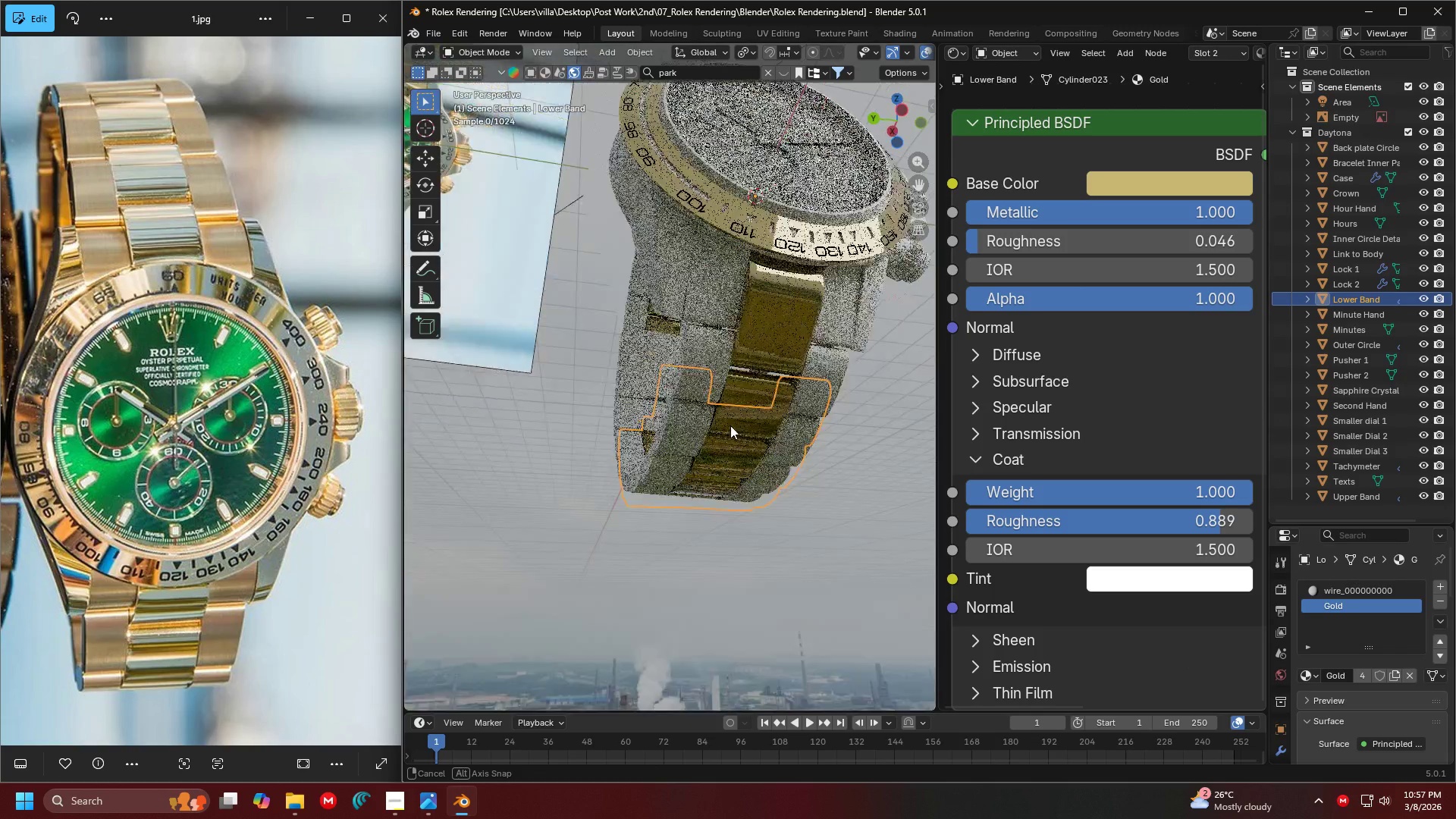 
key(Shift+ShiftLeft)
 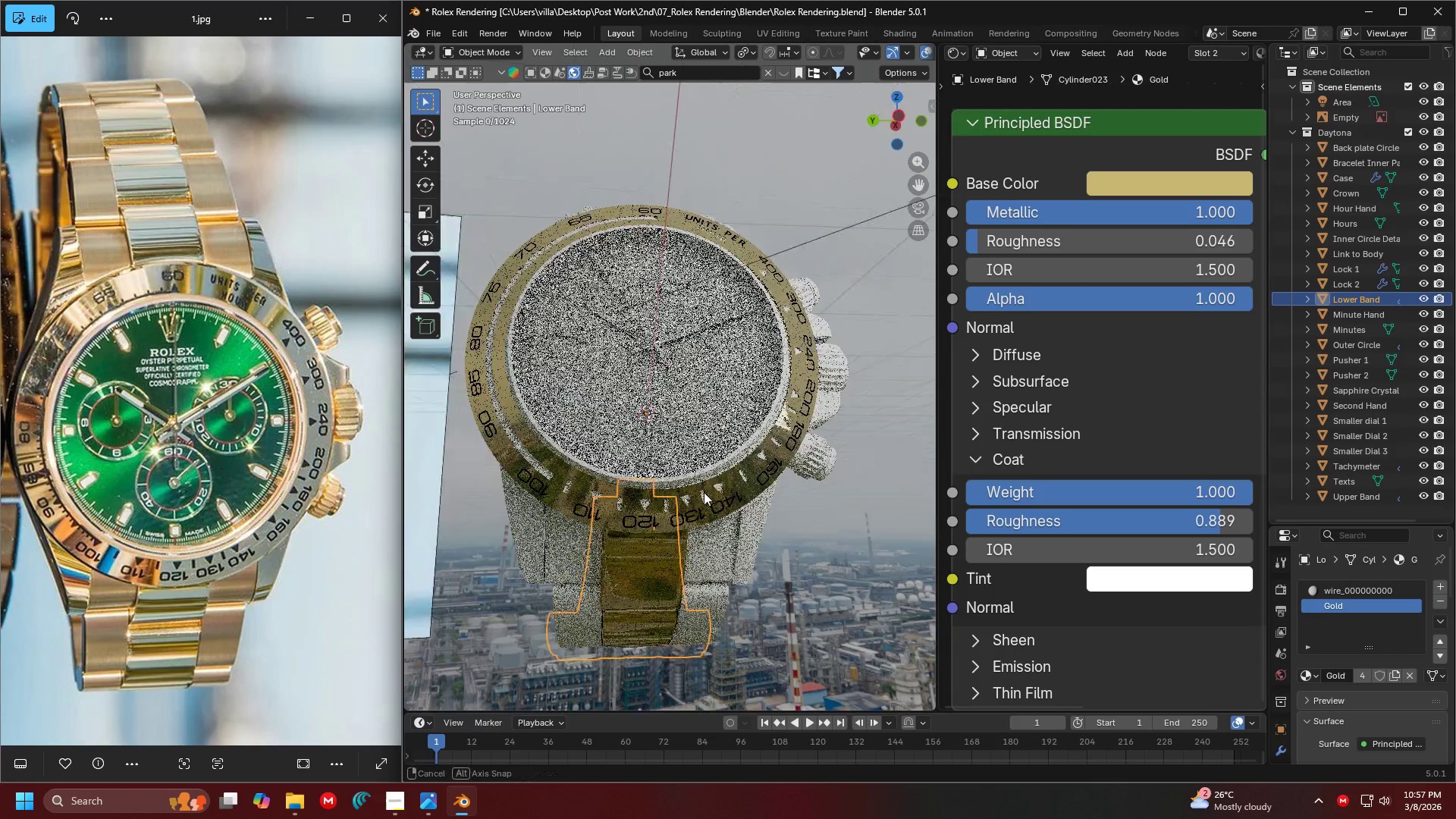 
key(Shift+ShiftLeft)
 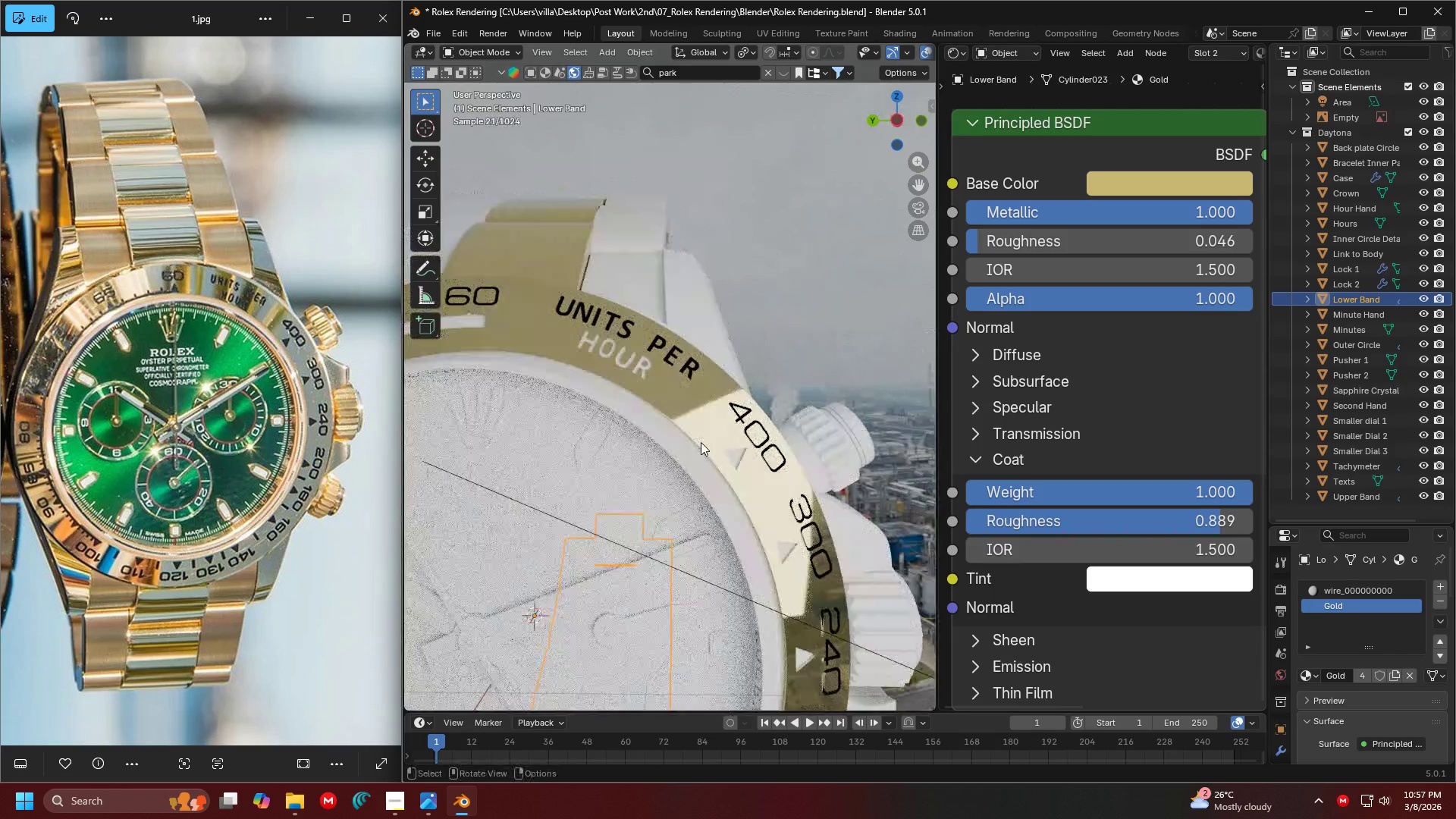 
scroll: coordinate [700, 507], scroll_direction: up, amount: 2.0
 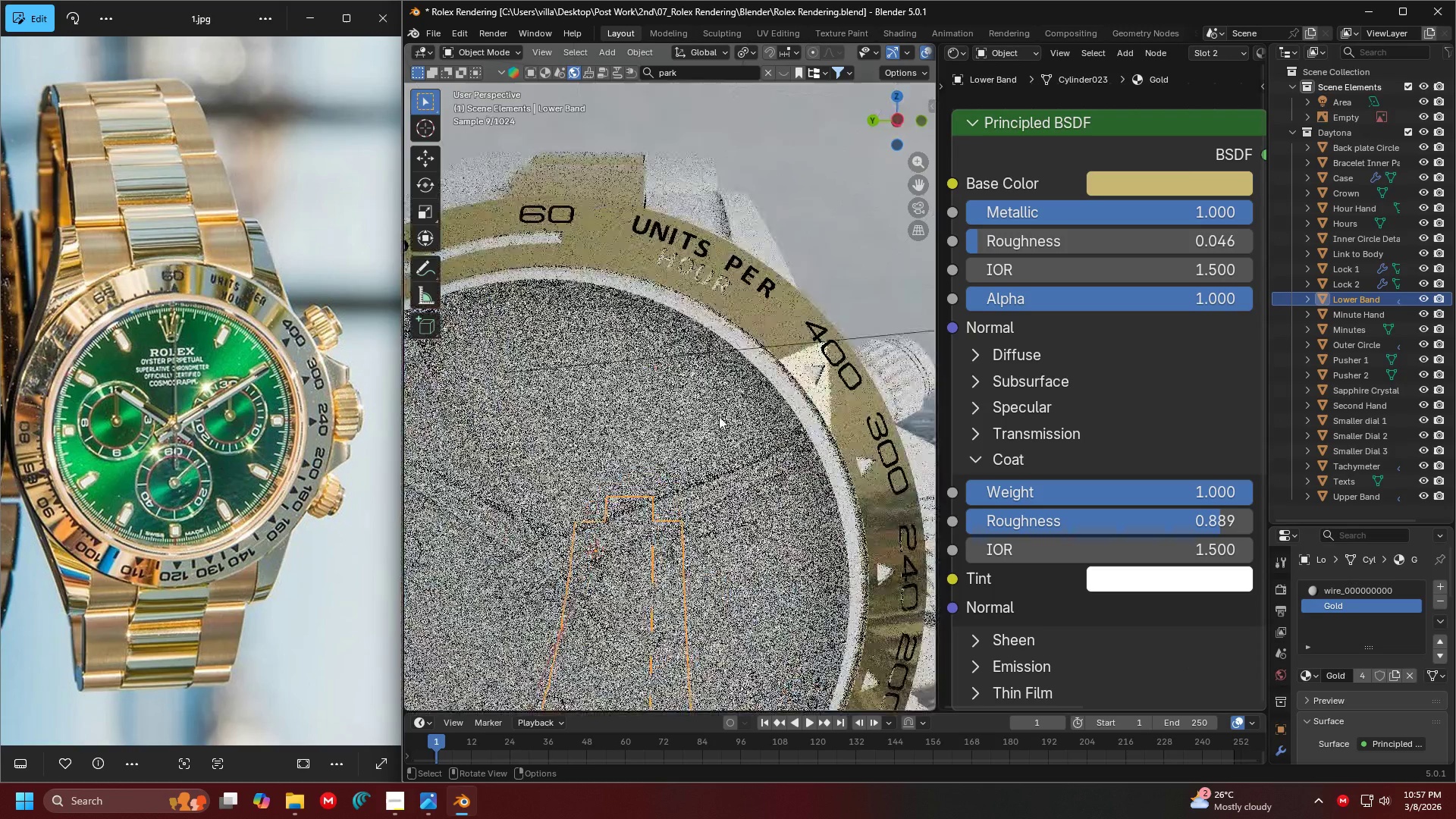 
hold_key(key=ShiftLeft, duration=0.44)
 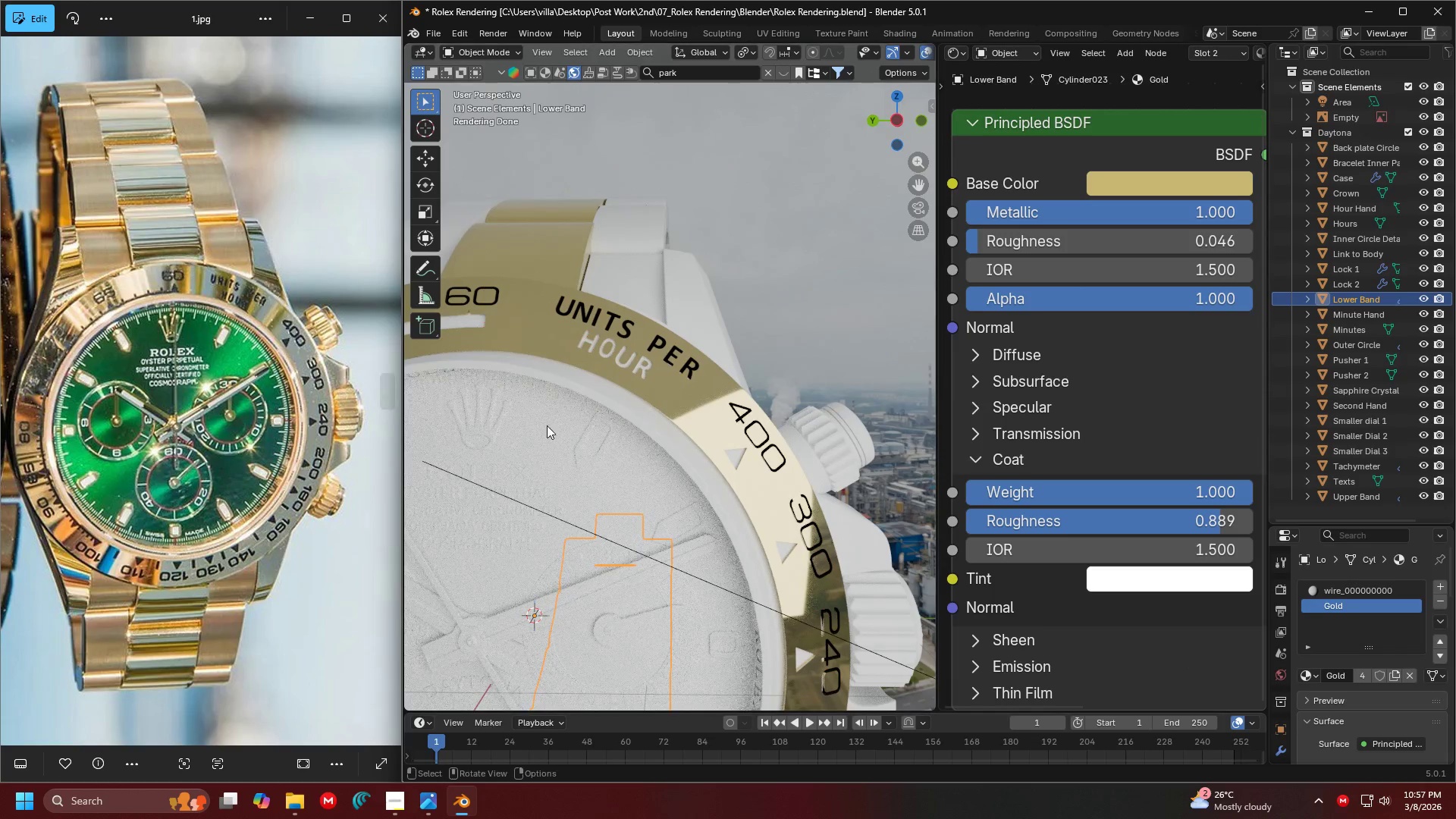 
hold_key(key=ShiftLeft, duration=0.58)
 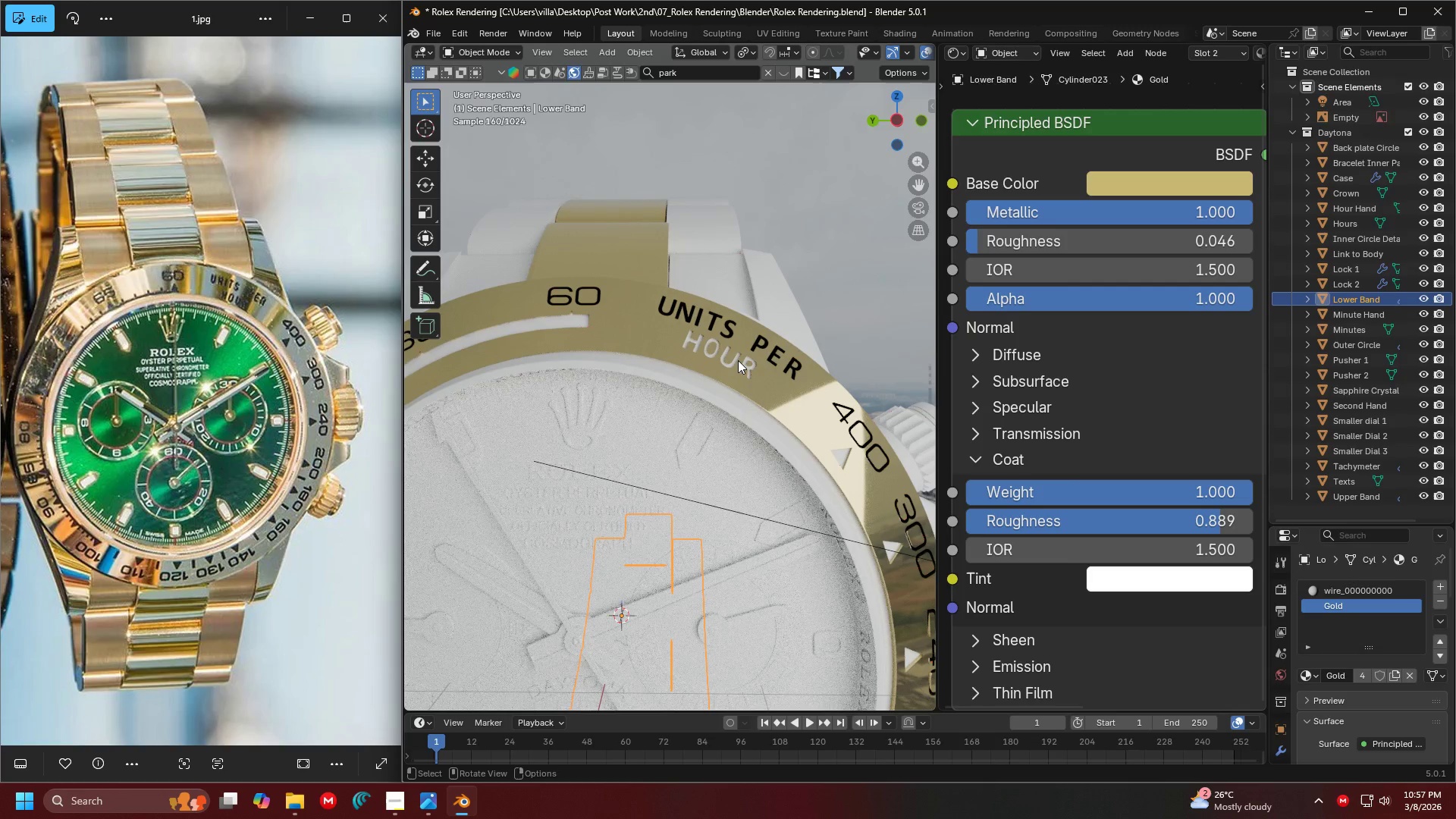 
hold_key(key=ShiftLeft, duration=0.94)
 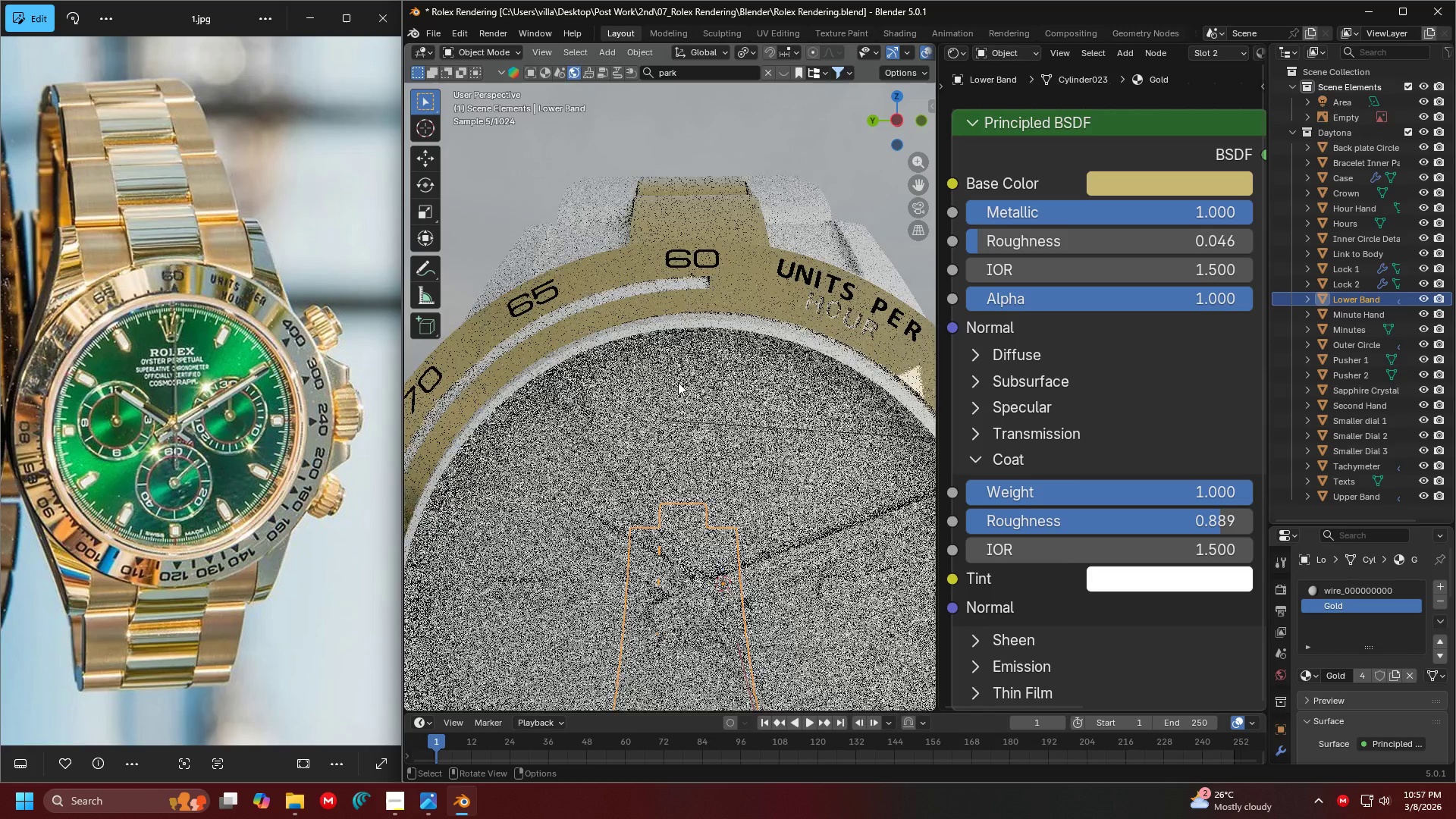 
hold_key(key=ShiftLeft, duration=0.64)
 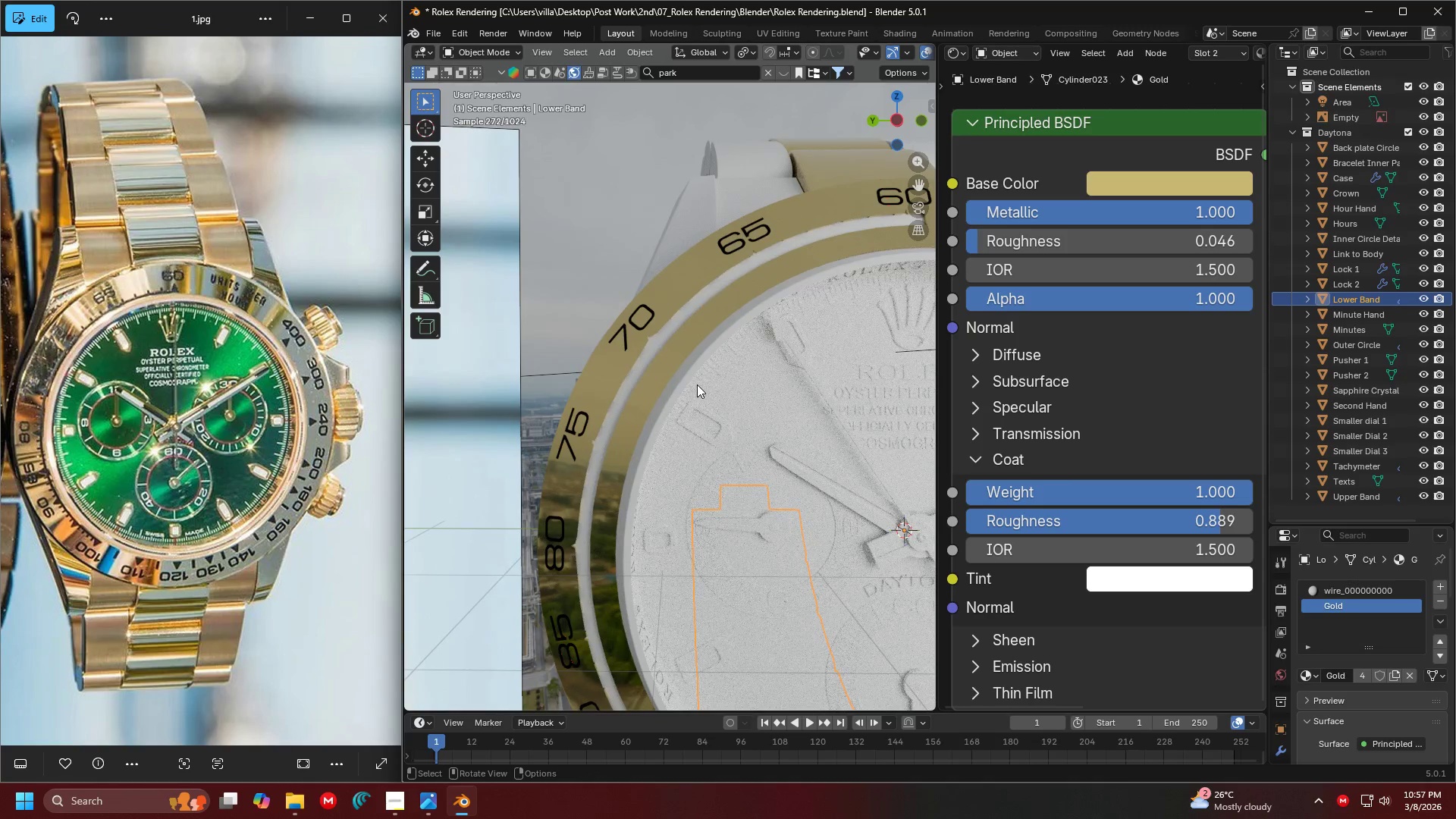 
hold_key(key=ShiftLeft, duration=0.48)
 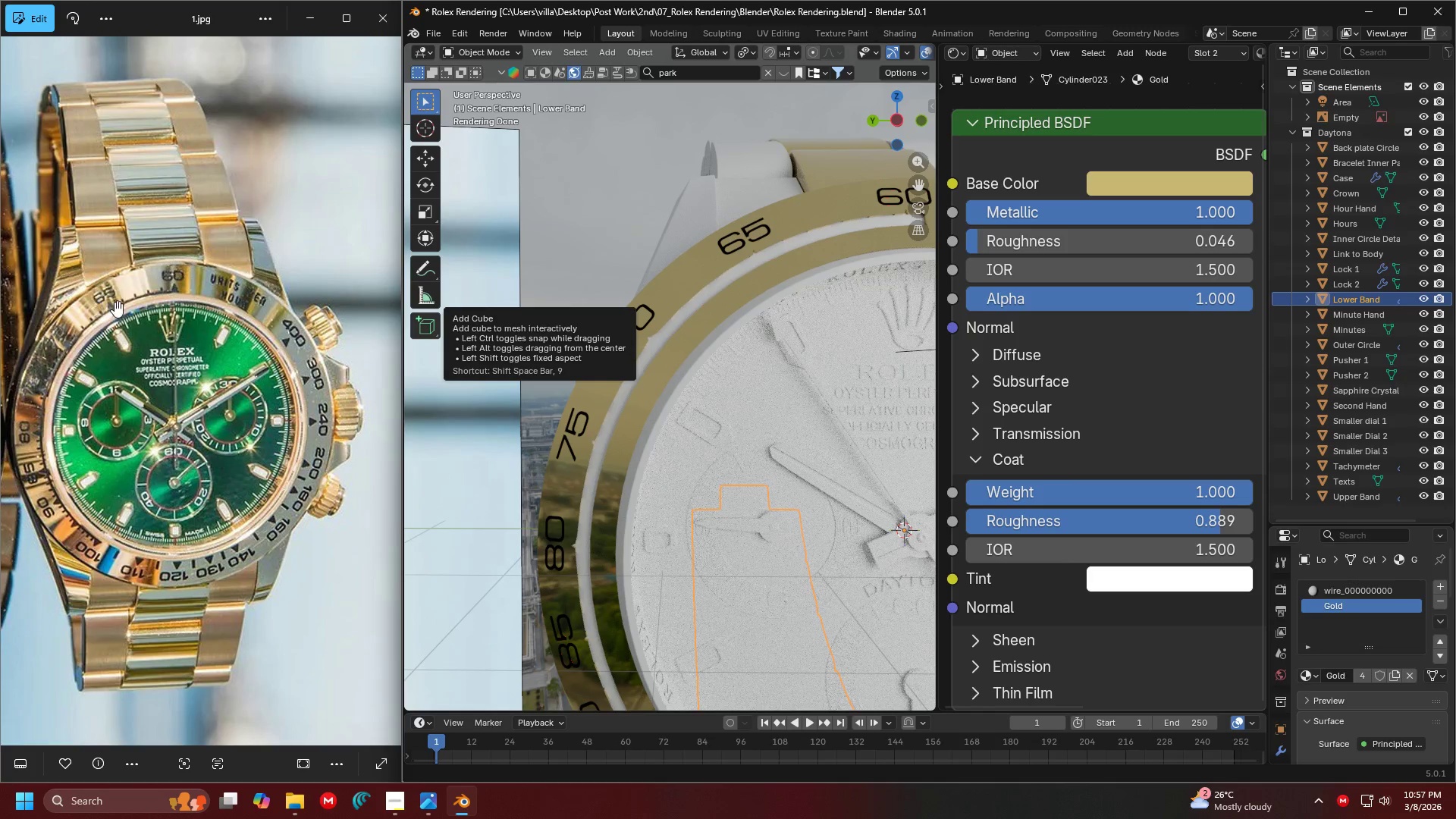 
scroll: coordinate [177, 301], scroll_direction: up, amount: 14.0
 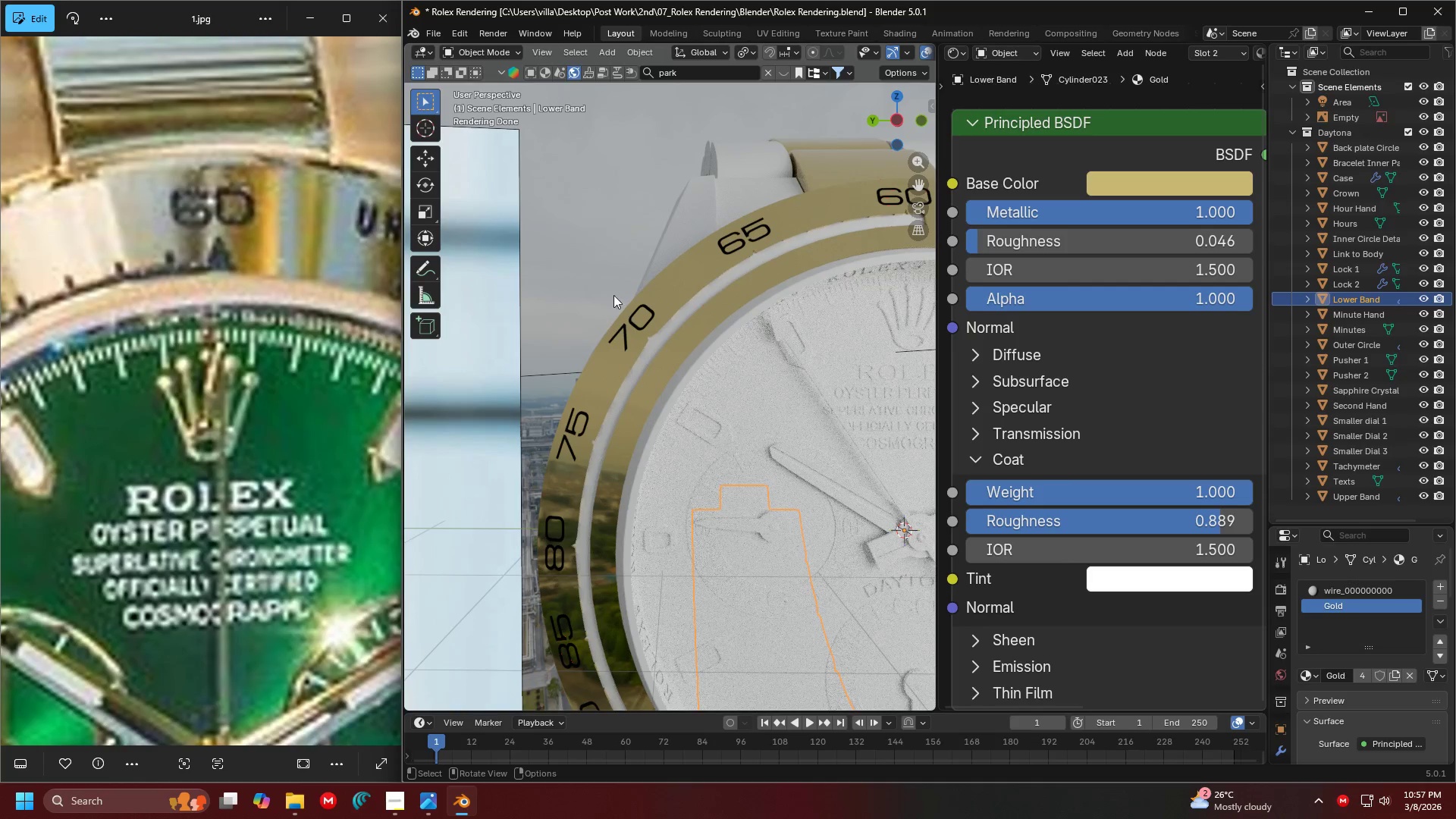 
left_click([674, 322])
 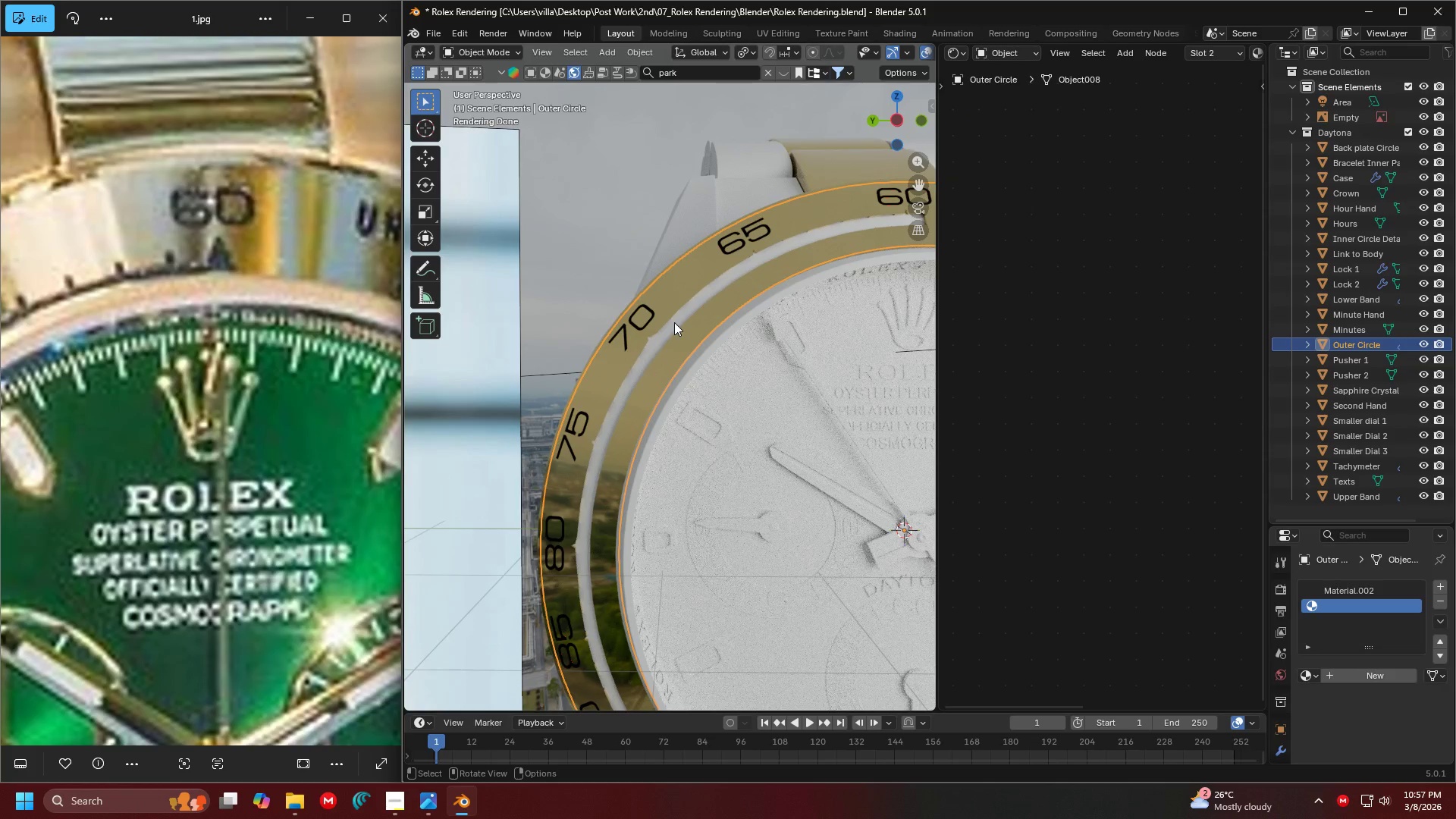 
key(Tab)
 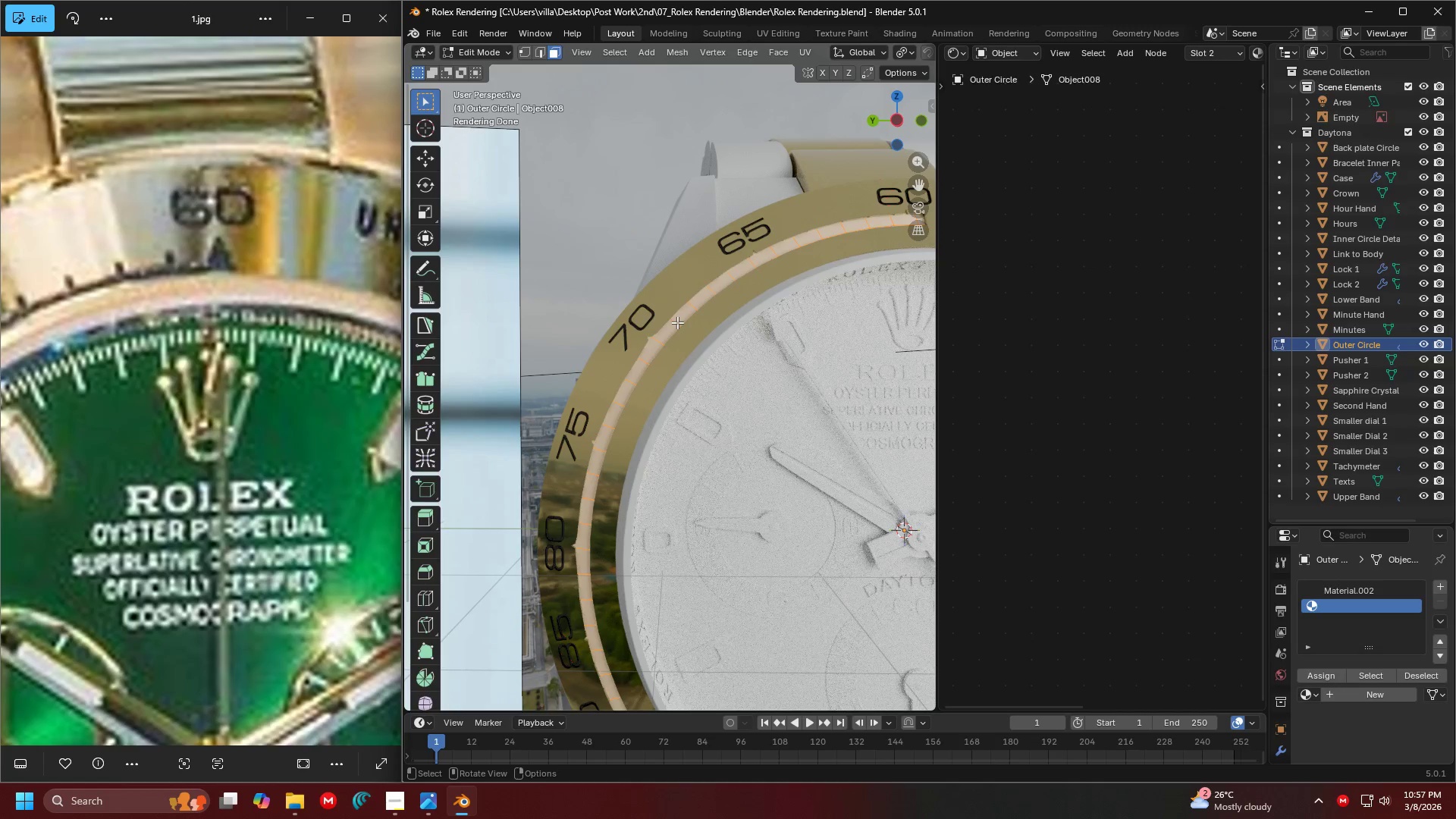 
key(Control+R)
 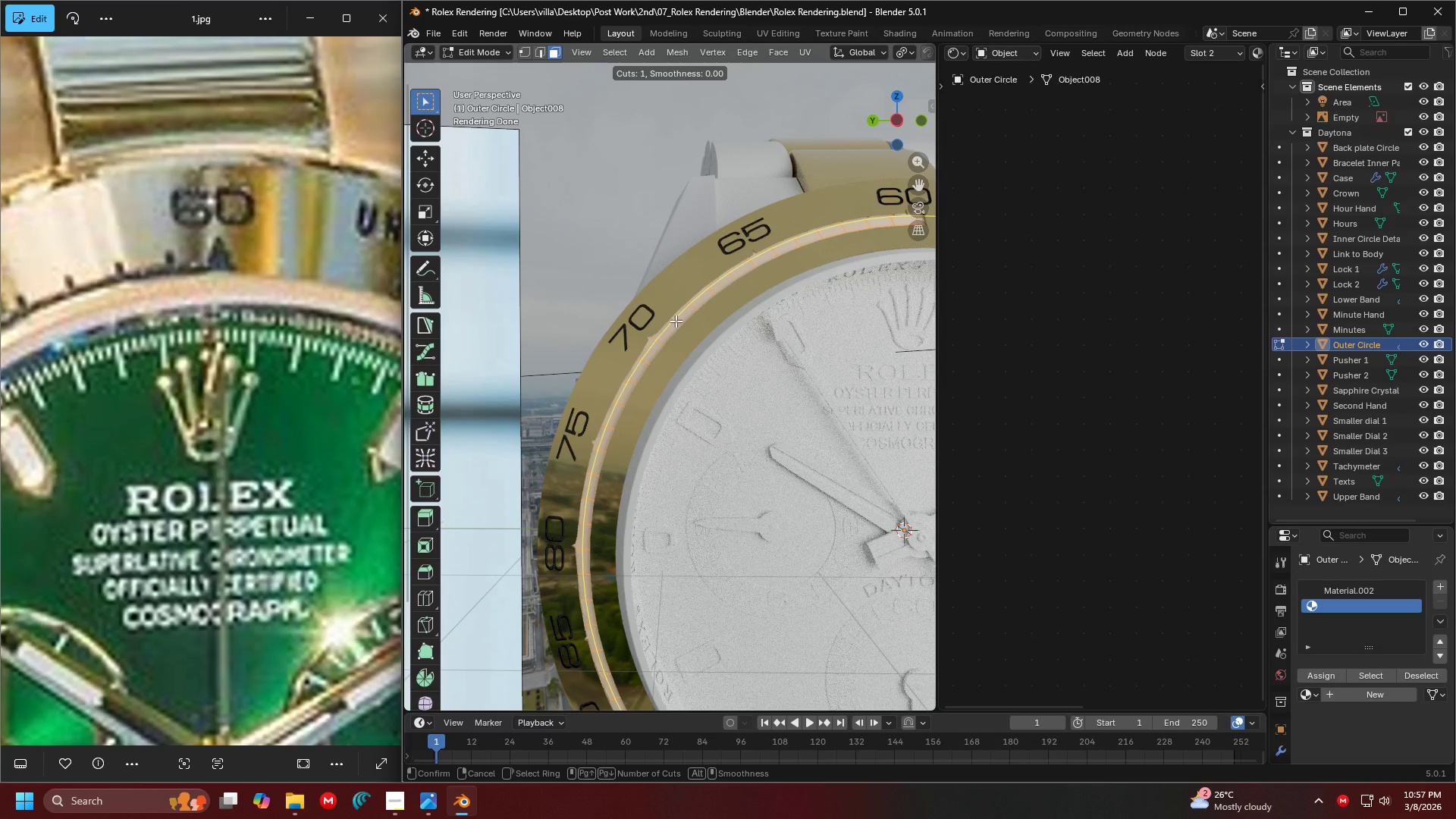 
left_click([676, 321])
 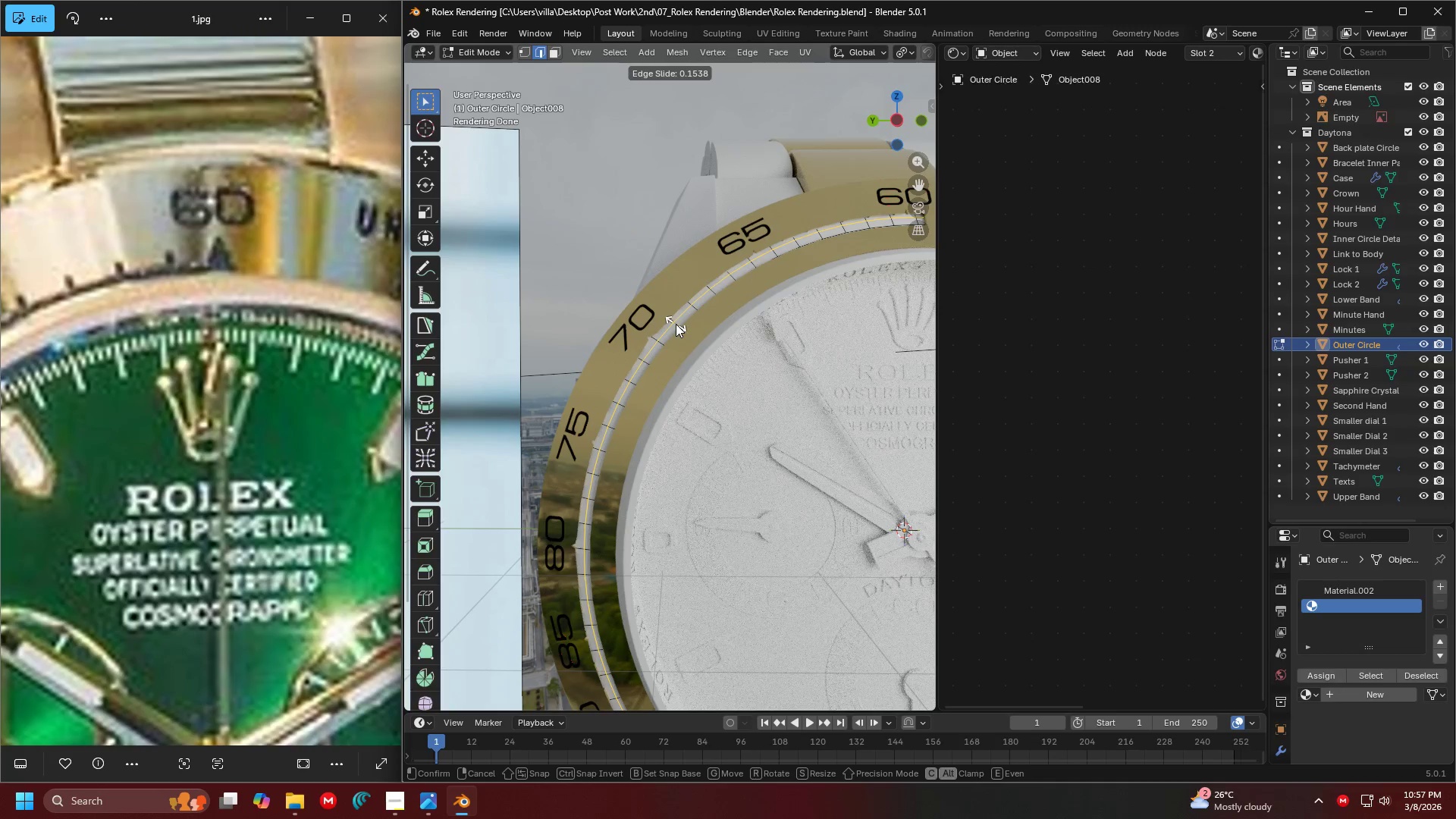 
left_click([676, 324])
 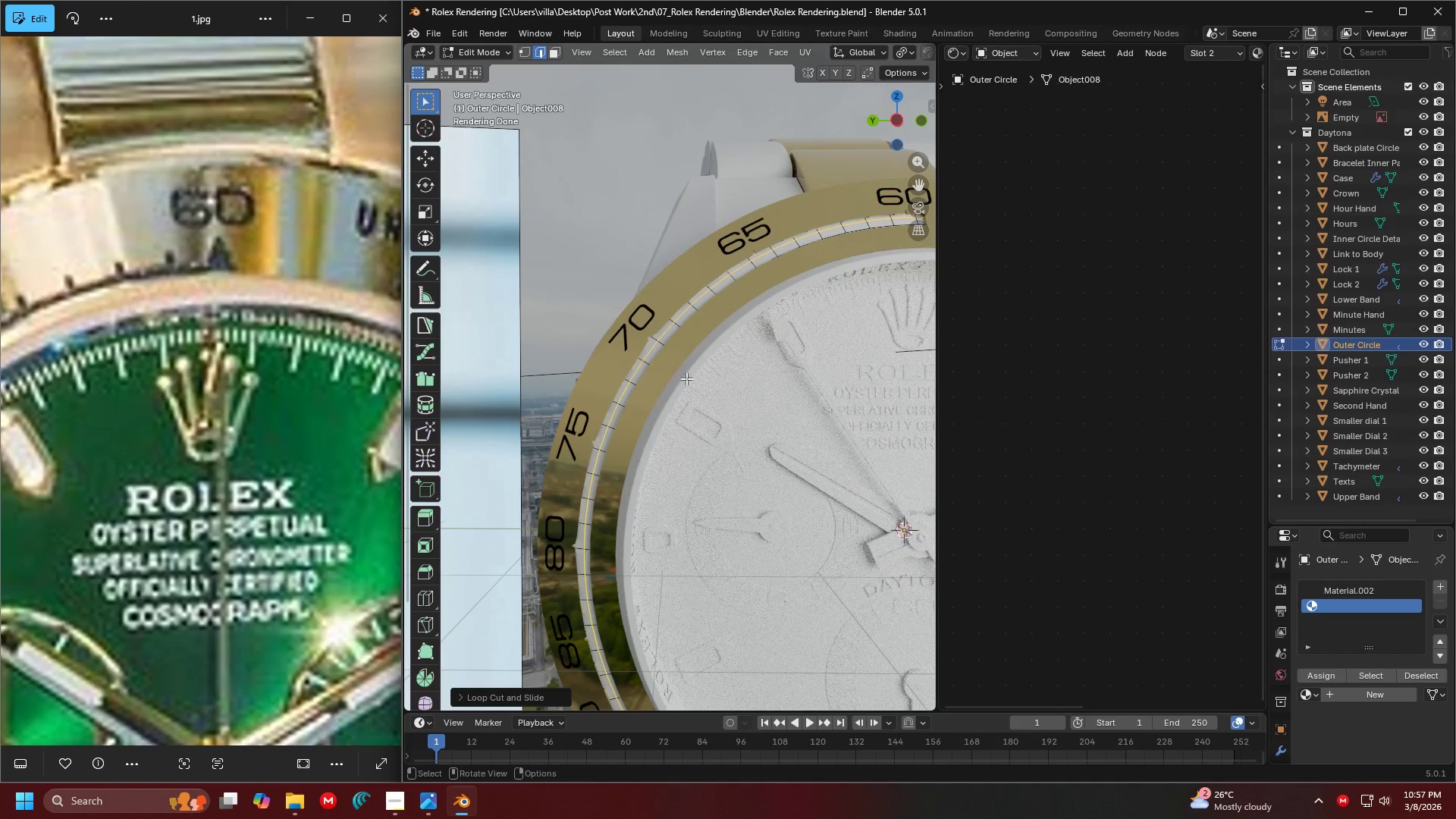 
key(Shift+ShiftLeft)
 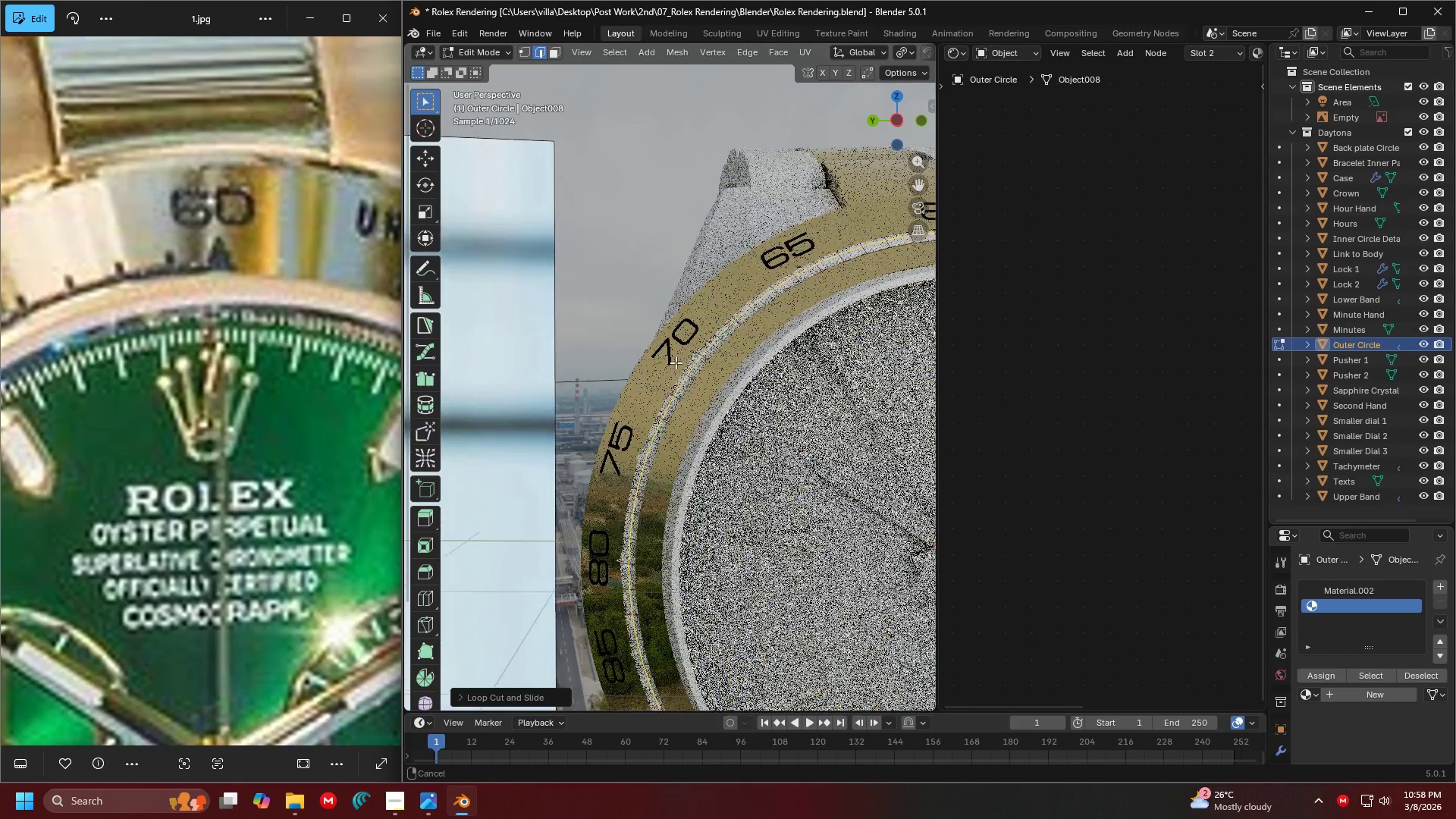 
scroll: coordinate [676, 362], scroll_direction: up, amount: 1.0
 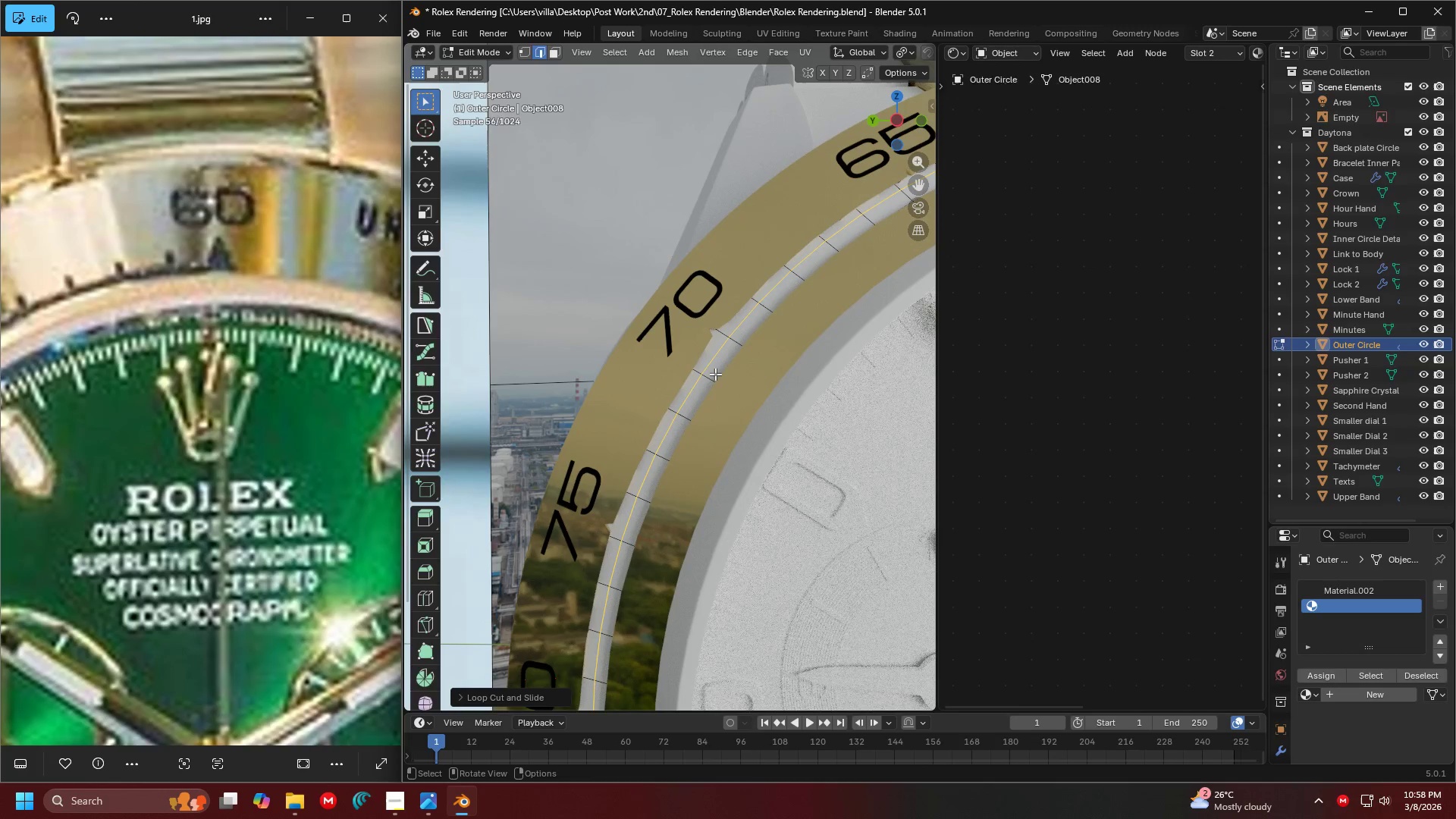 
key(Tab)
 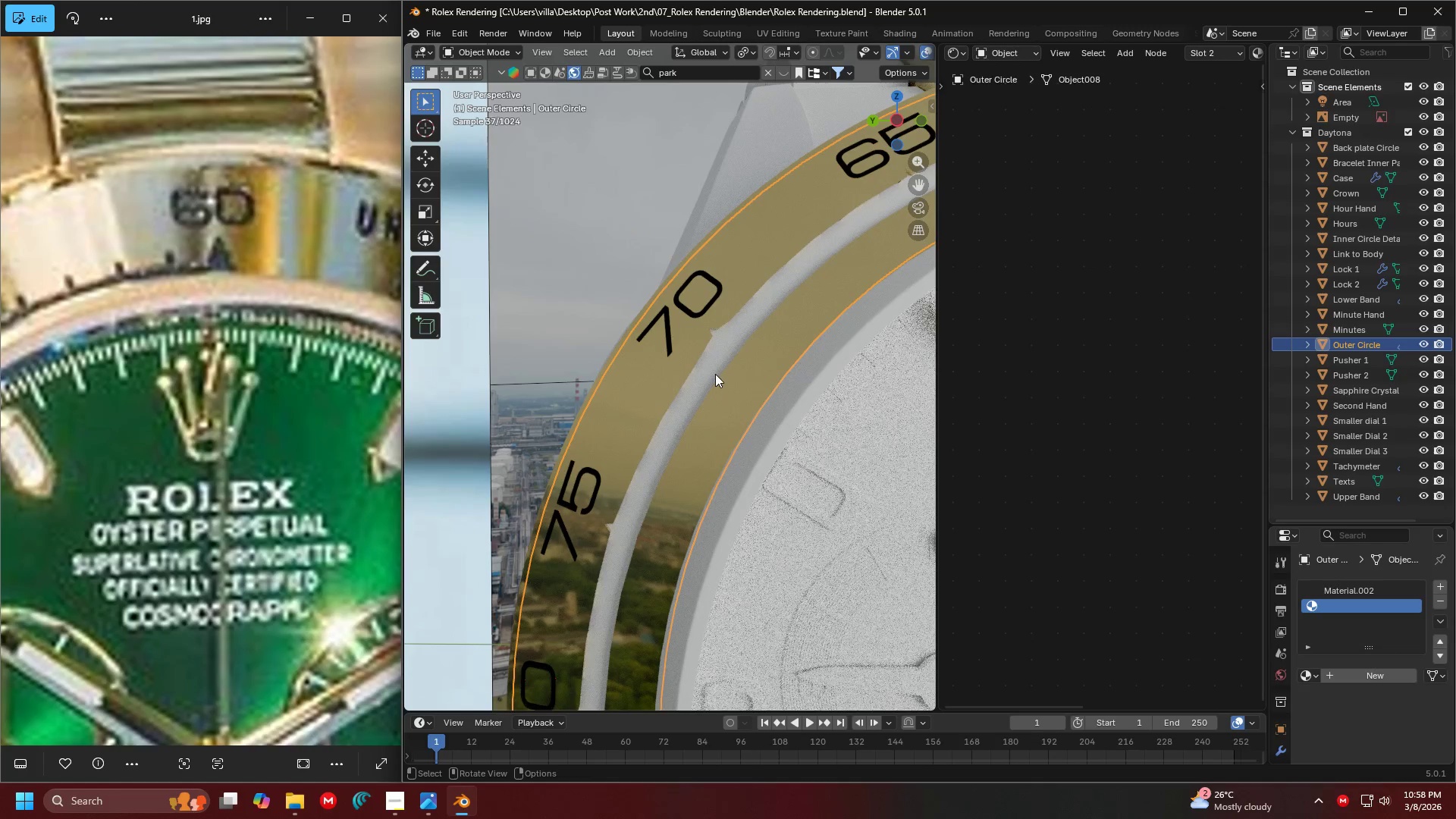 
key(Shift+H)
 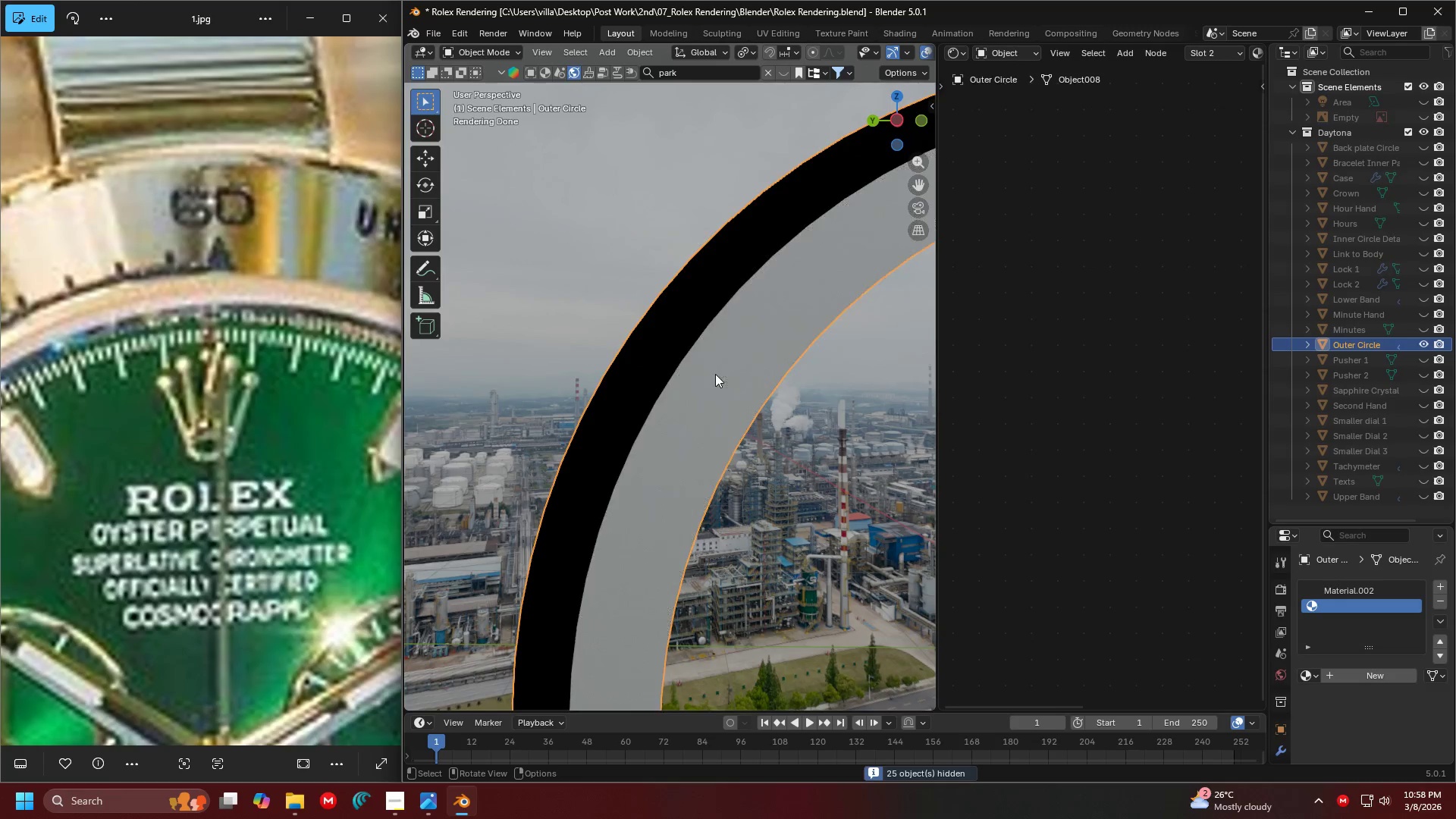 
key(Tab)
 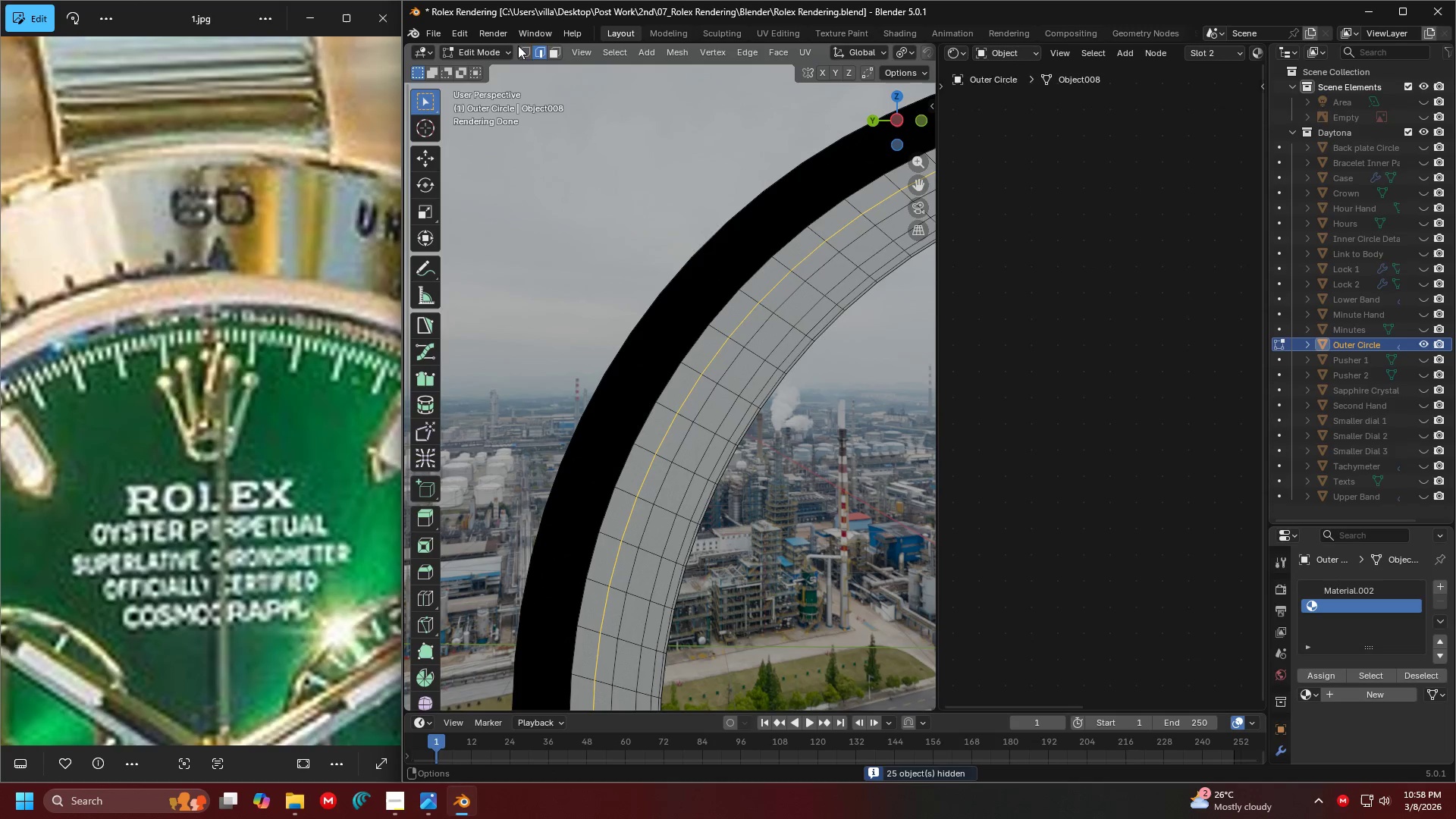 
left_click([548, 53])
 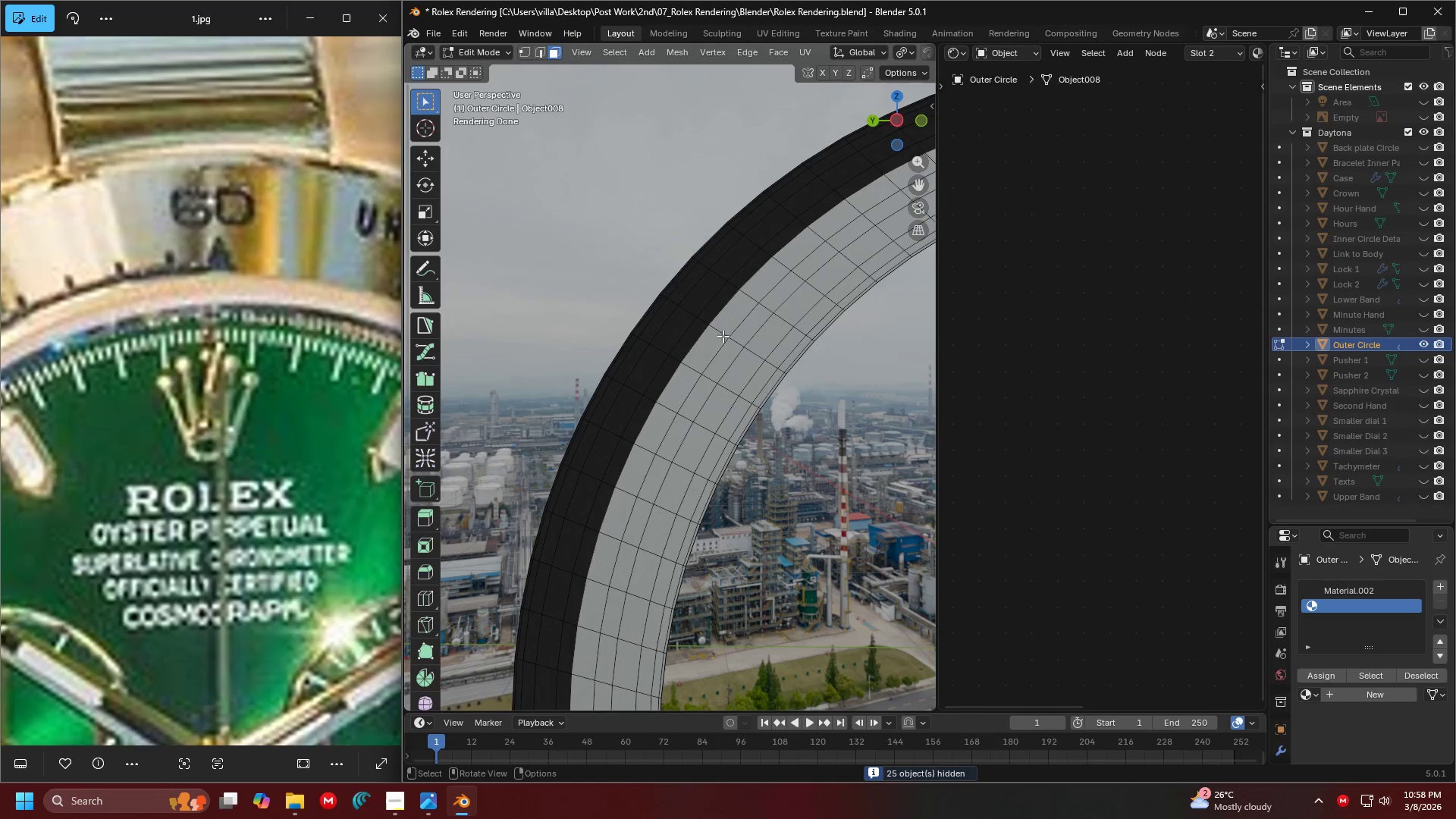 
hold_key(key=AltLeft, duration=0.55)
left_click([689, 368])
 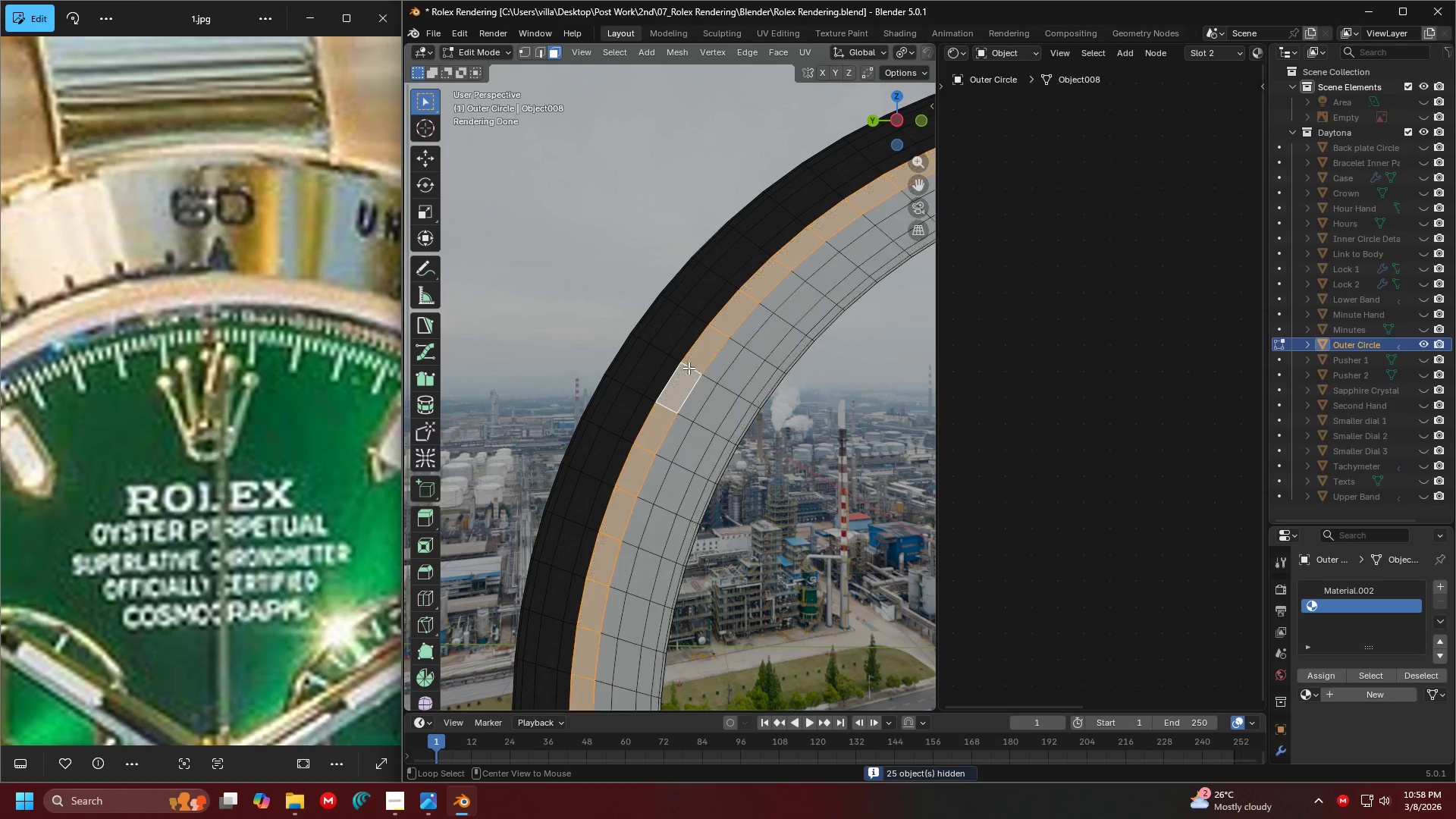 
key(Shift+ShiftLeft)
 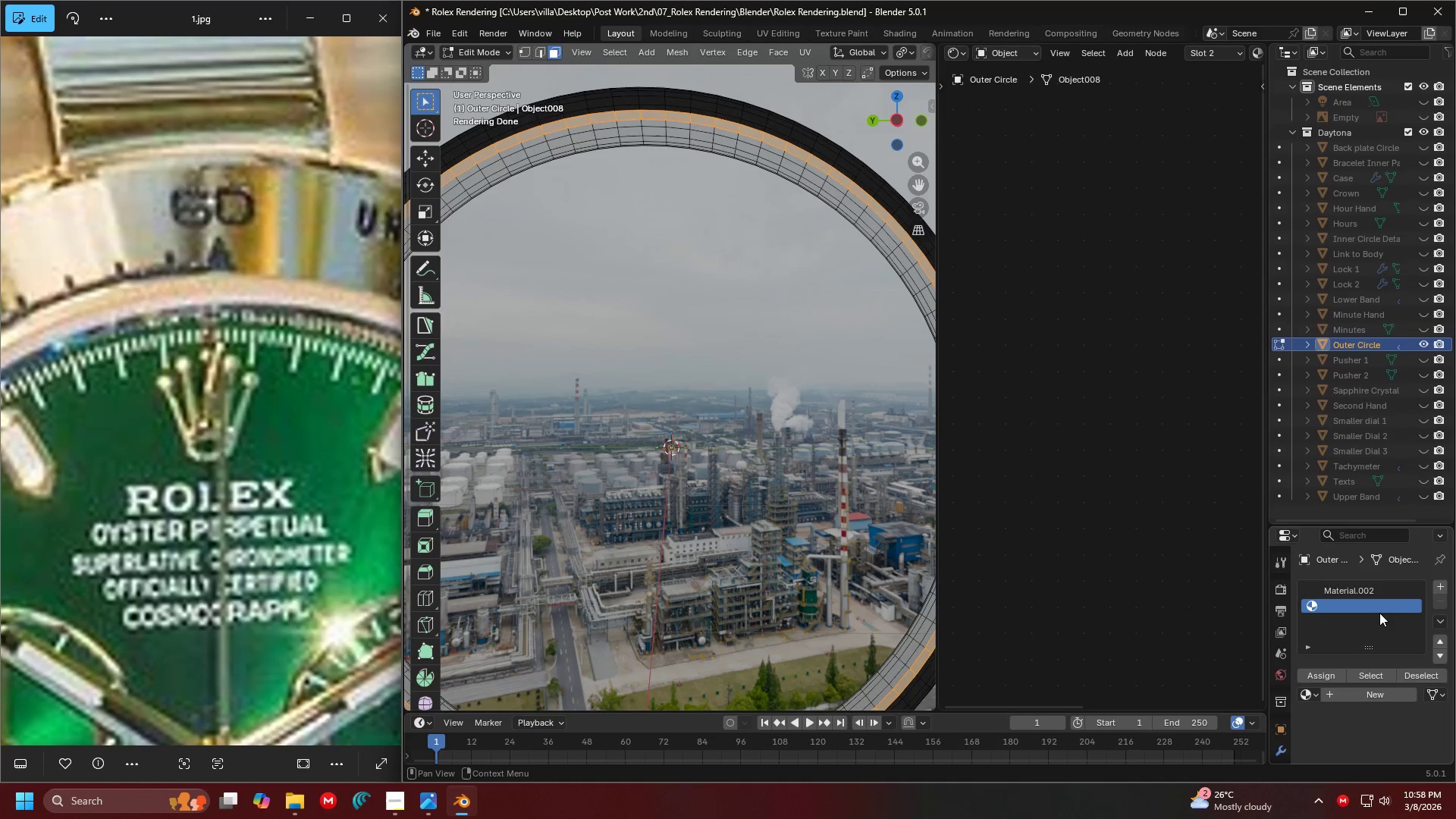 
scroll: coordinate [701, 331], scroll_direction: down, amount: 1.0
 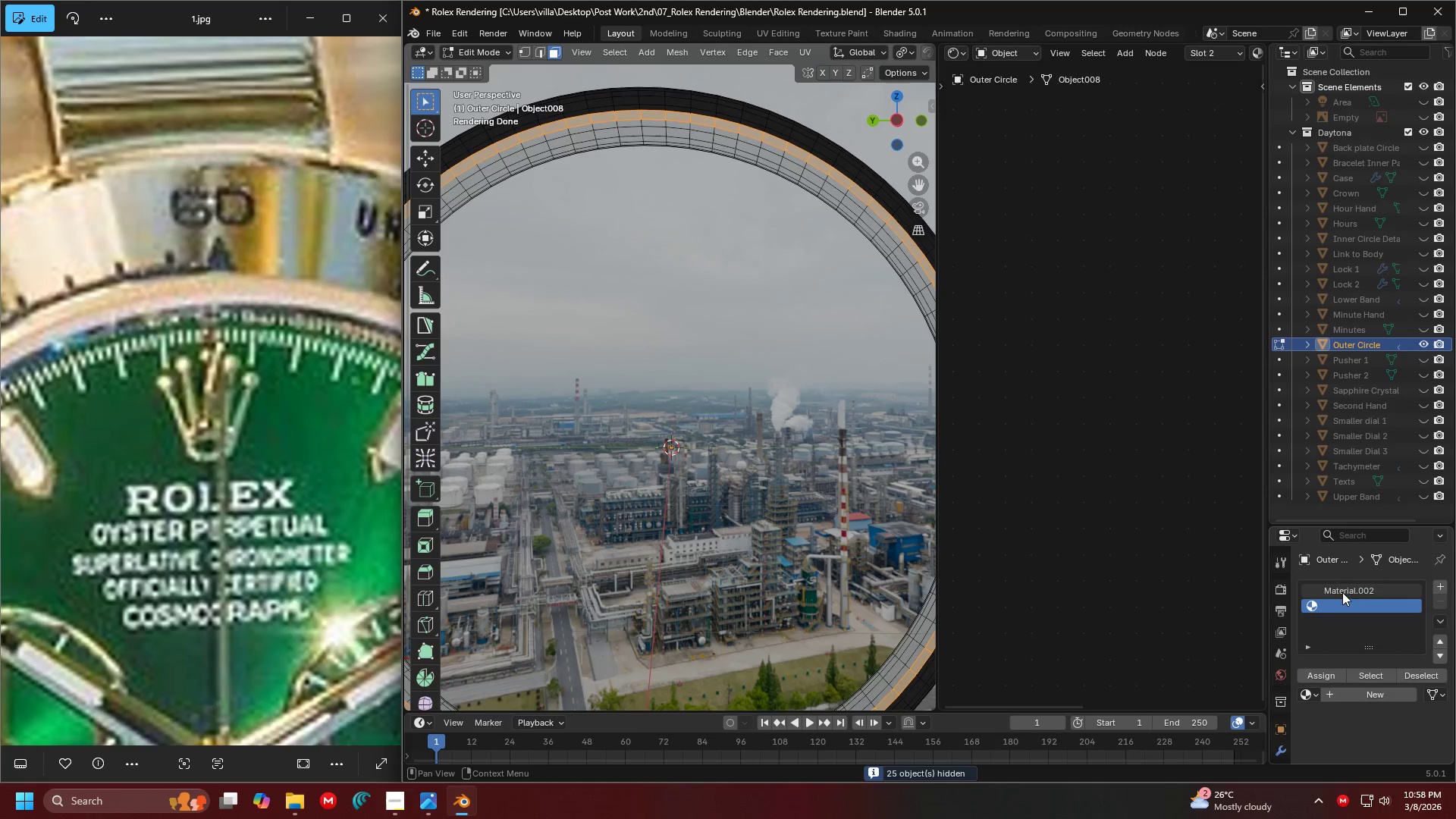 
left_click([1343, 588])
 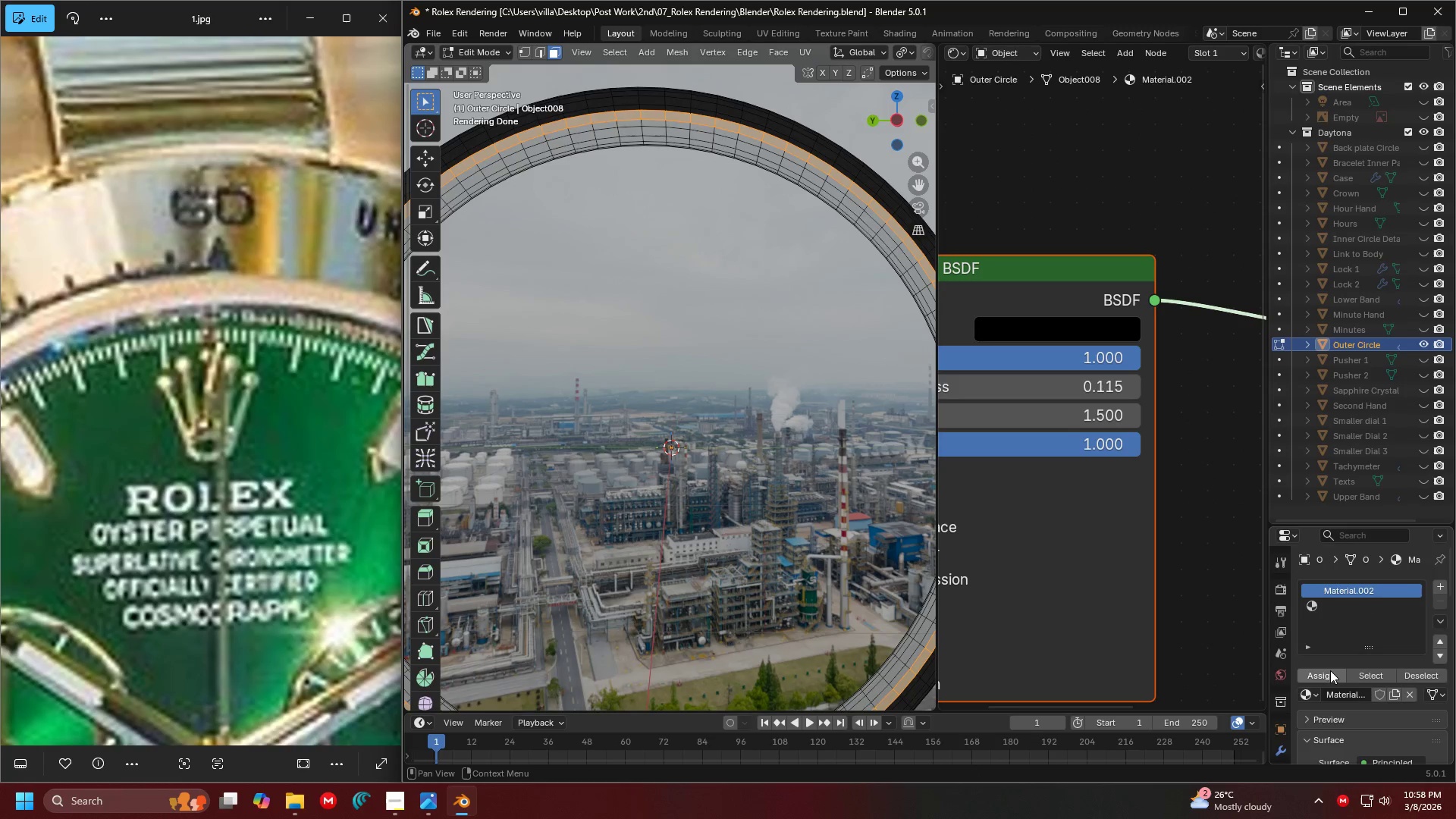 
left_click([1330, 671])
 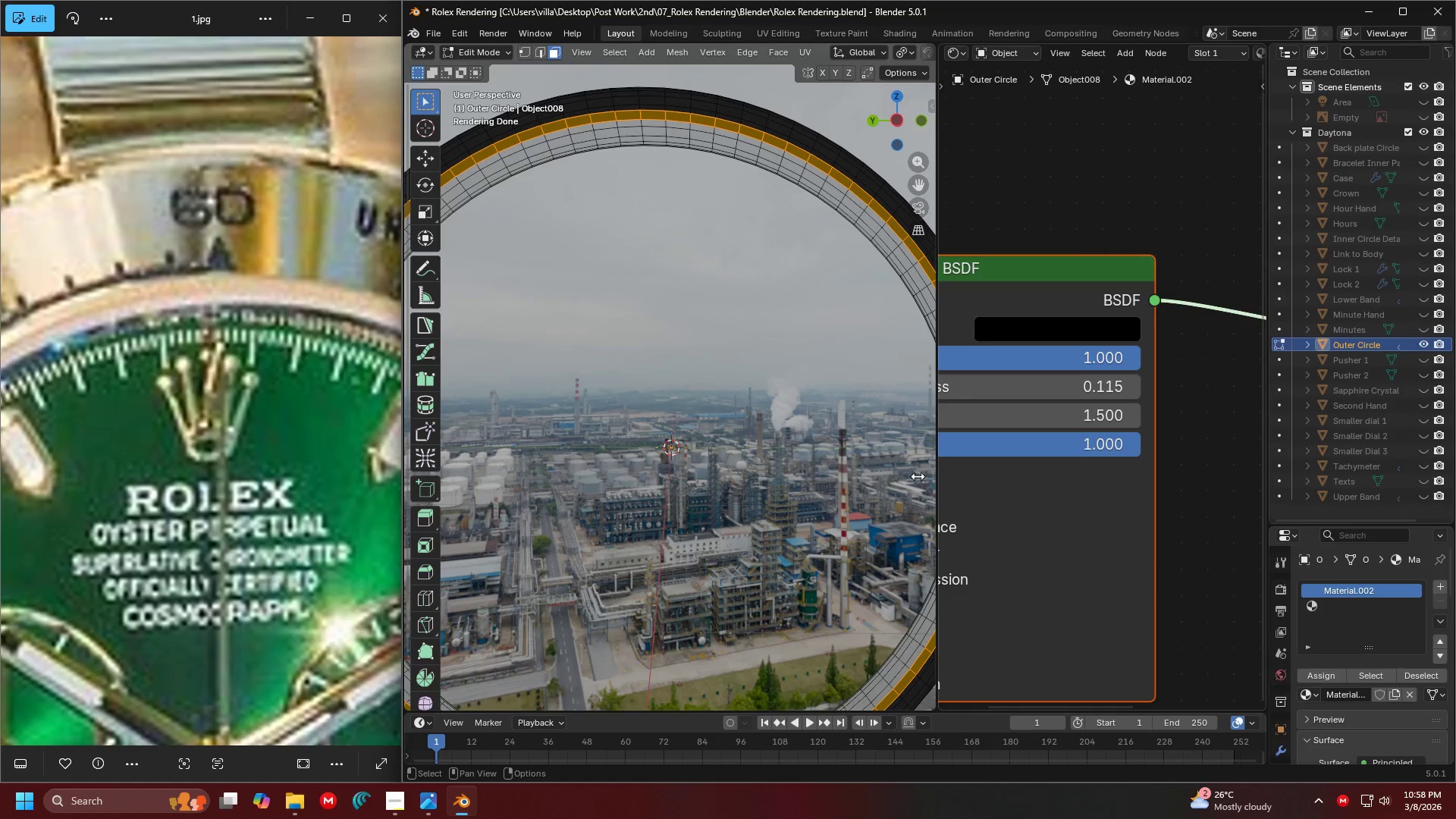 
key(Tab)
 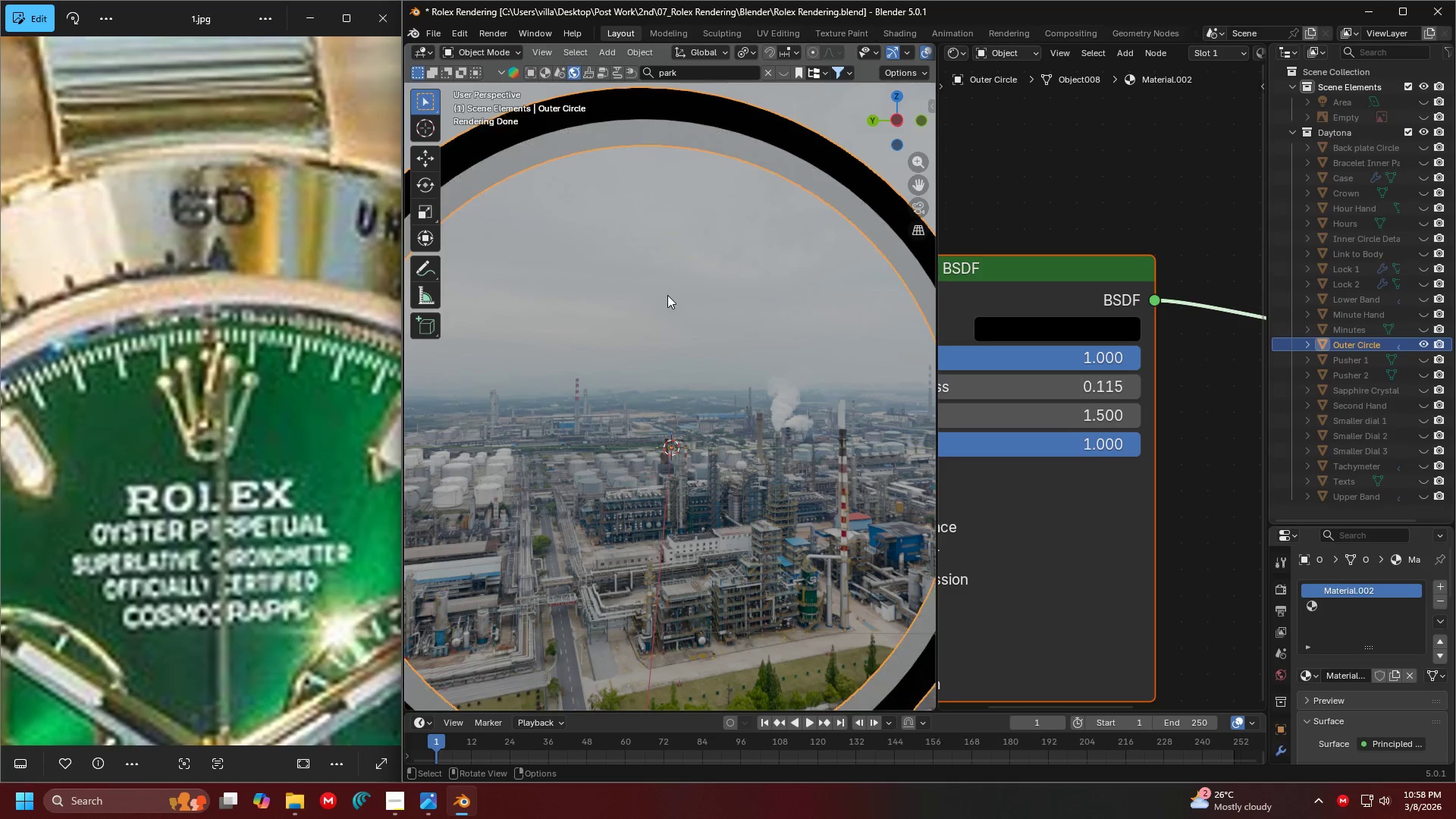 
scroll: coordinate [666, 295], scroll_direction: down, amount: 1.0
 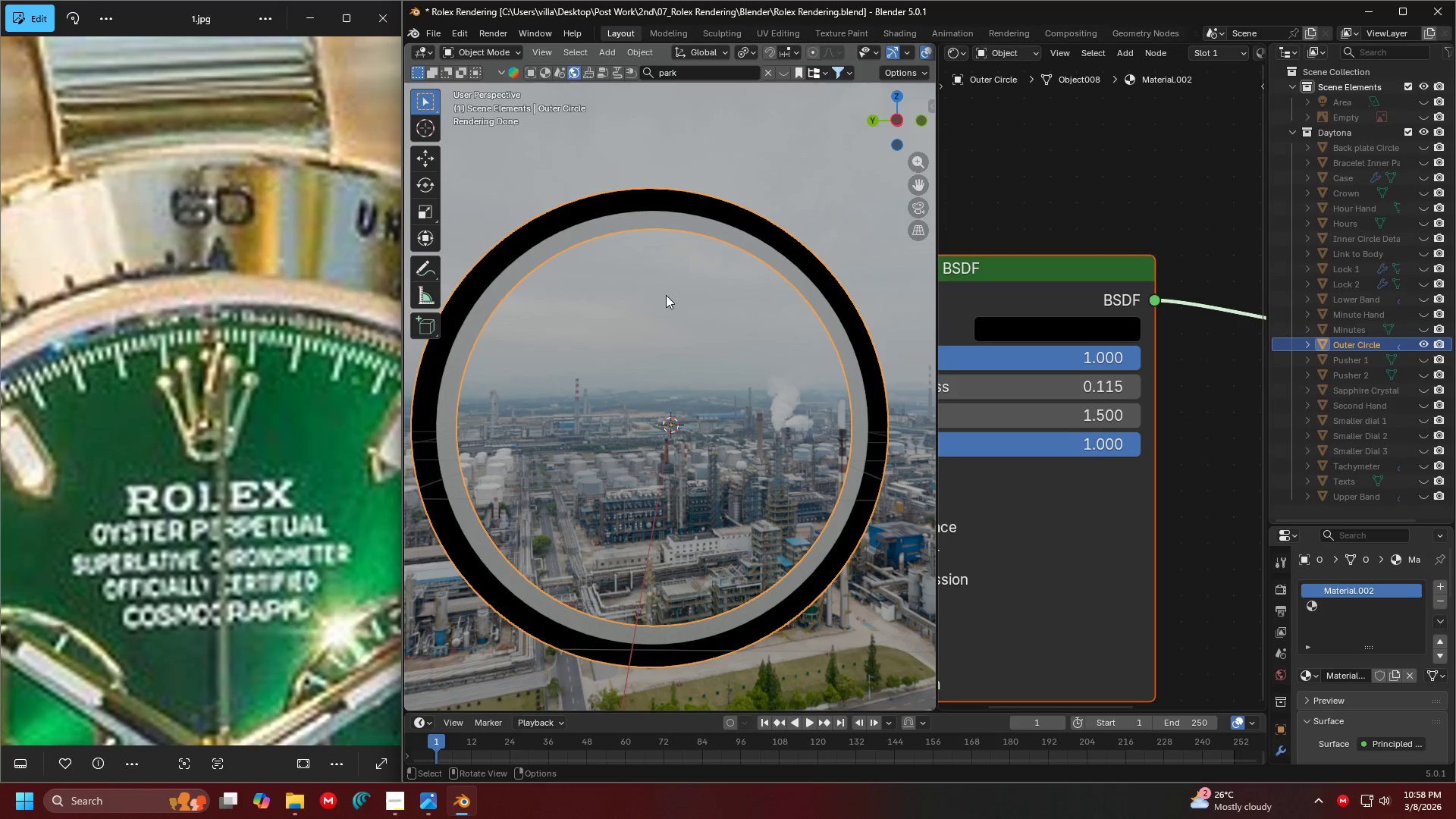 
key(Alt+H)
 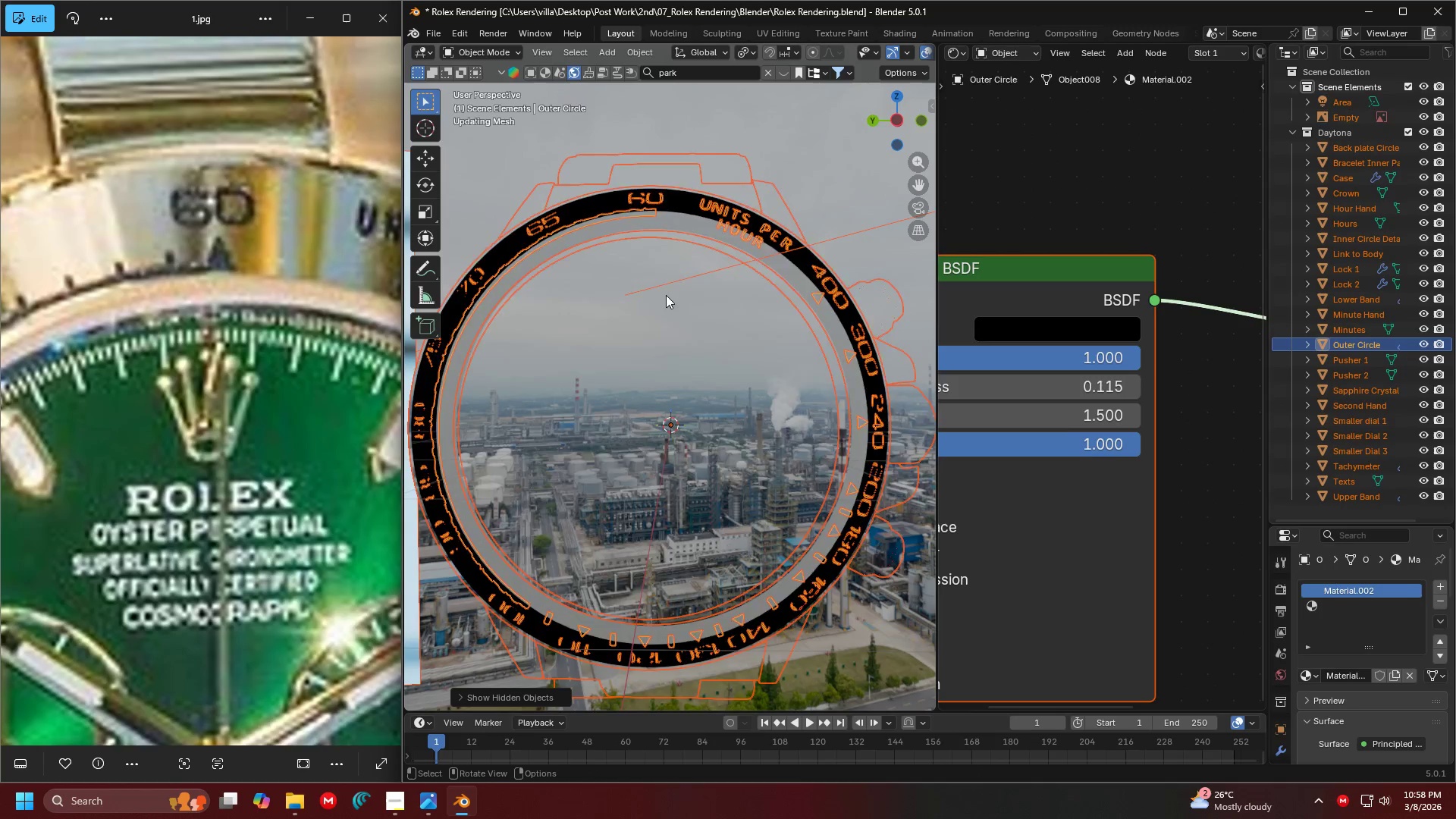 
key(Shift+ShiftLeft)
 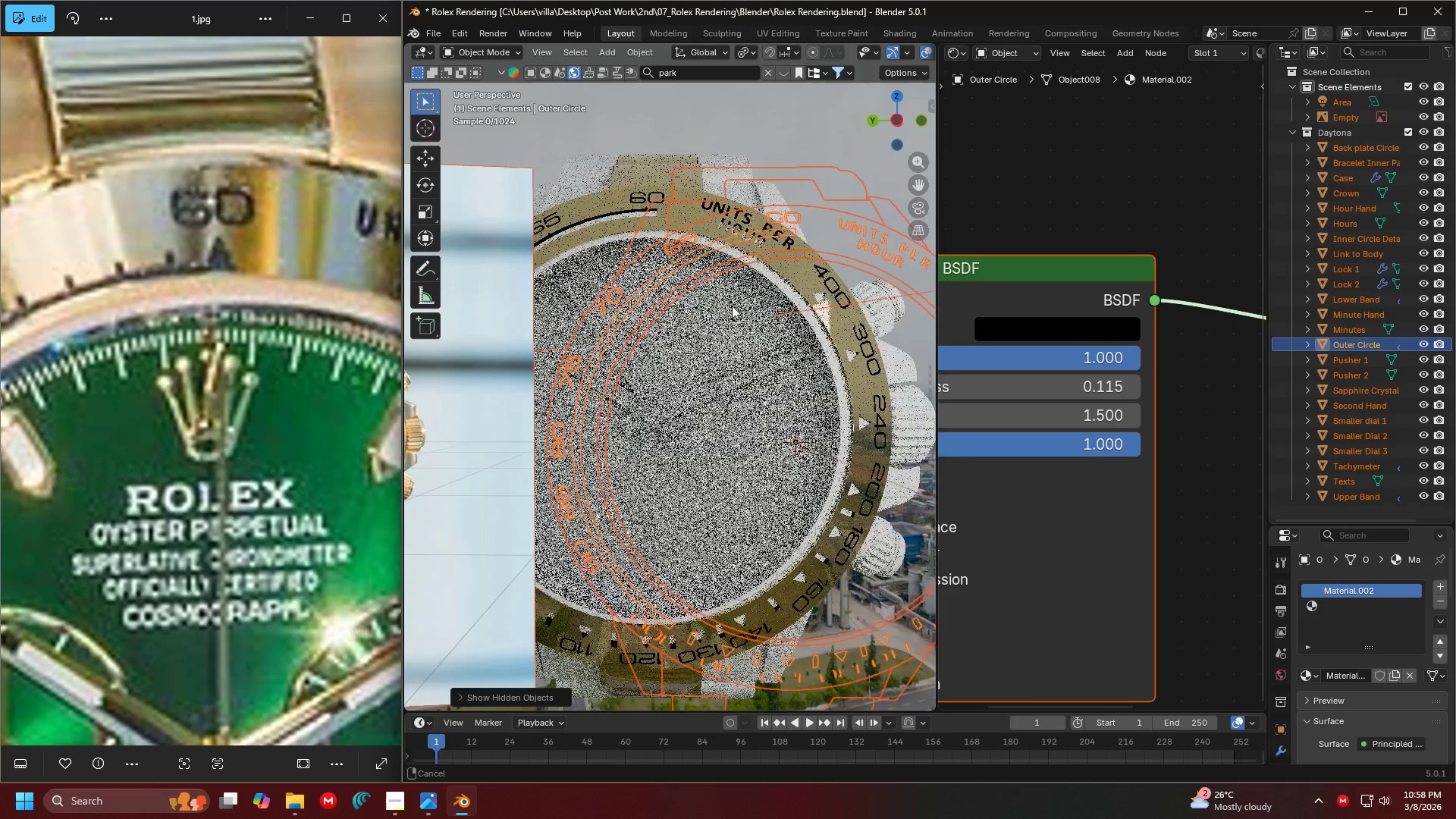 
scroll: coordinate [740, 306], scroll_direction: up, amount: 2.0
 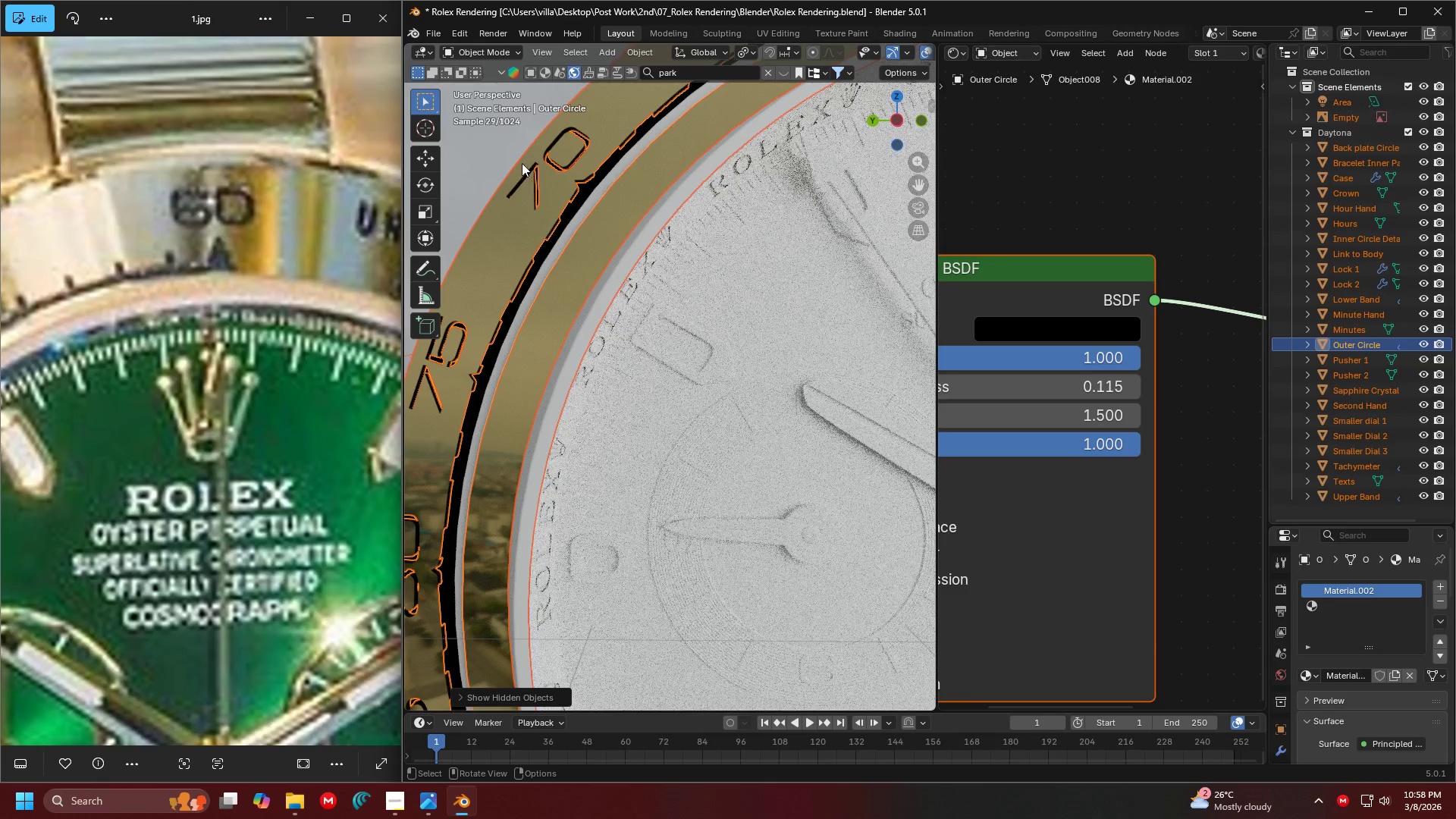 
left_click([485, 131])
 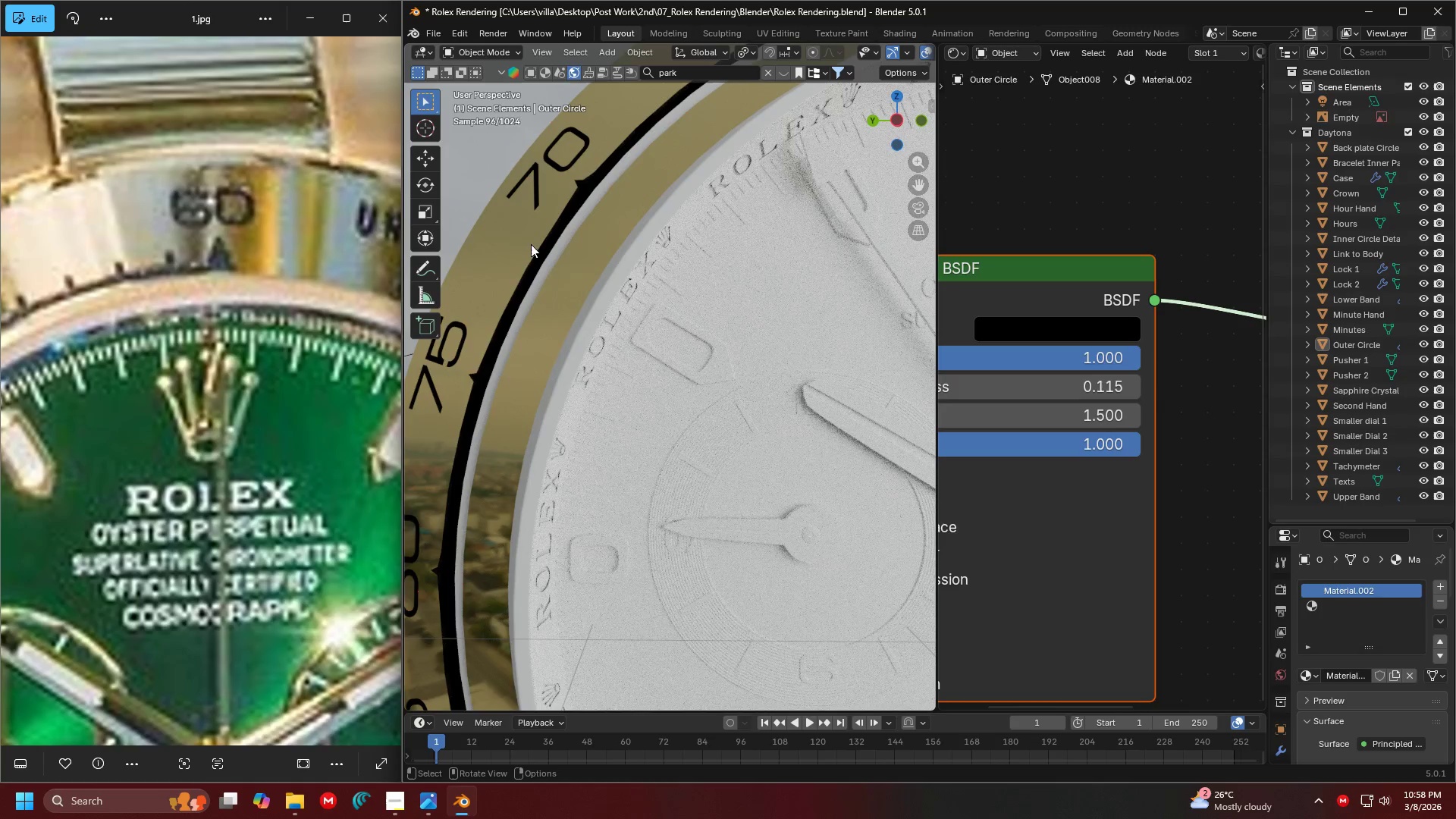 
hold_key(key=ShiftLeft, duration=0.73)
 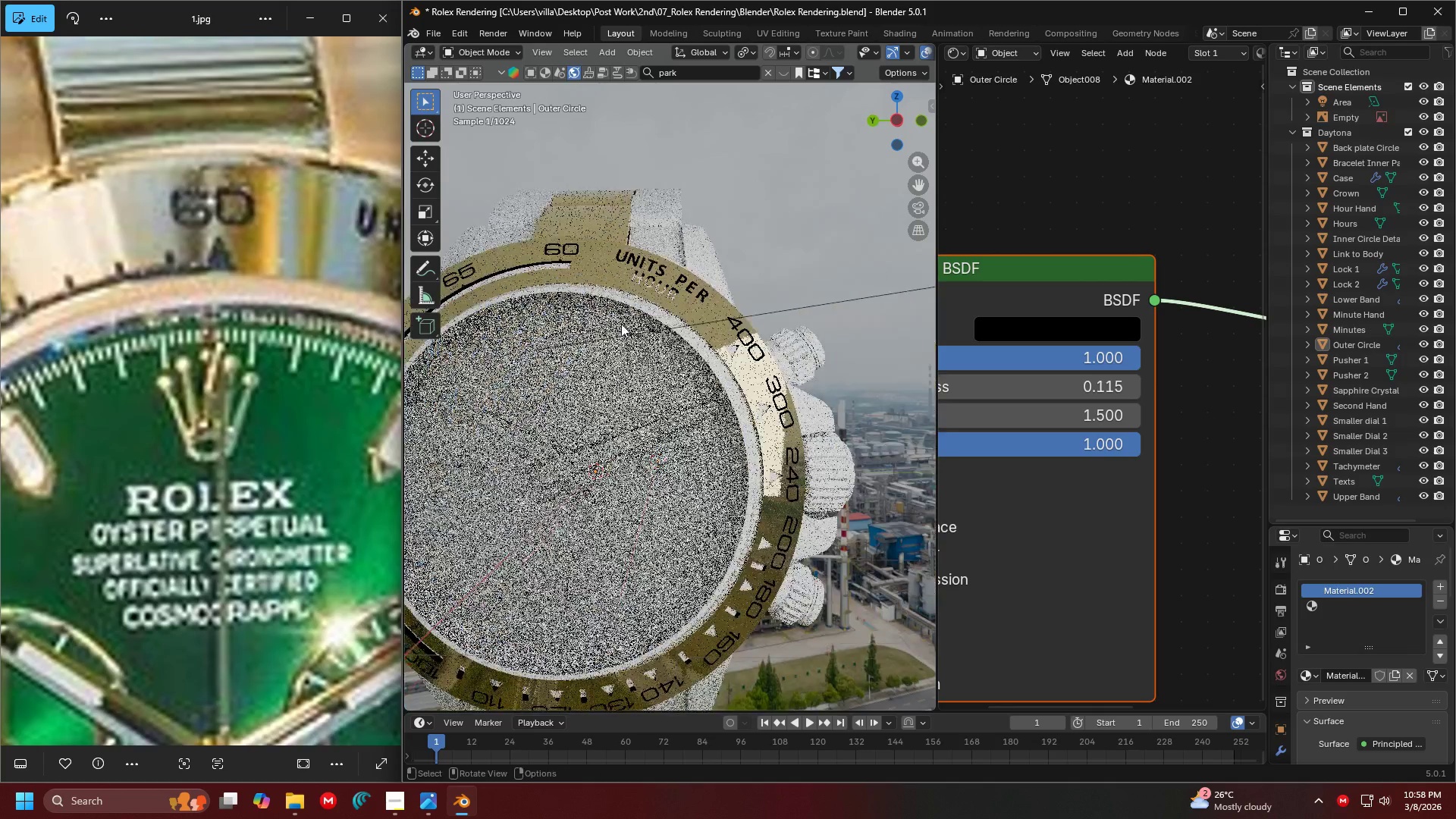 
scroll: coordinate [629, 295], scroll_direction: down, amount: 2.0
 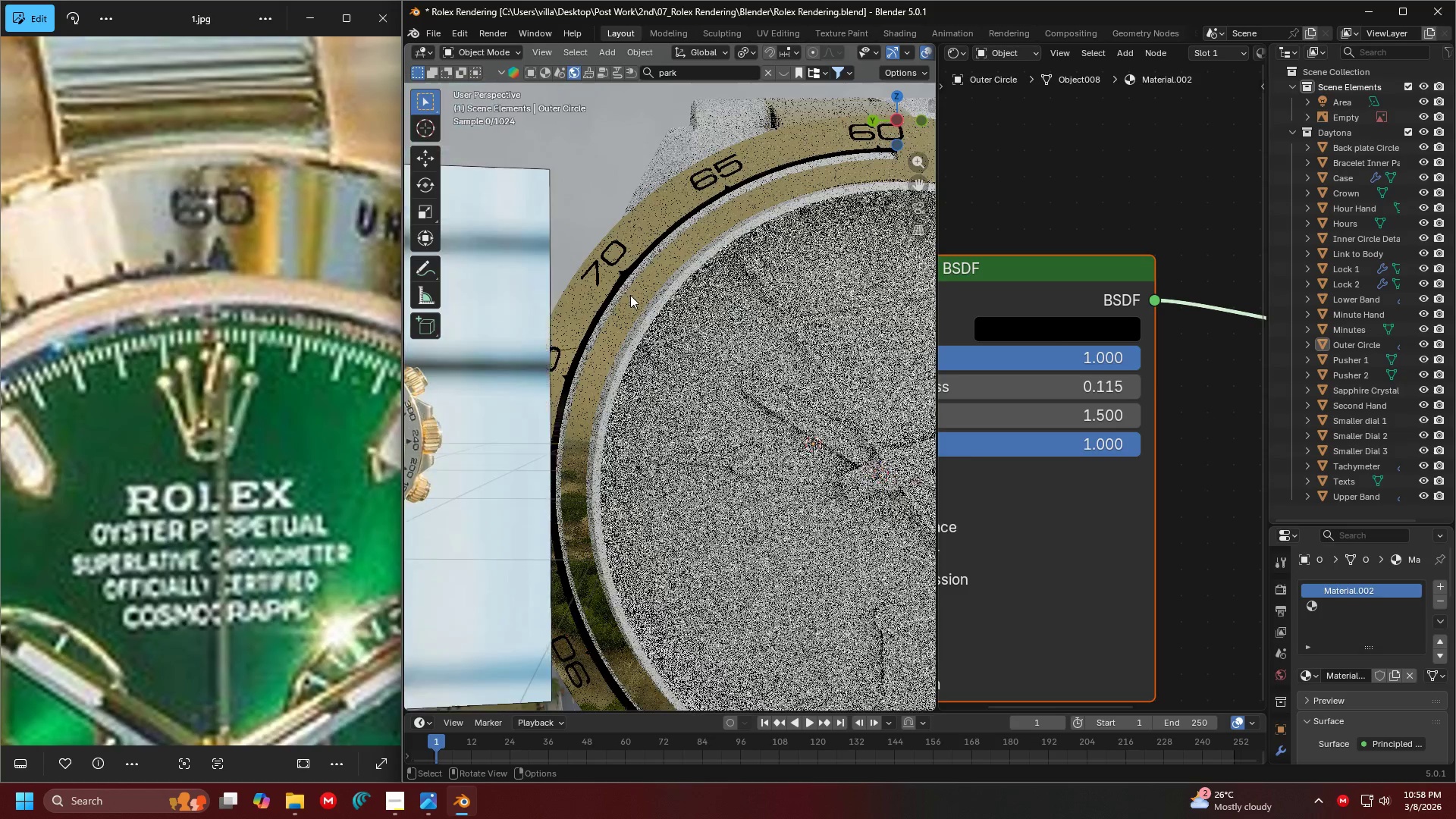 
scroll: coordinate [621, 324], scroll_direction: up, amount: 2.0
 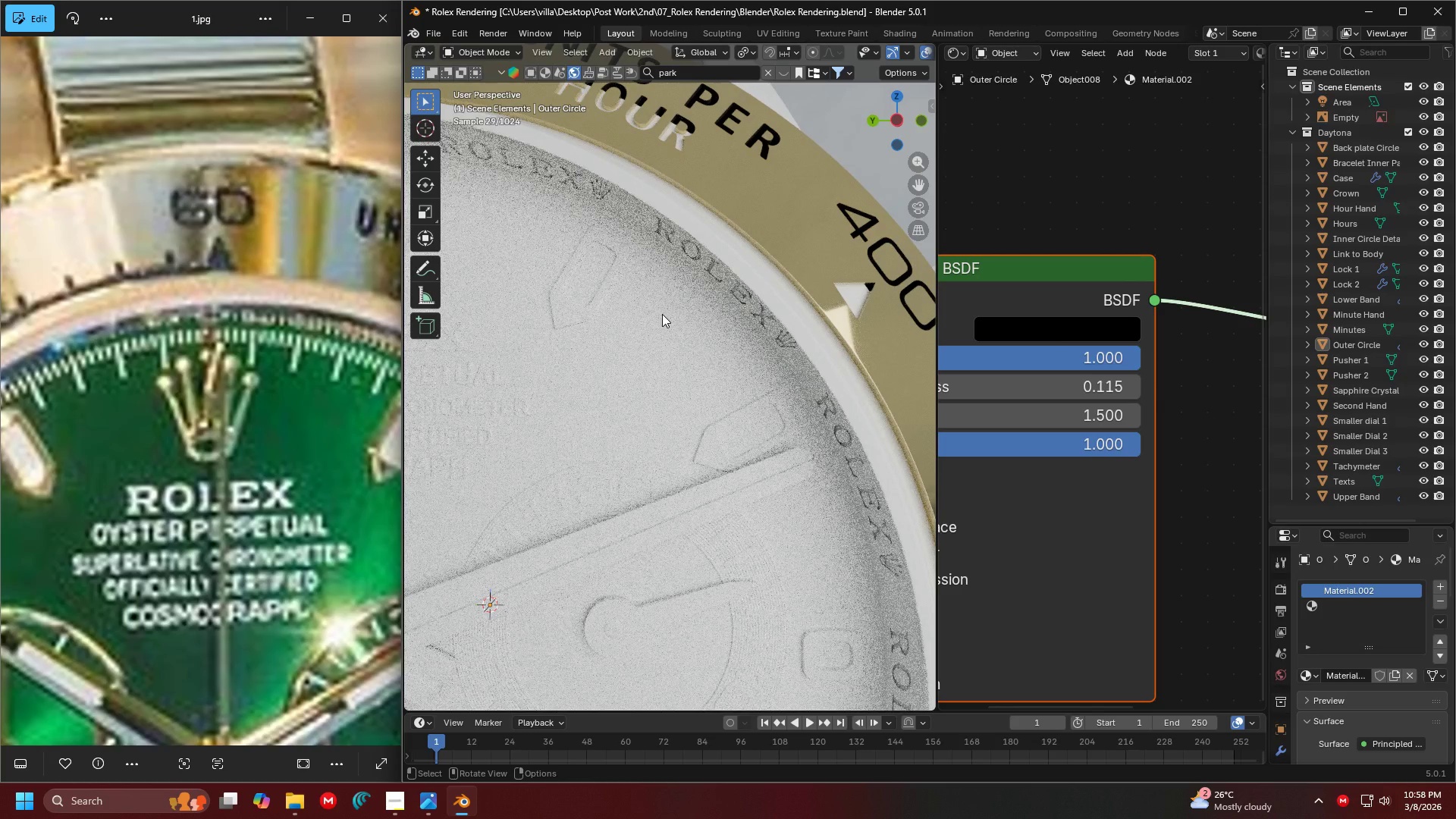 
scroll: coordinate [662, 314], scroll_direction: down, amount: 1.0
 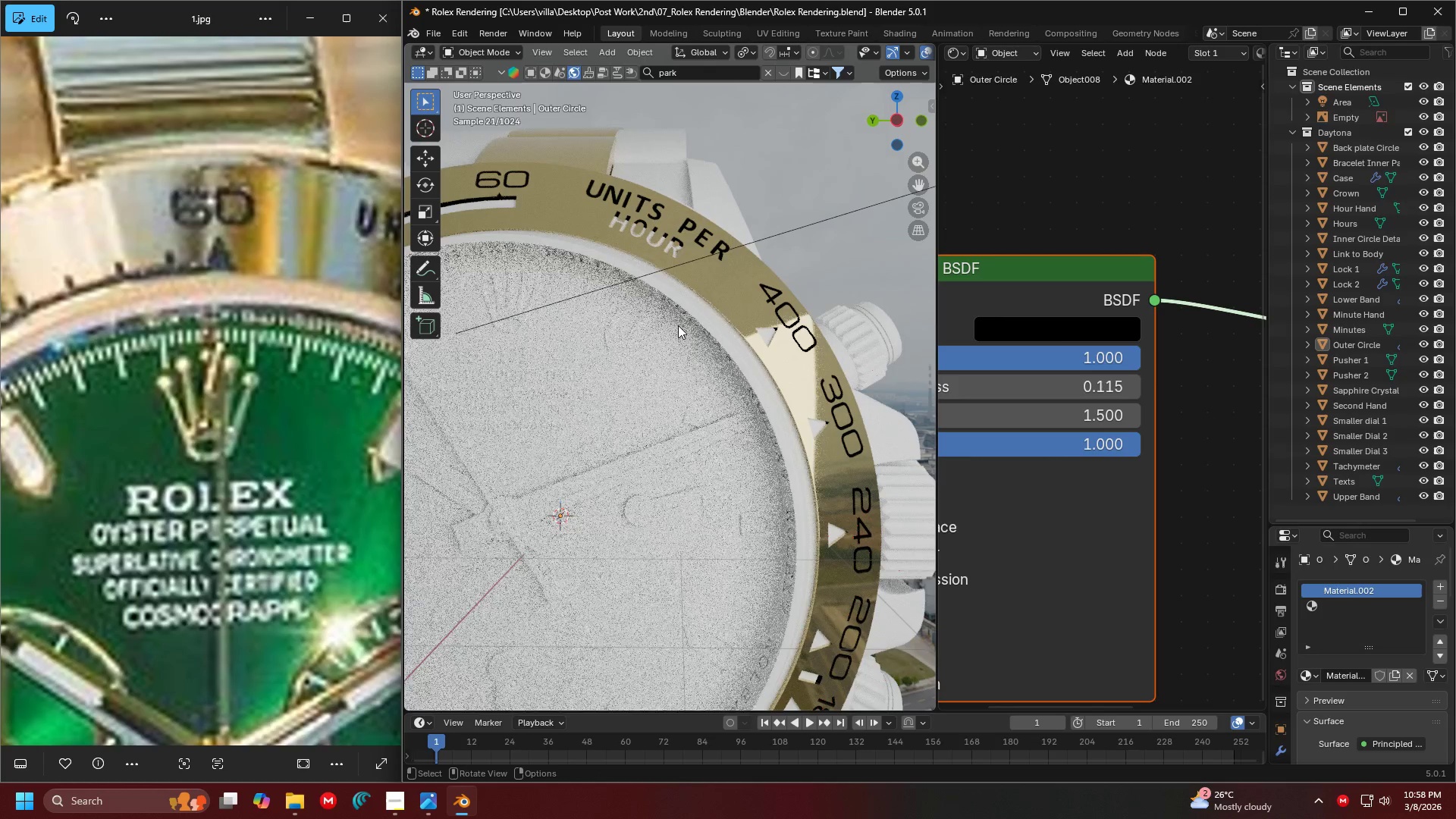 
hold_key(key=ShiftLeft, duration=0.53)
 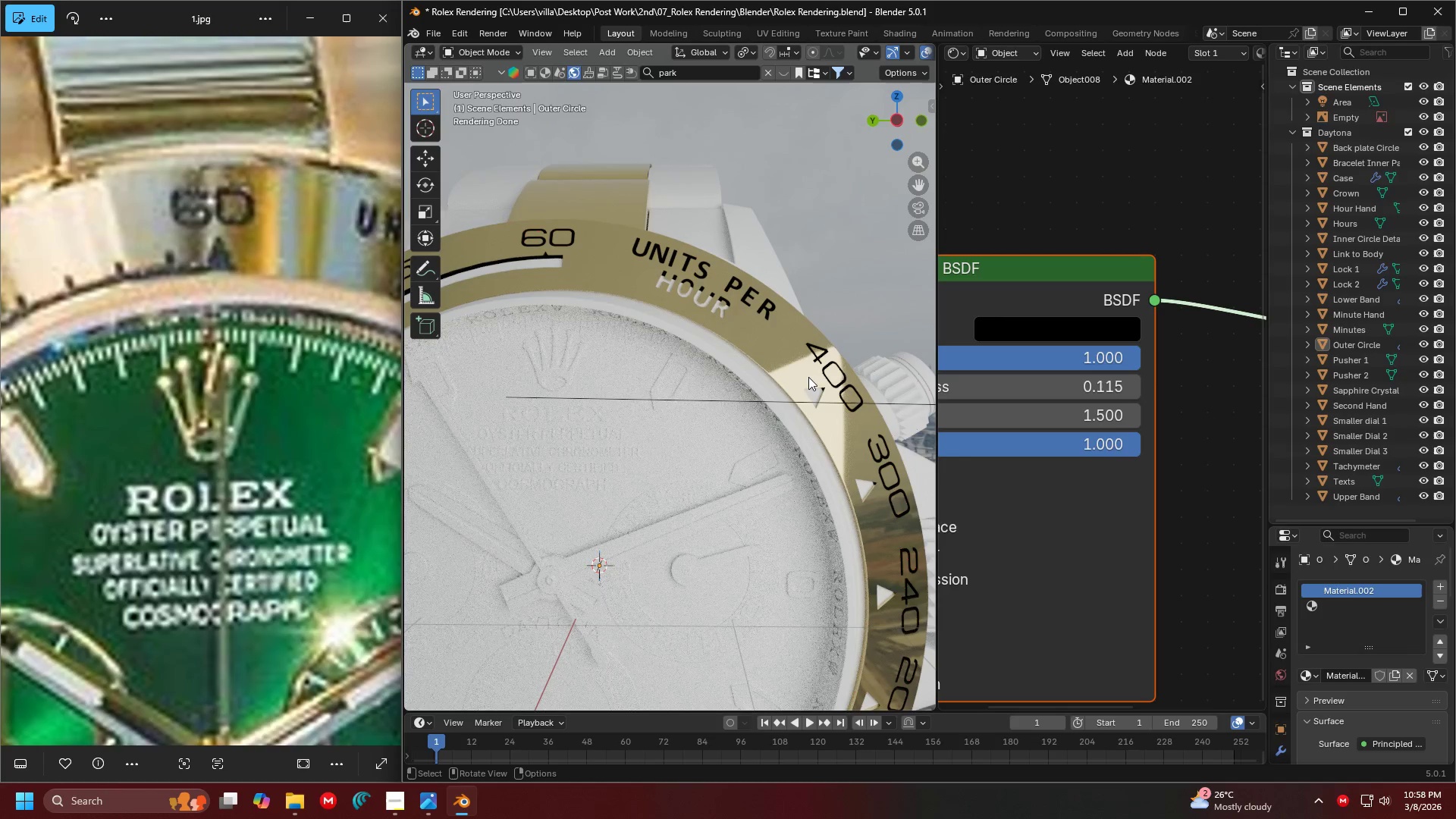 
key(Tab)
 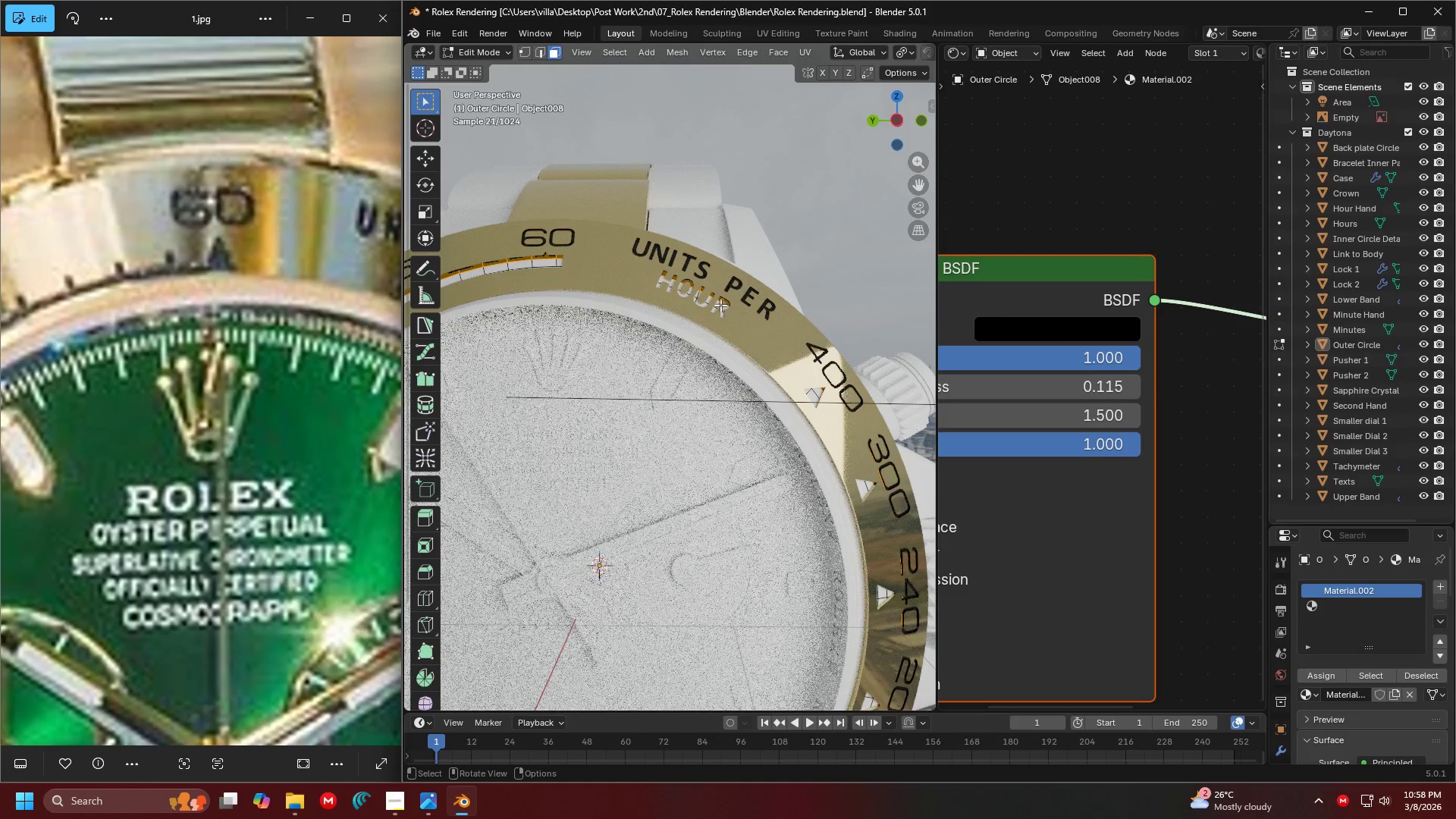 
hold_key(key=ShiftLeft, duration=0.36)
 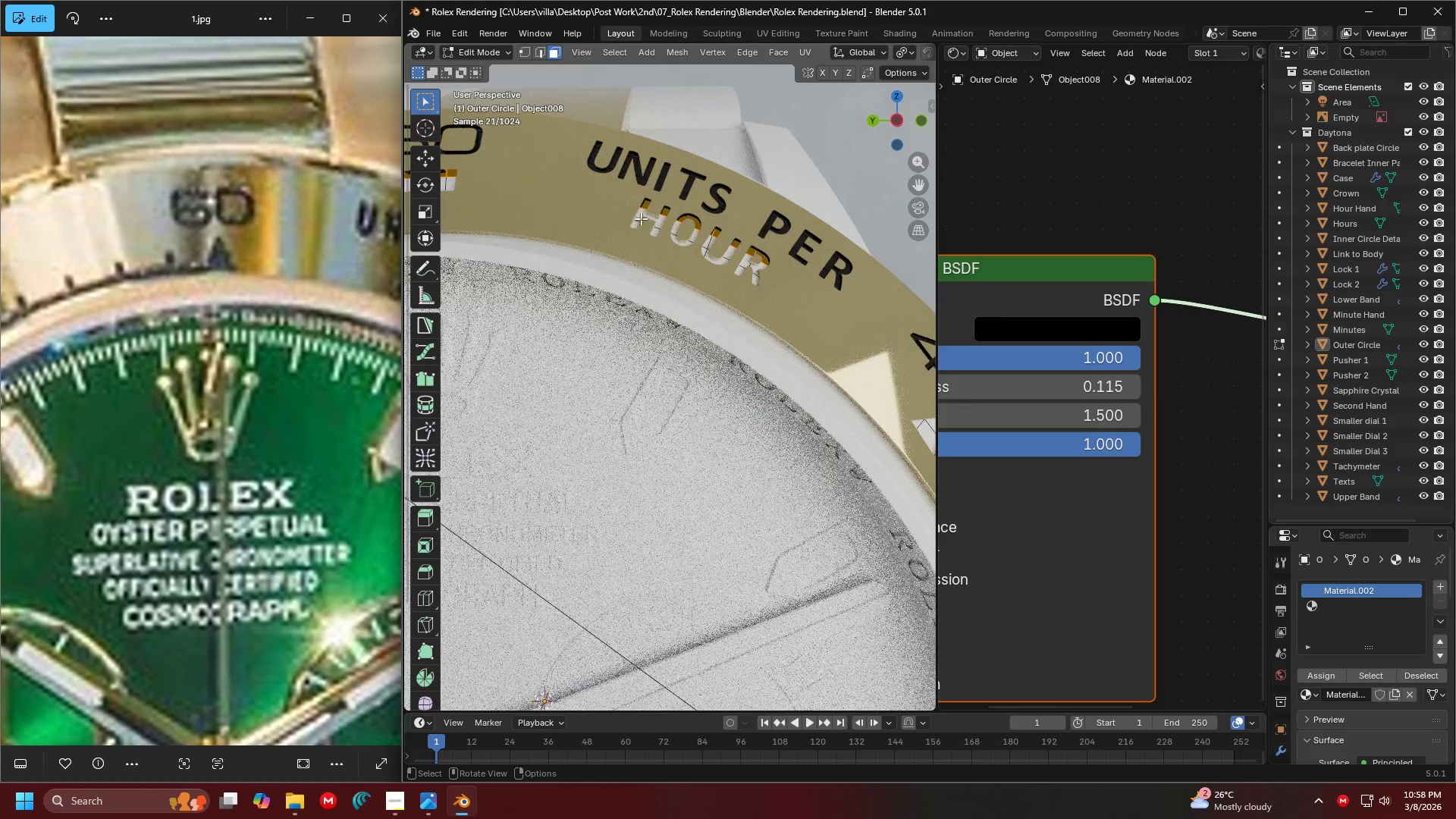 
scroll: coordinate [688, 286], scroll_direction: up, amount: 1.0
 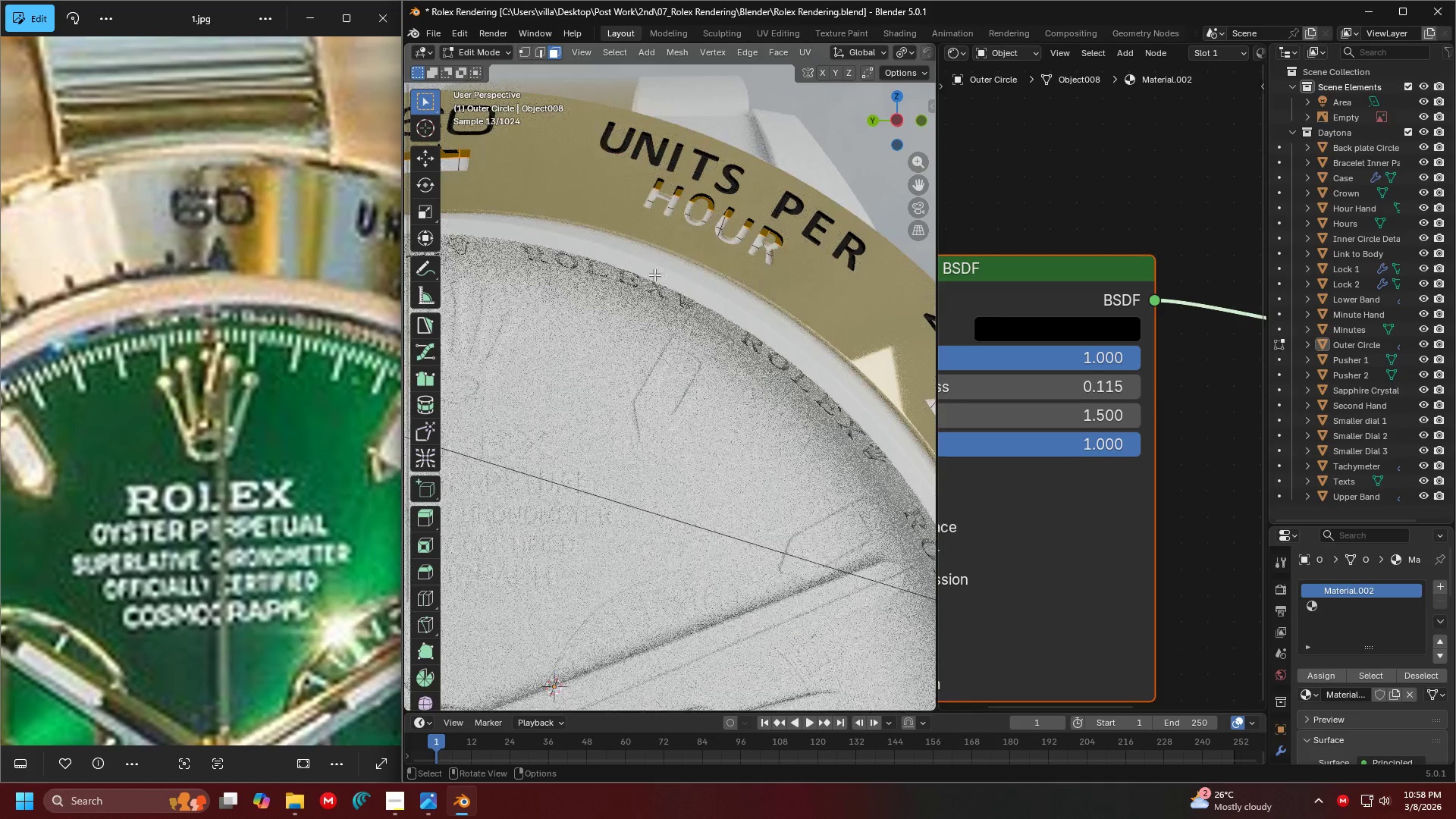 
left_click([641, 219])
 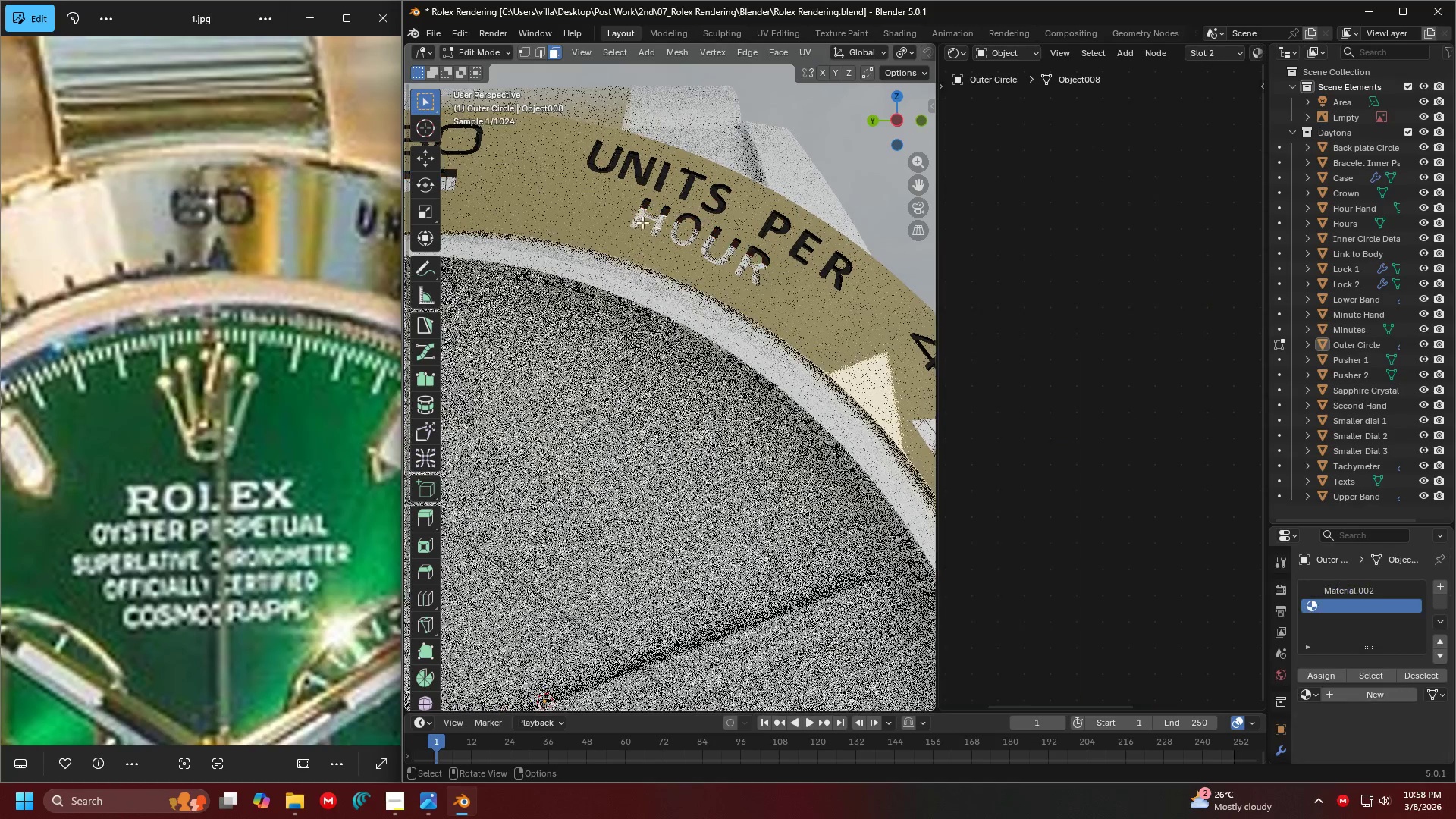 
hold_key(key=ShiftLeft, duration=1.51)
left_click([645, 234])
 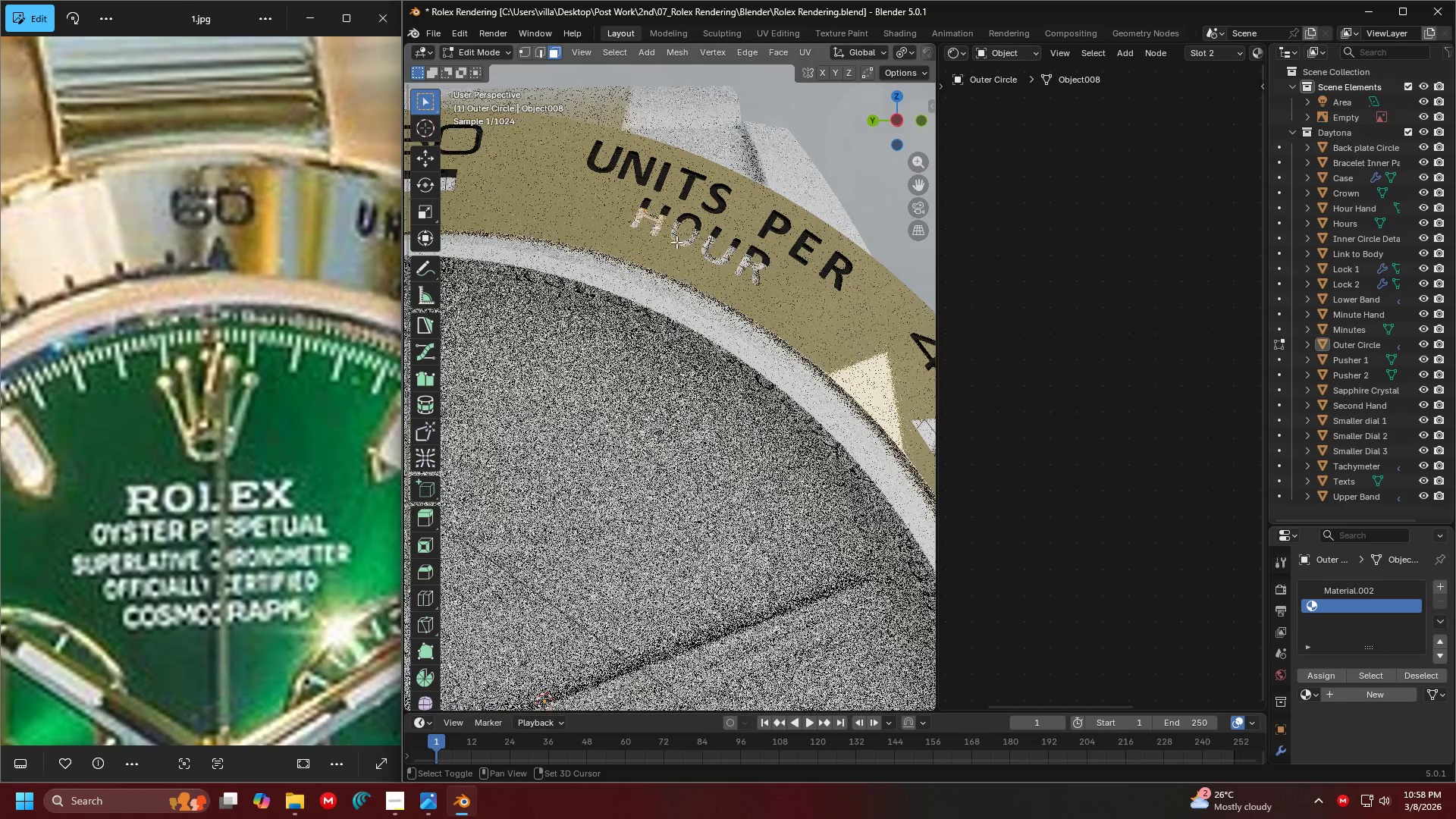 
double_click([679, 244])
 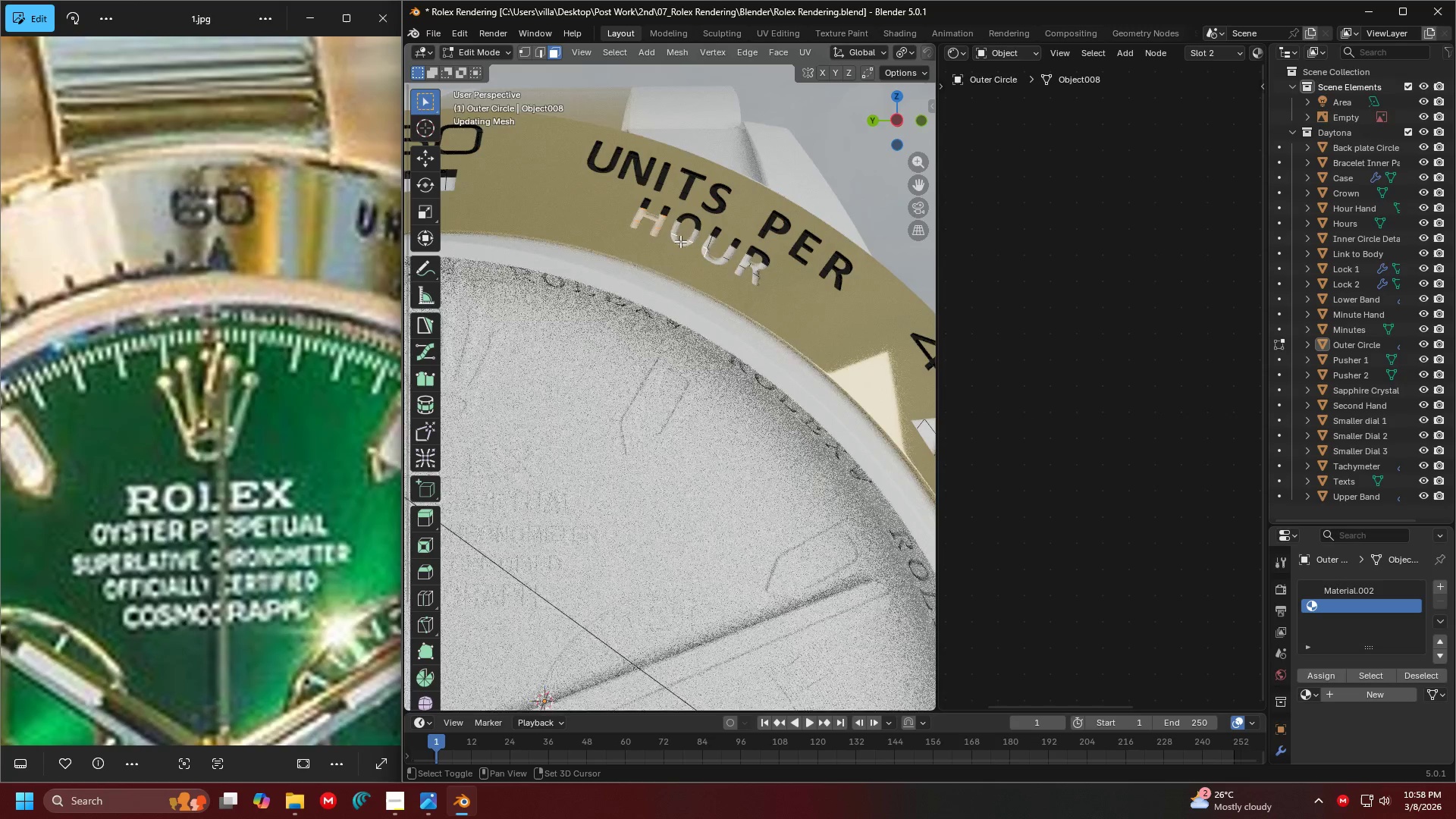 
triple_click([687, 234])
 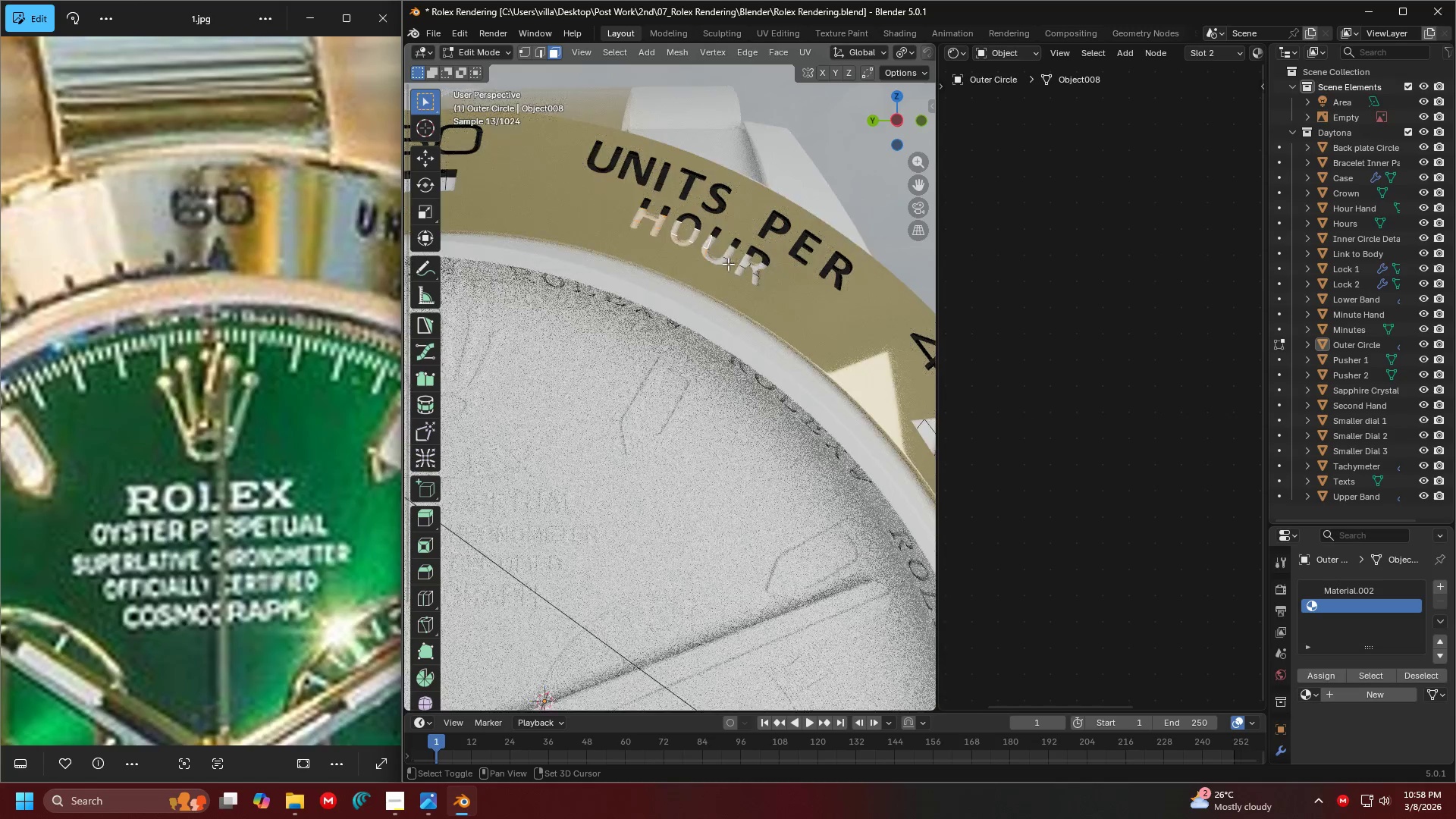 
left_click([714, 267])
 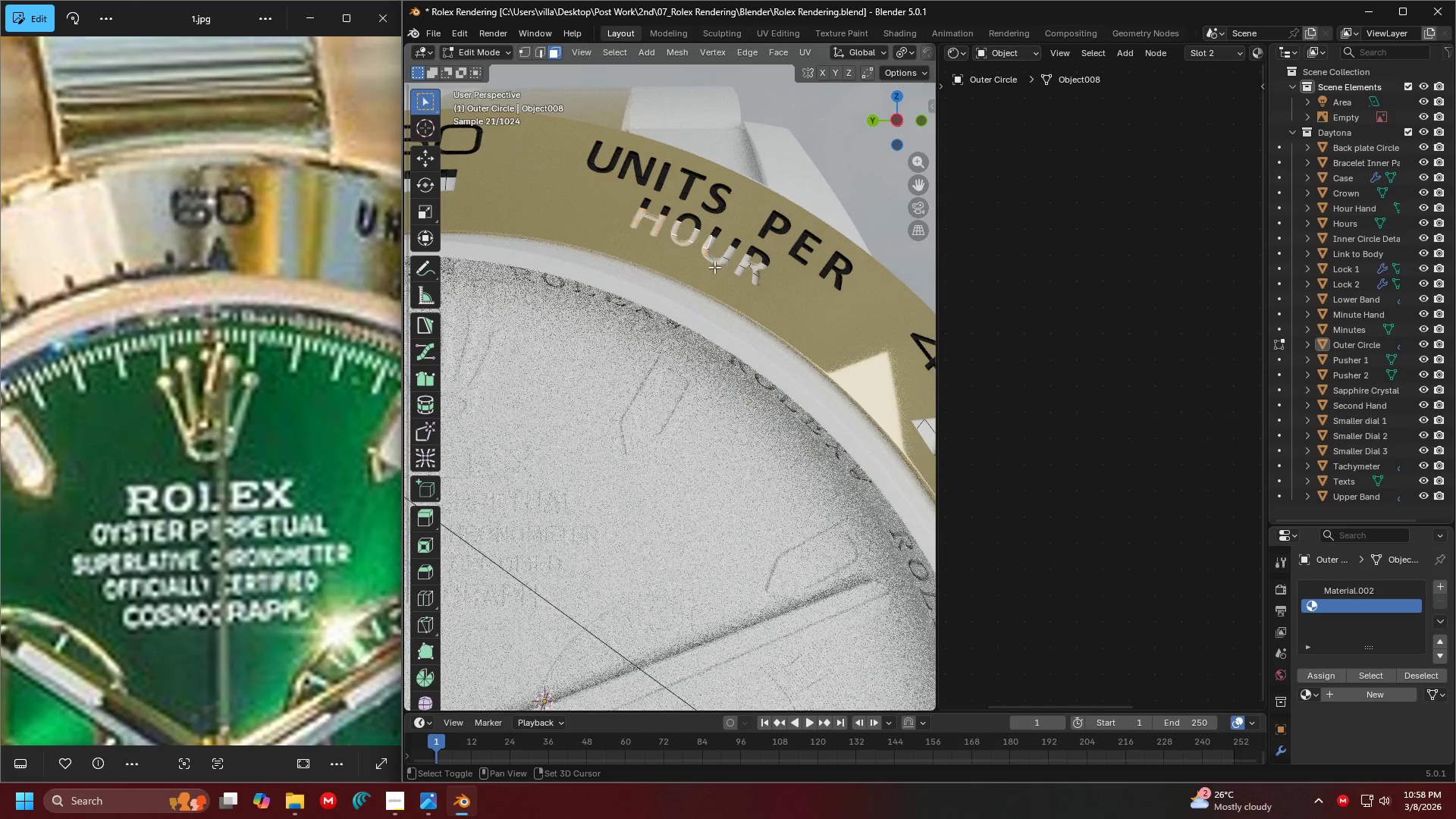 
hold_key(key=ShiftLeft, duration=1.5)
double_click([729, 251])
 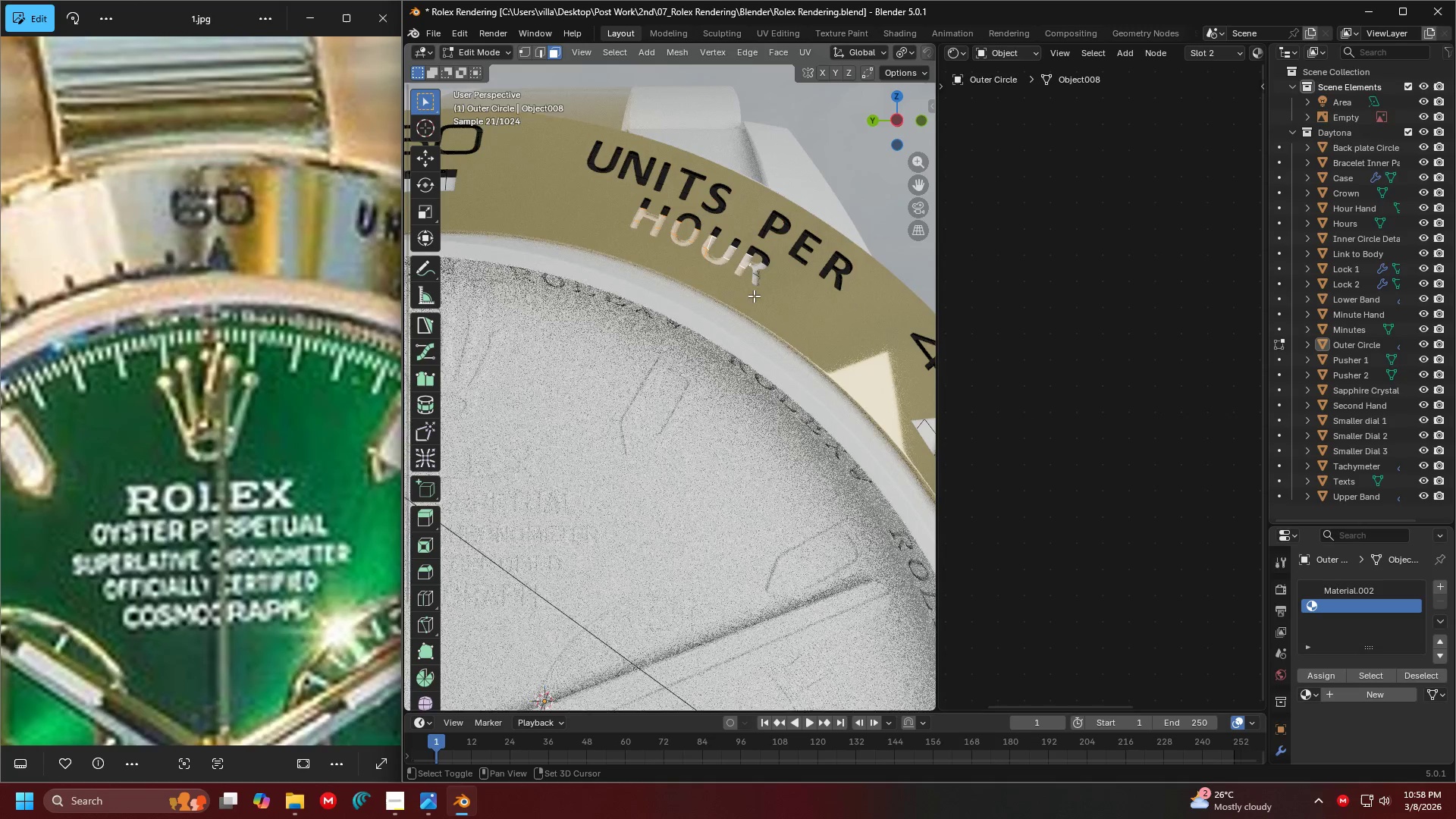 
left_click([754, 289])
 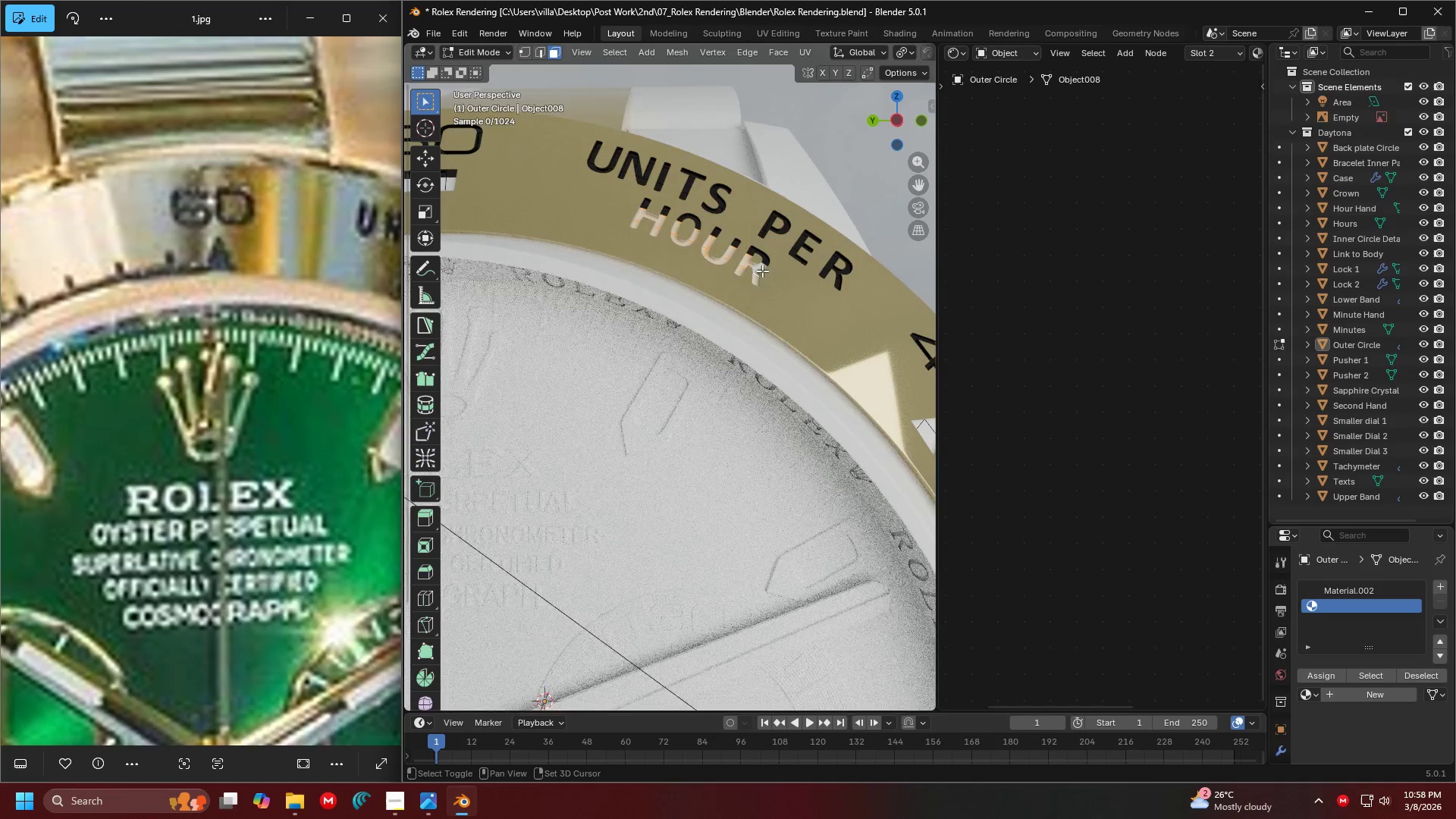 
double_click([764, 269])
 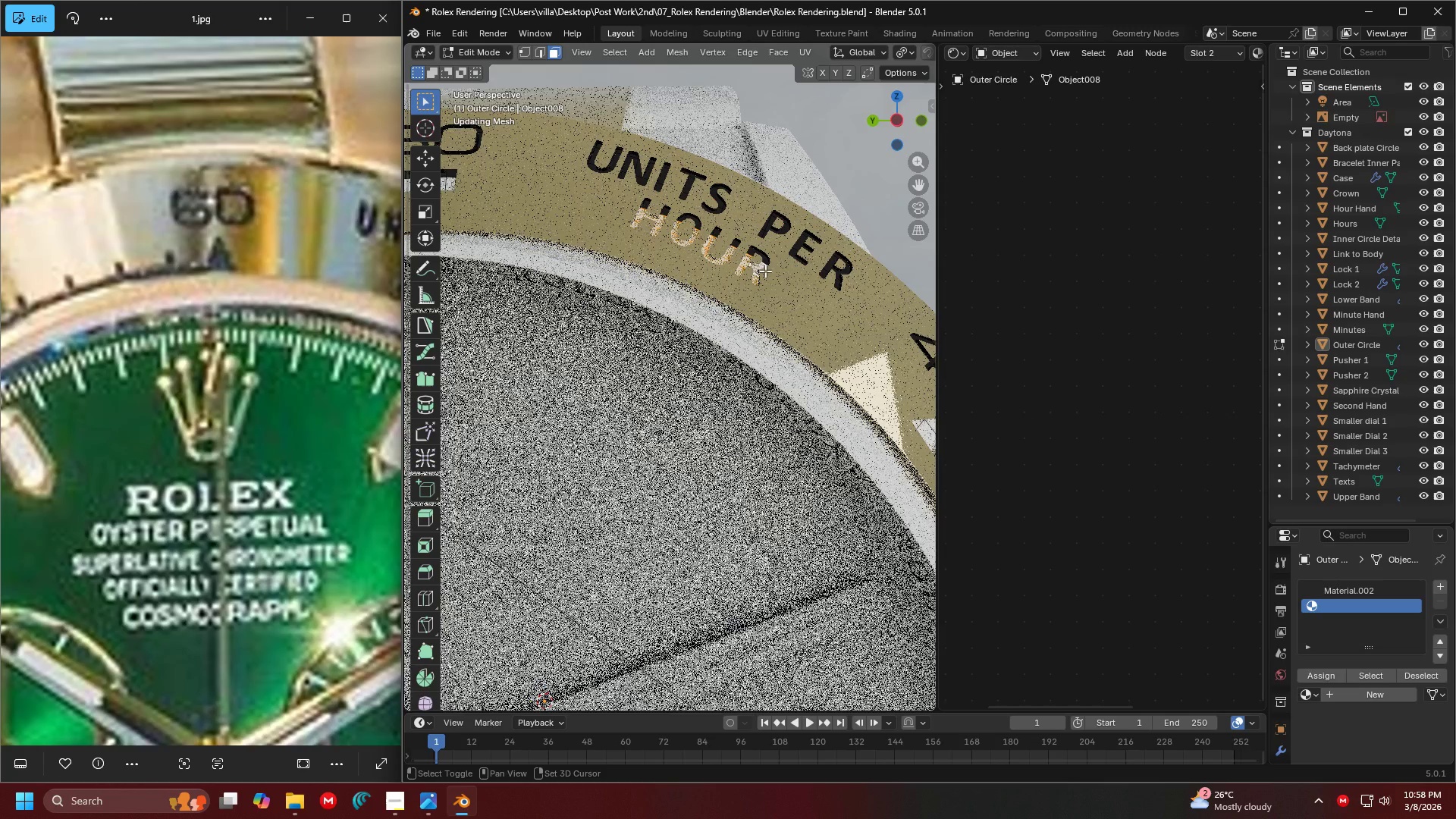 
key(Shift+ShiftLeft)
 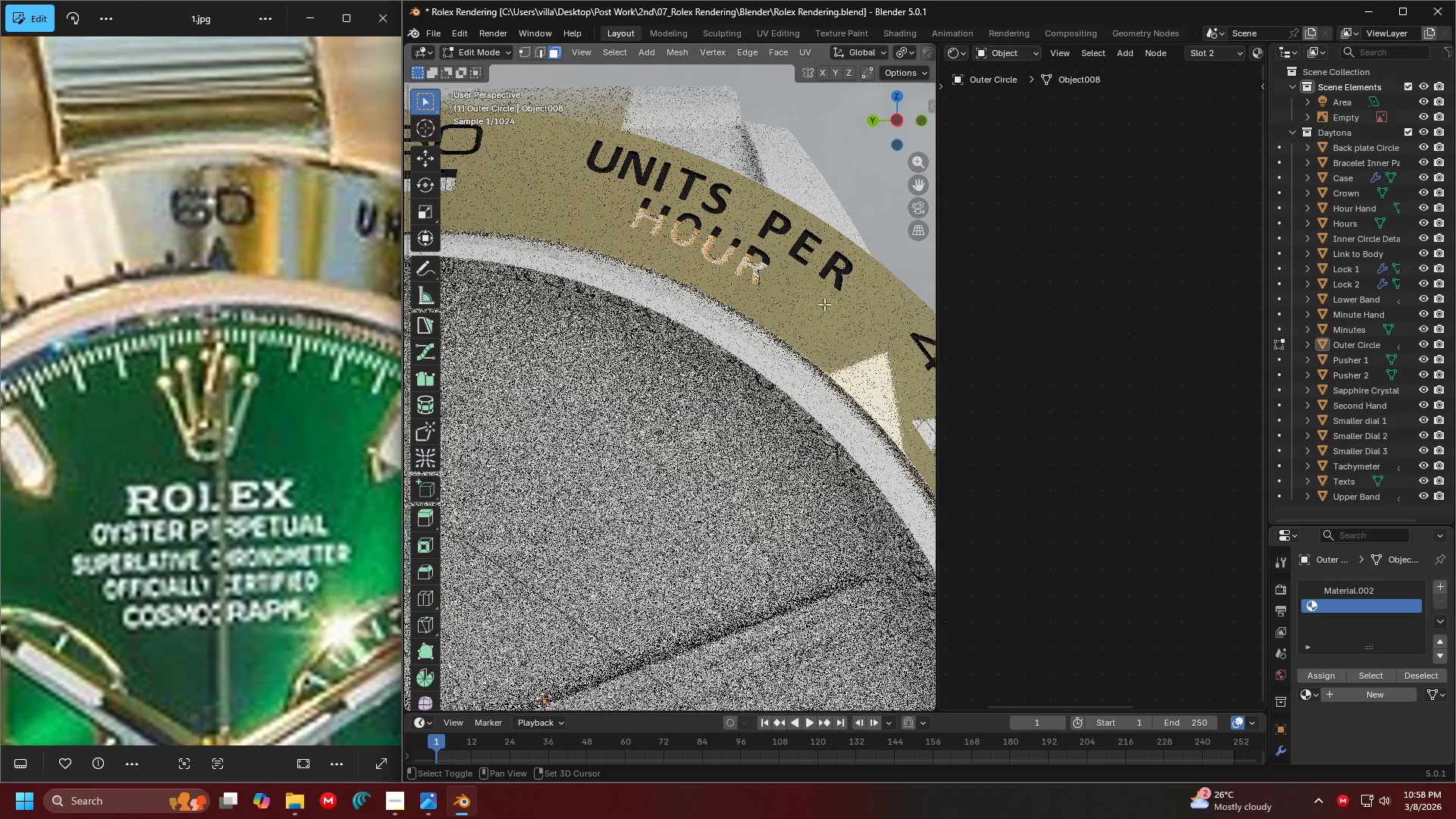 
key(Shift+ShiftLeft)
 